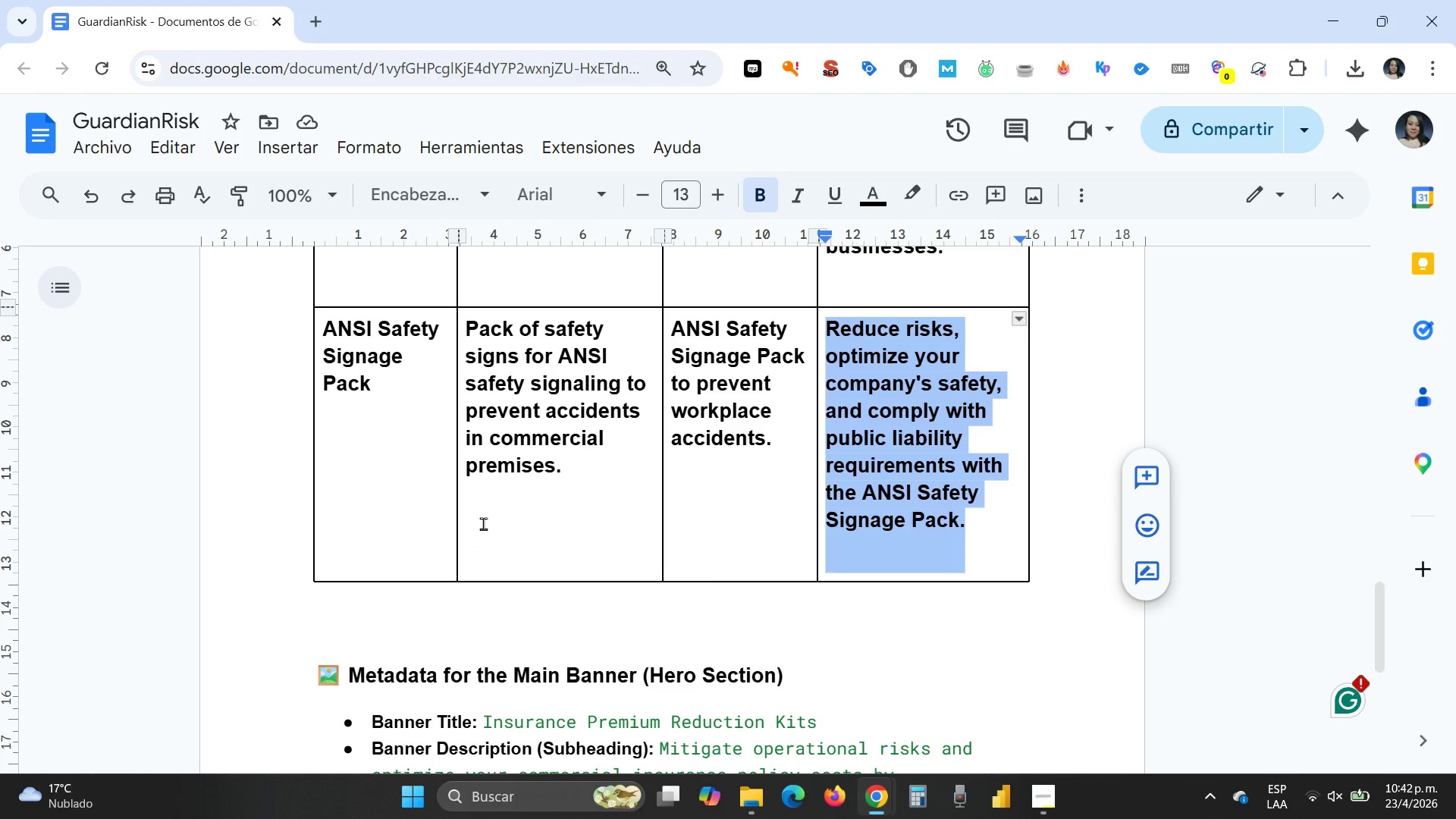 
scroll: coordinate [484, 523], scroll_direction: down, amount: 3.0
 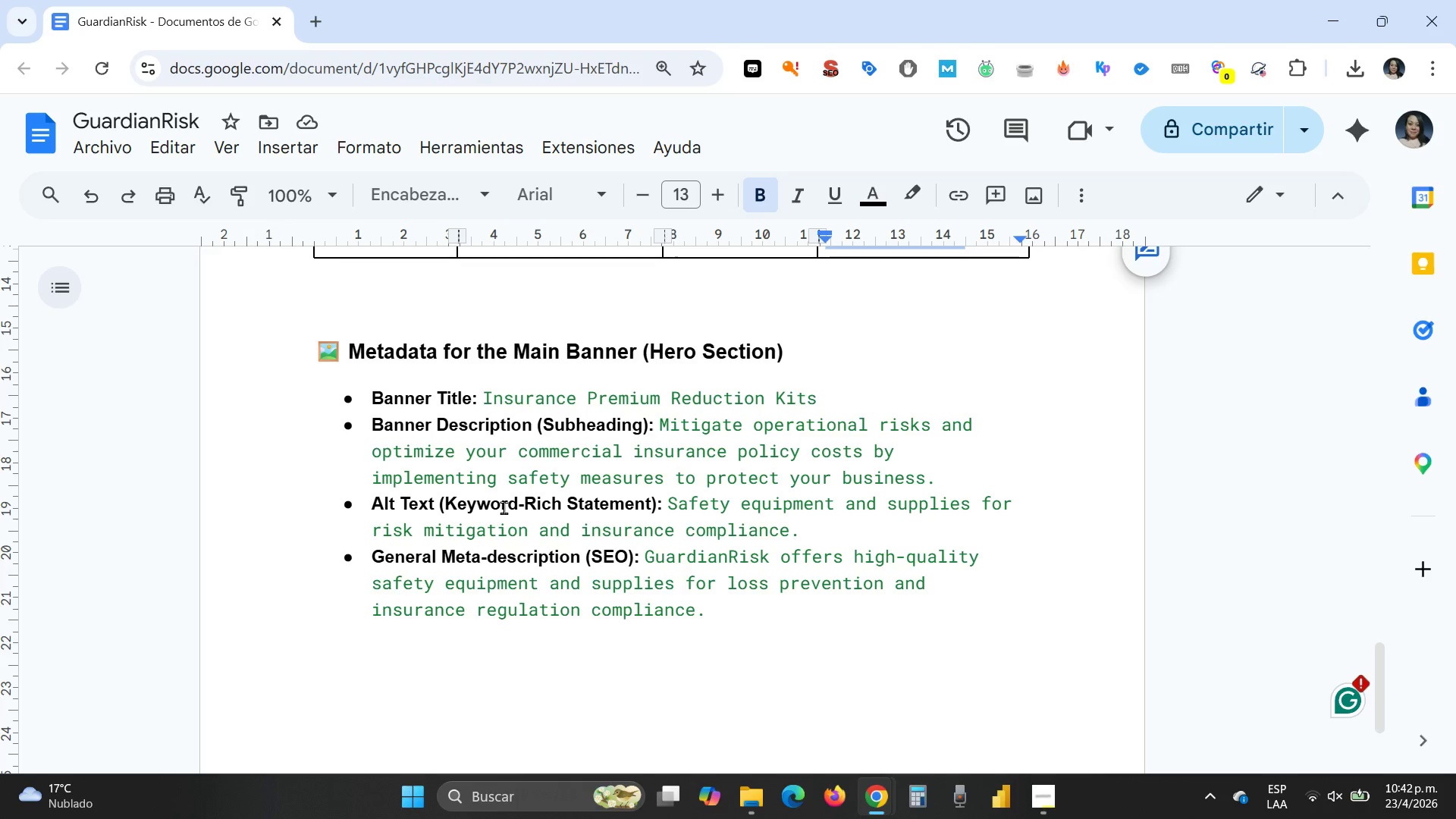 
wait(6.05)
 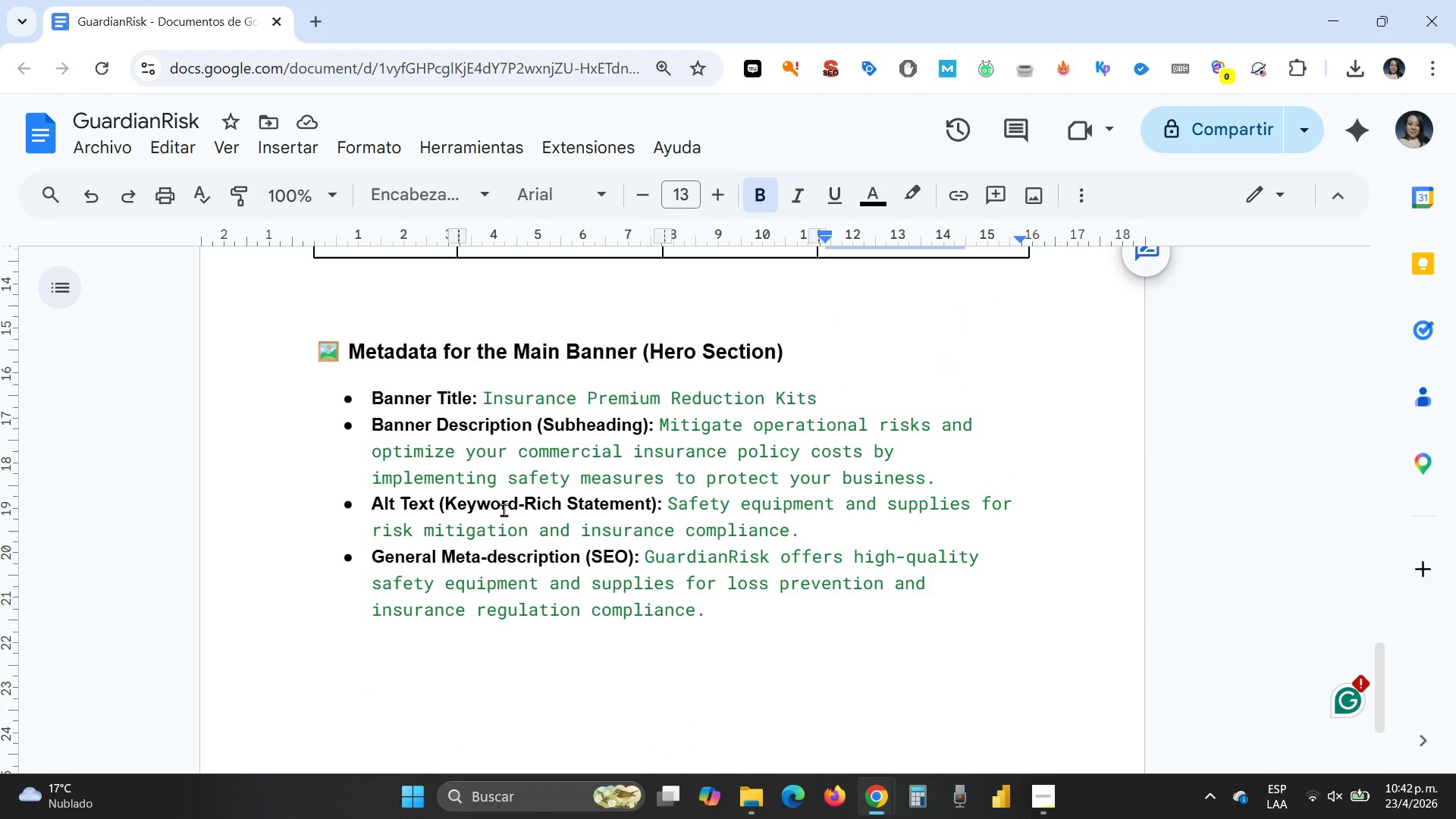 
left_click_drag(start_coordinate=[820, 537], to_coordinate=[672, 508])
 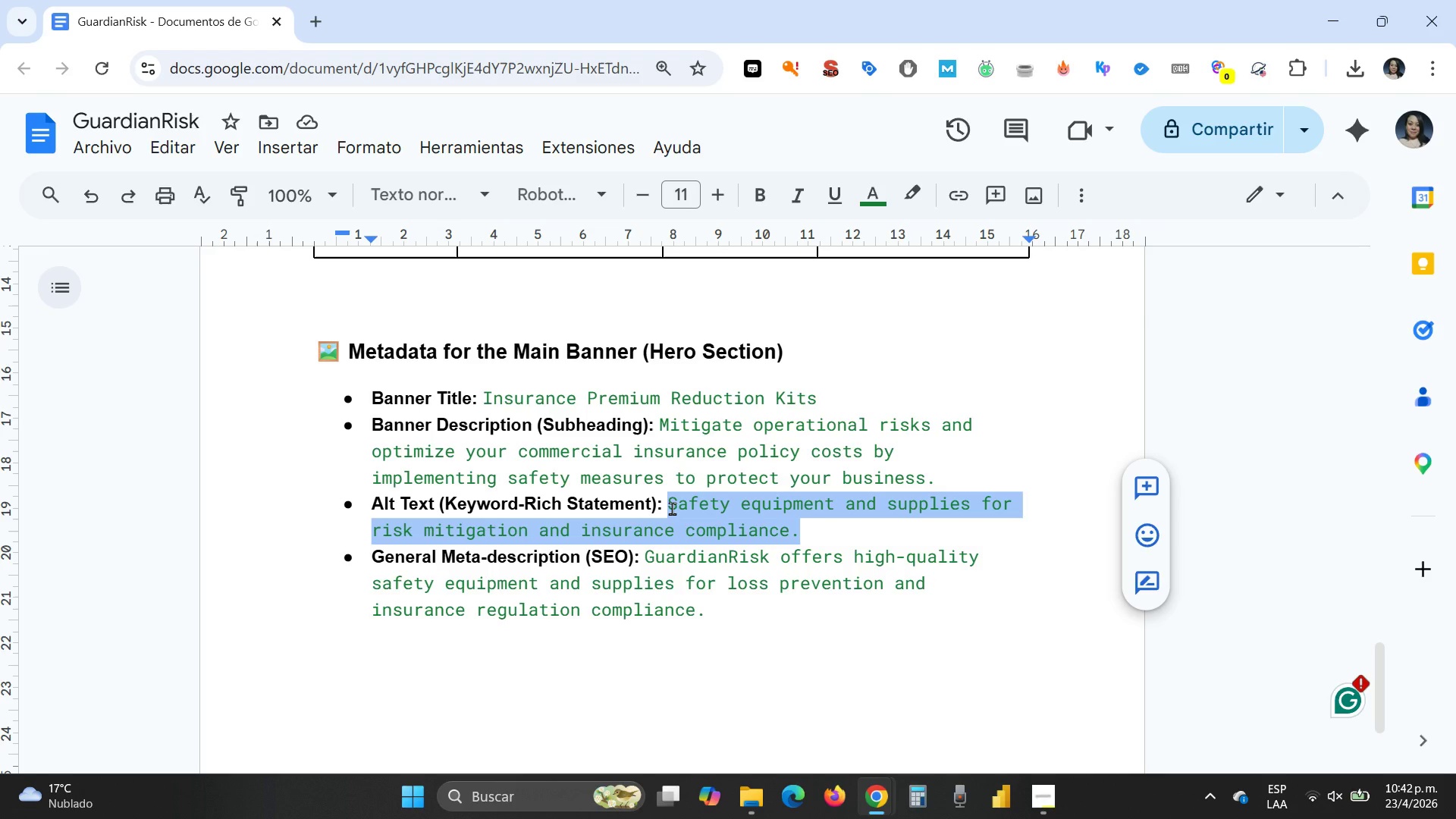 
key(Control+C)
 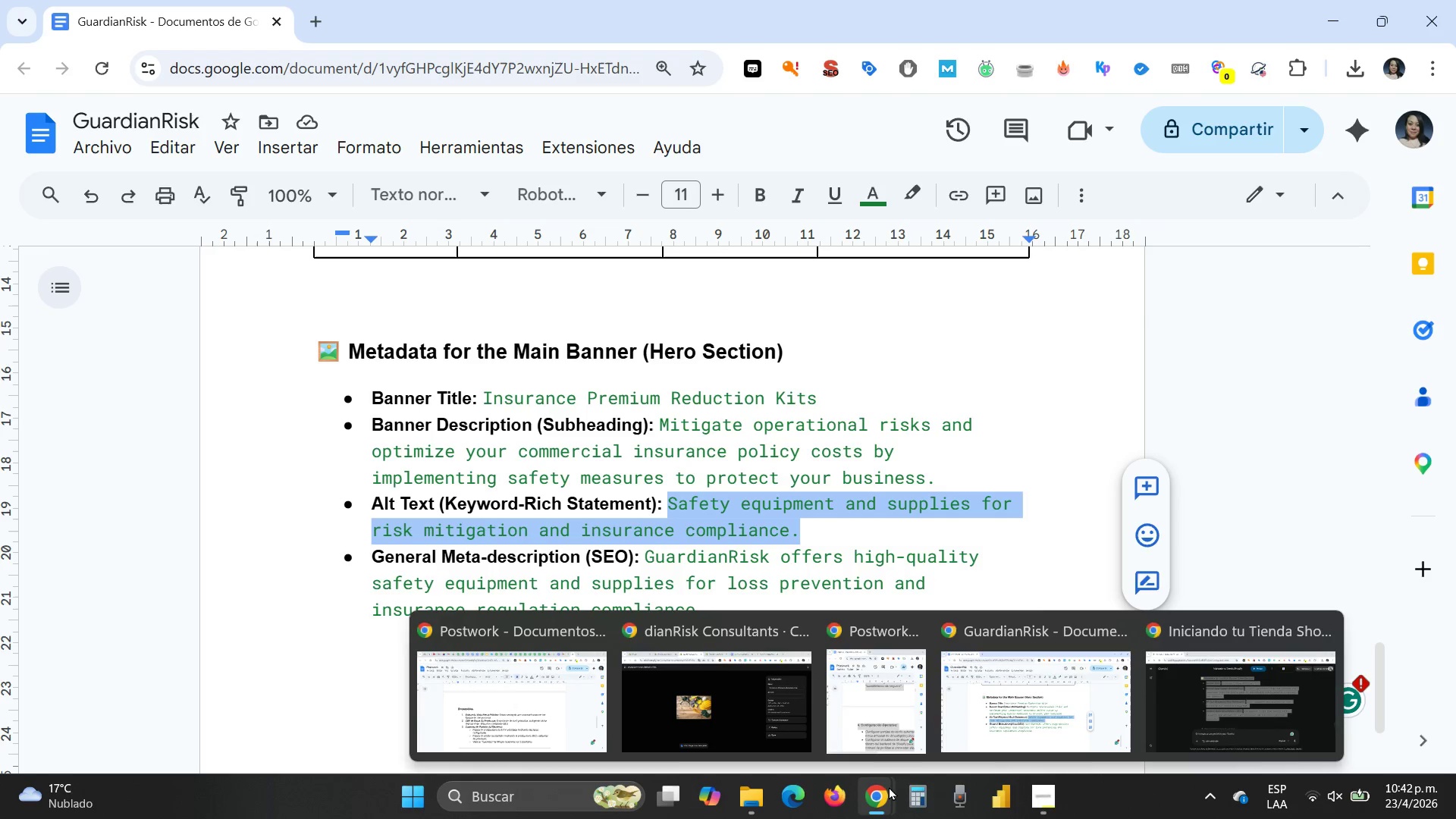 
left_click([778, 712])
 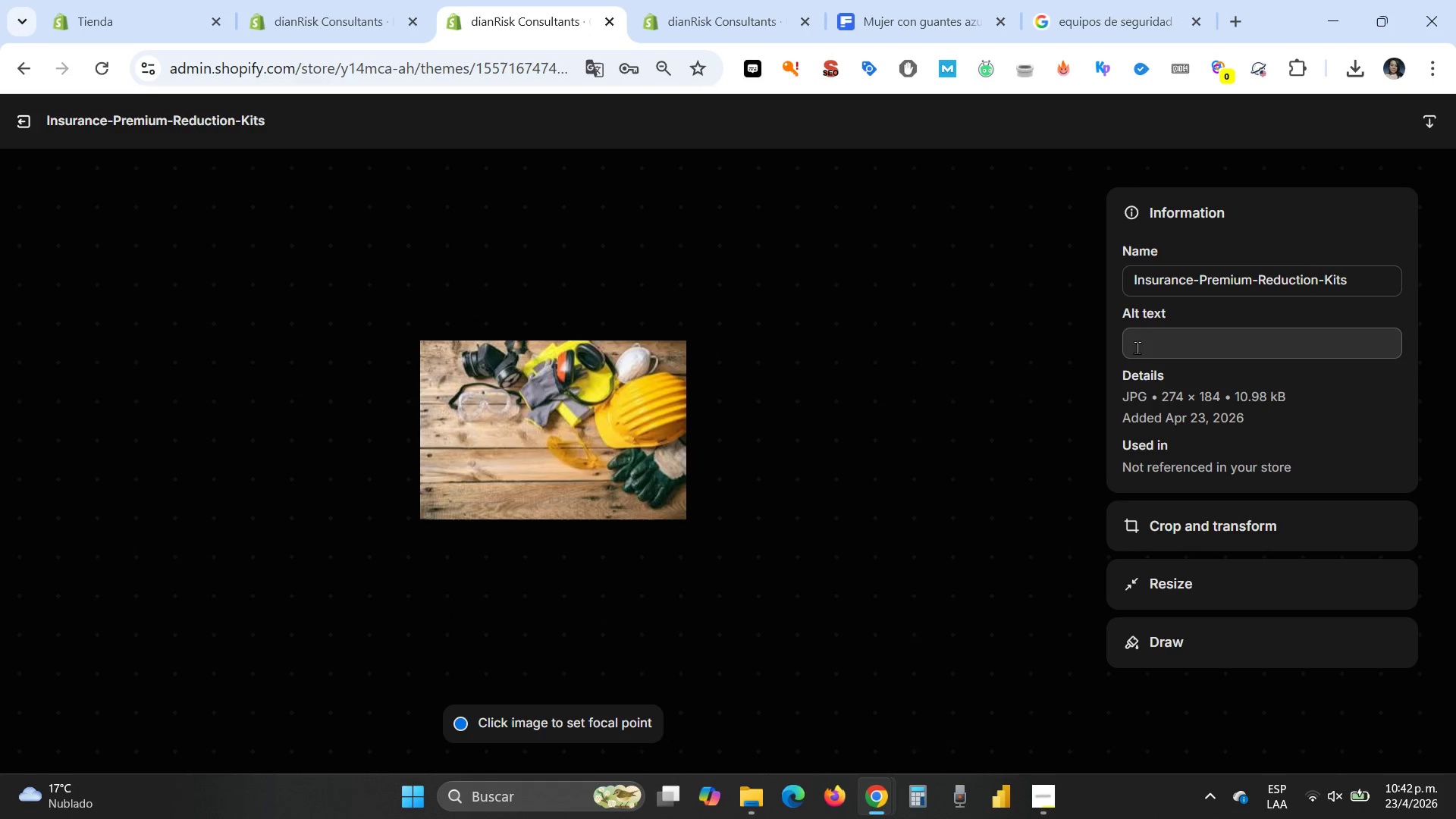 
left_click([1150, 340])
 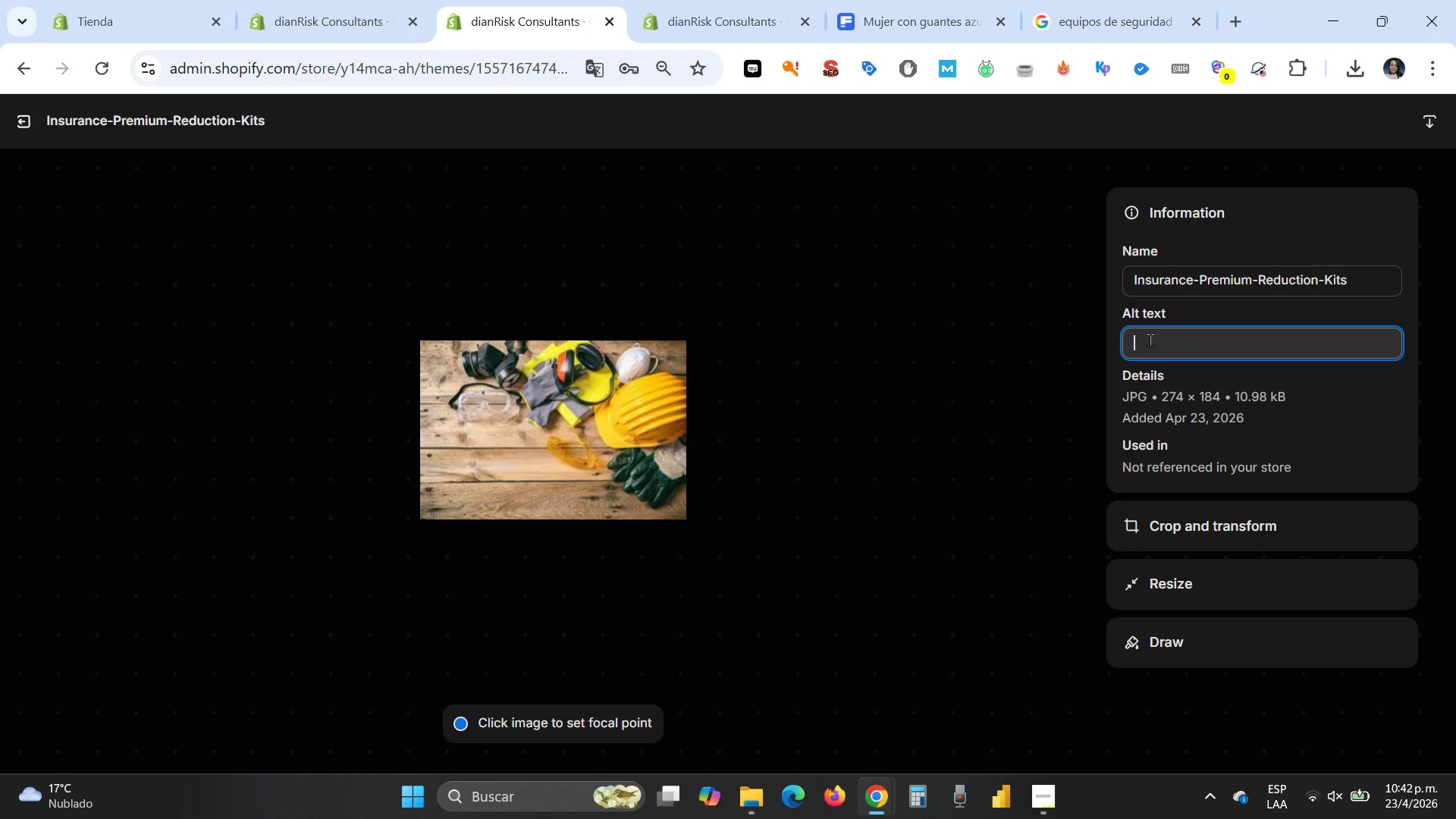 
hold_key(key=ControlLeft, duration=0.5)
 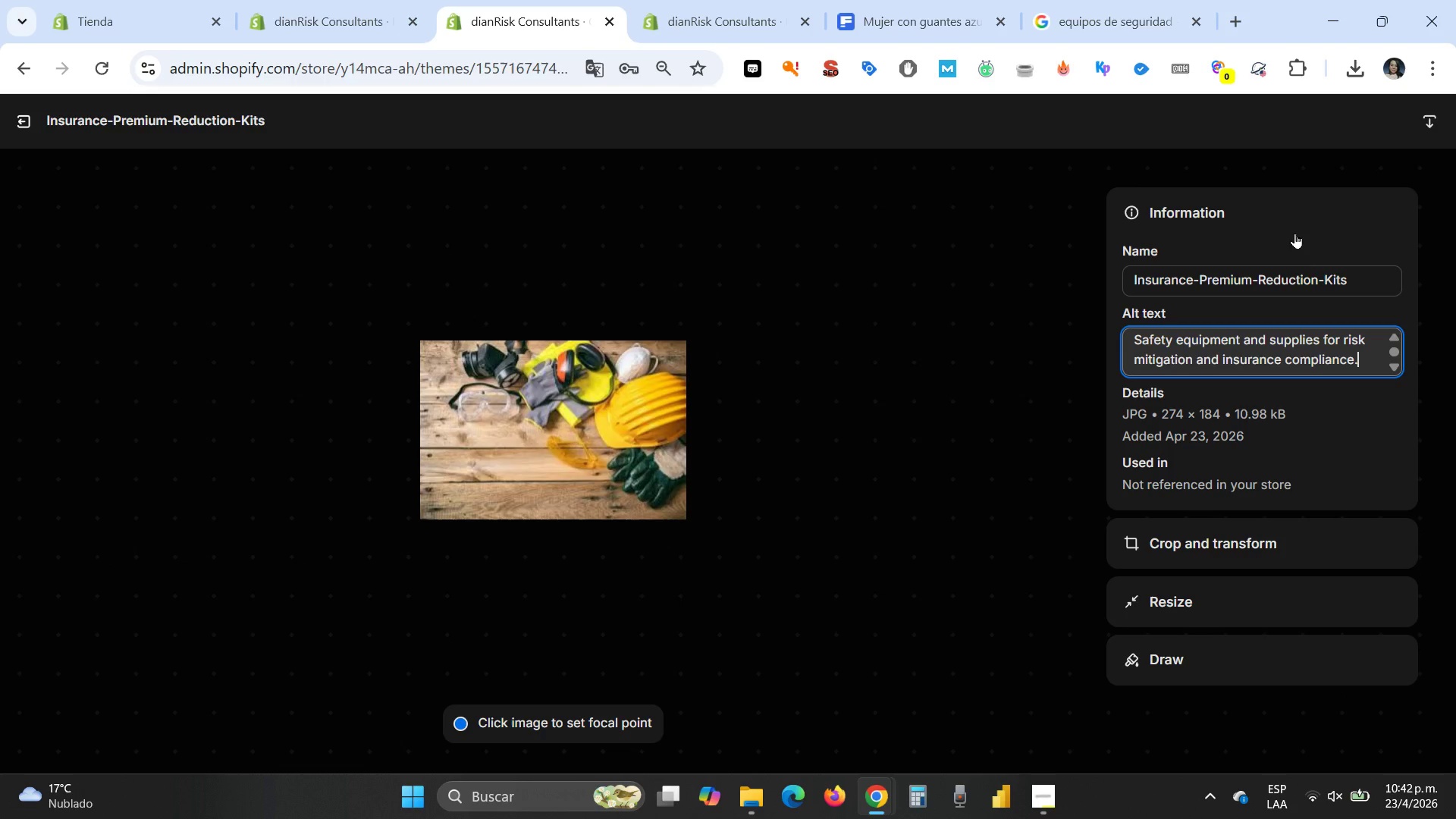 
key(V)
 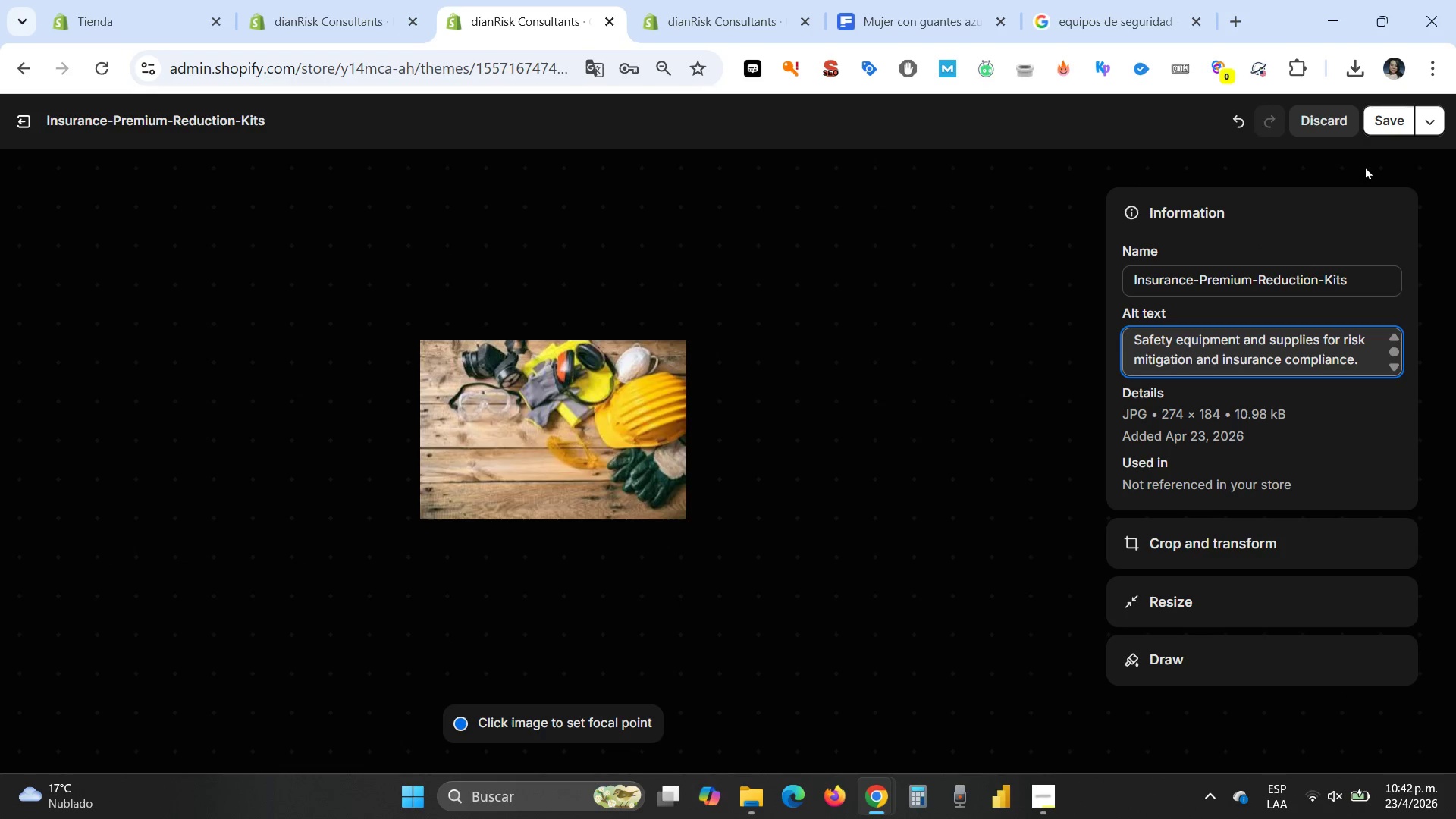 
left_click([1388, 110])
 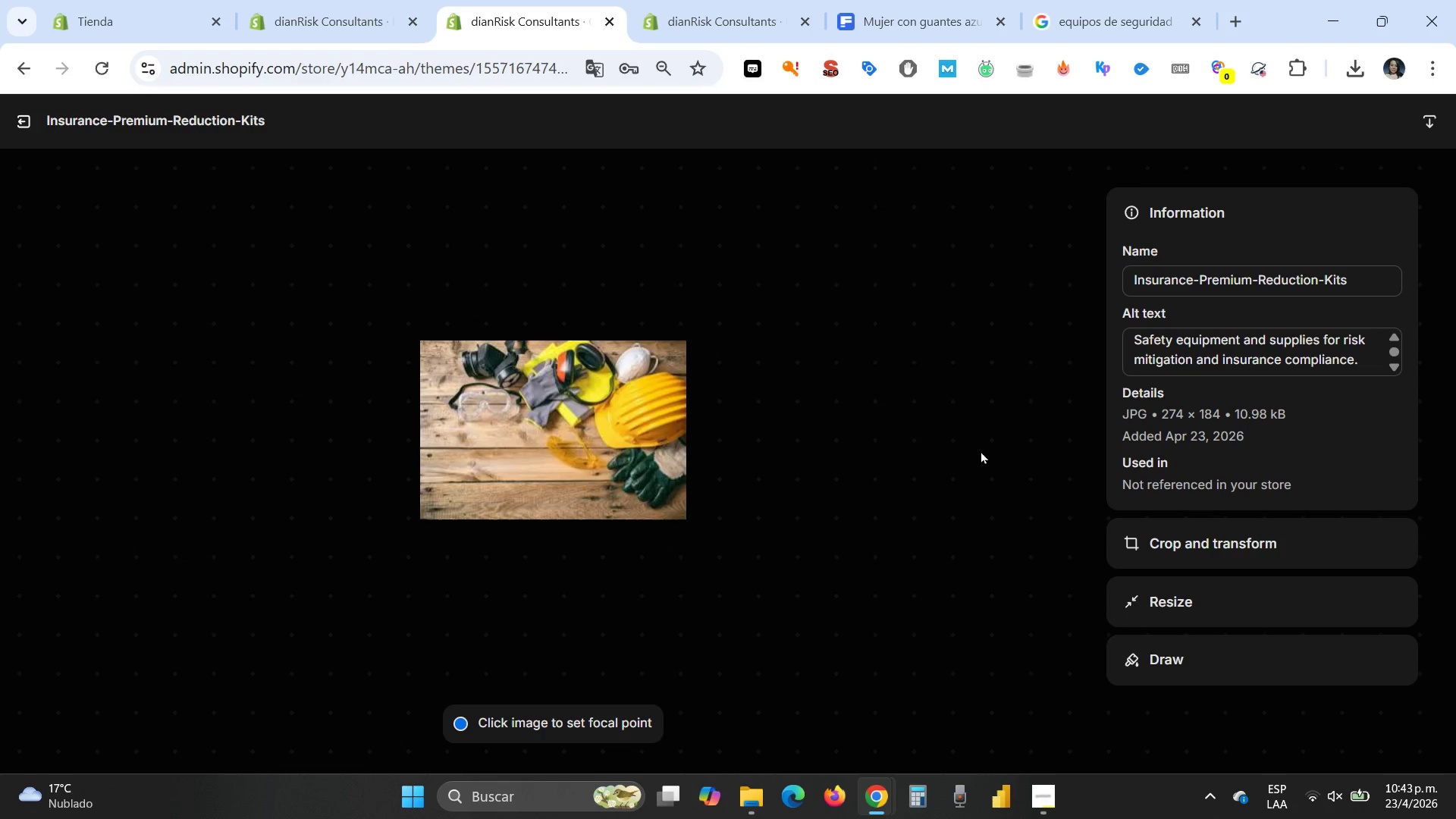 
wait(7.31)
 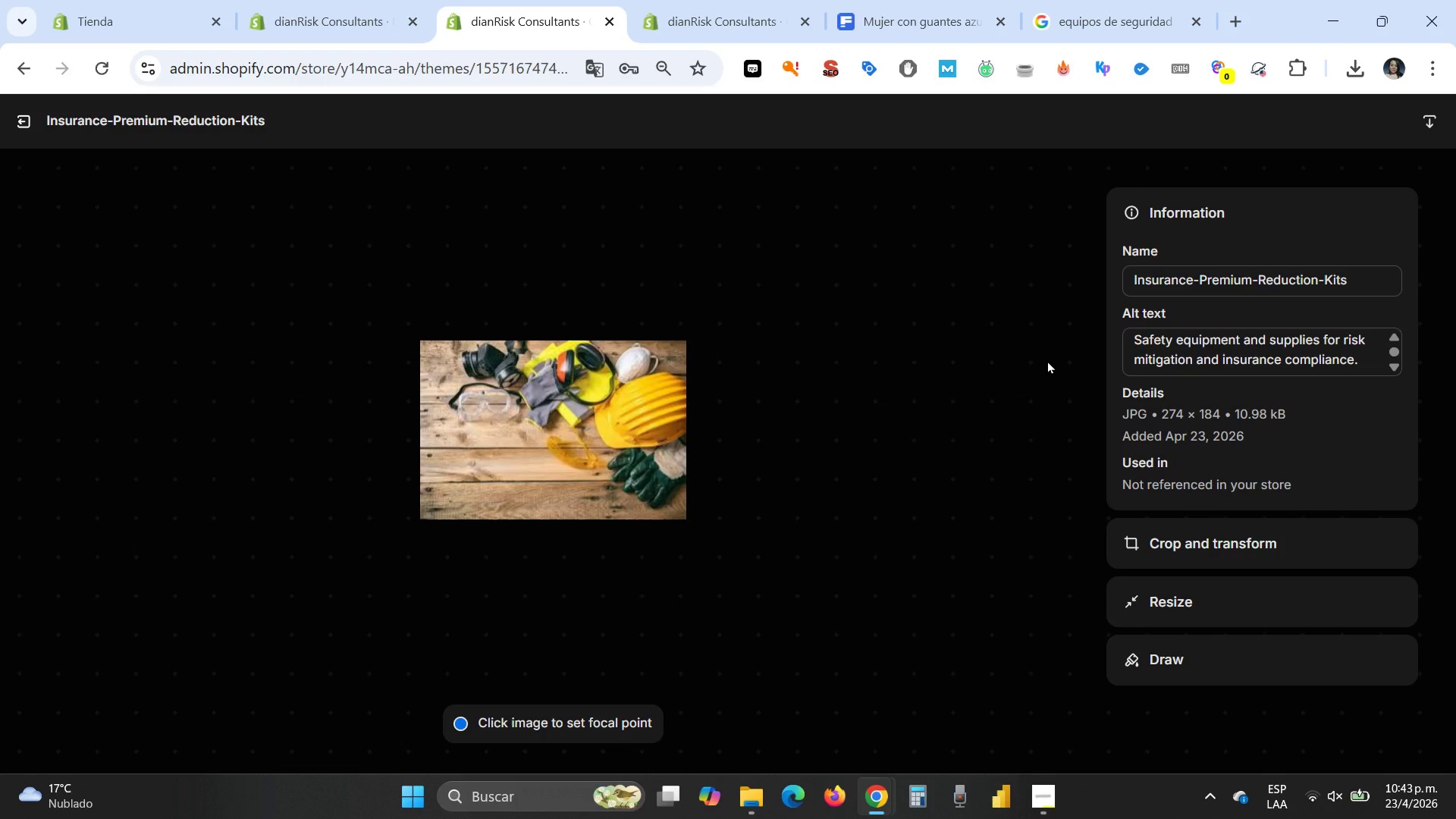 
left_click([27, 121])
 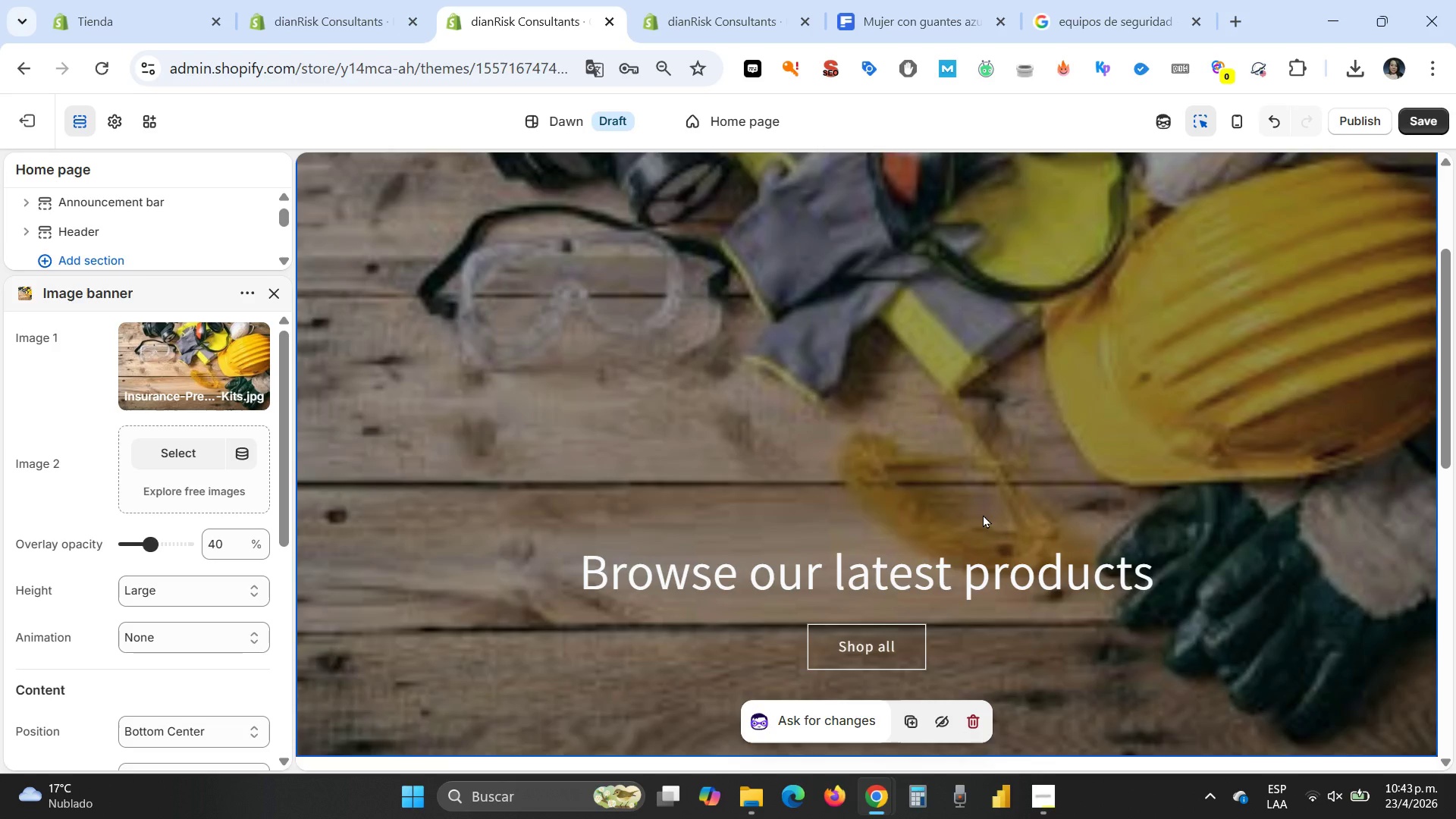 
scroll: coordinate [983, 514], scroll_direction: down, amount: 1.0
 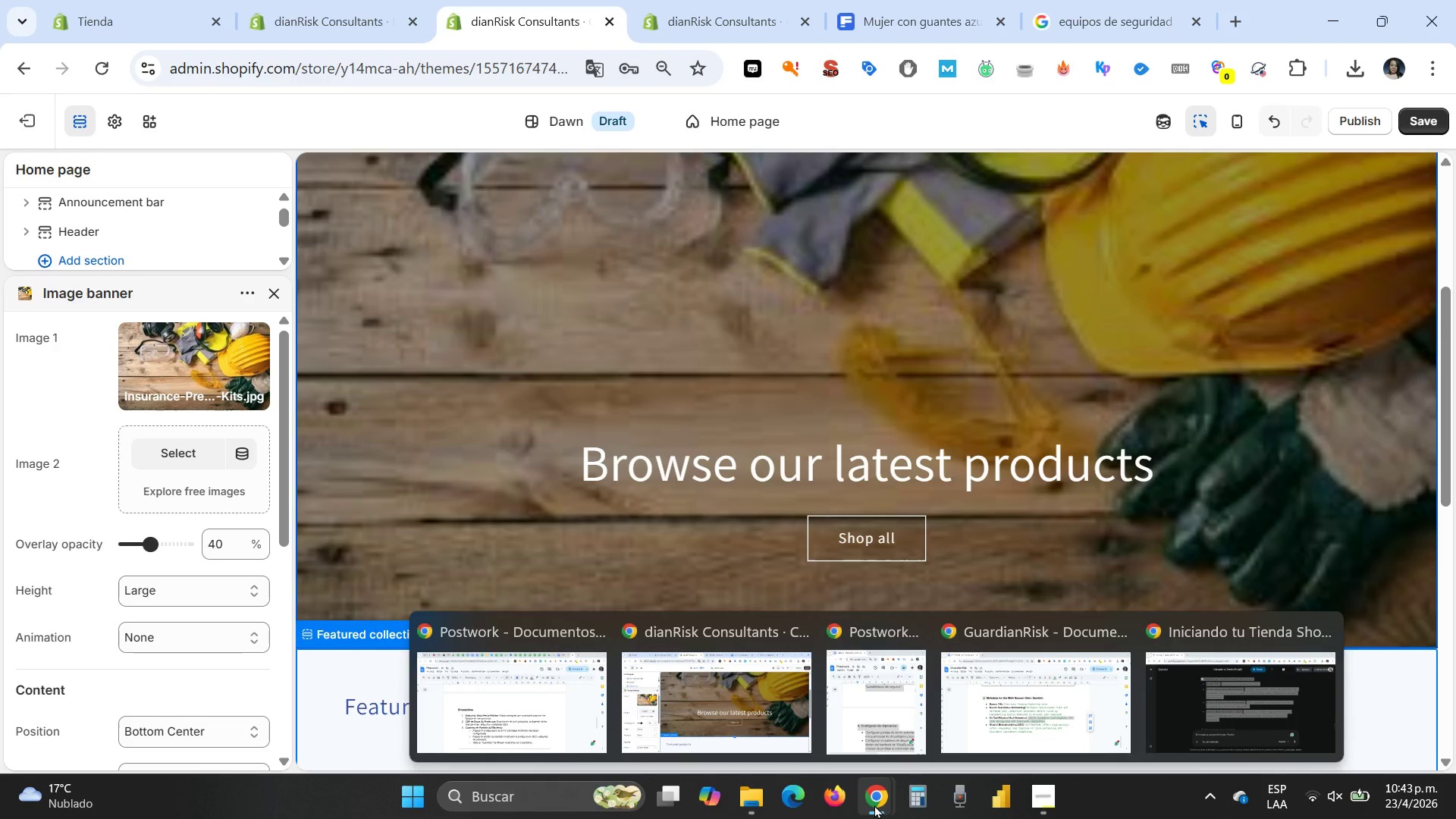 
left_click([982, 738])
 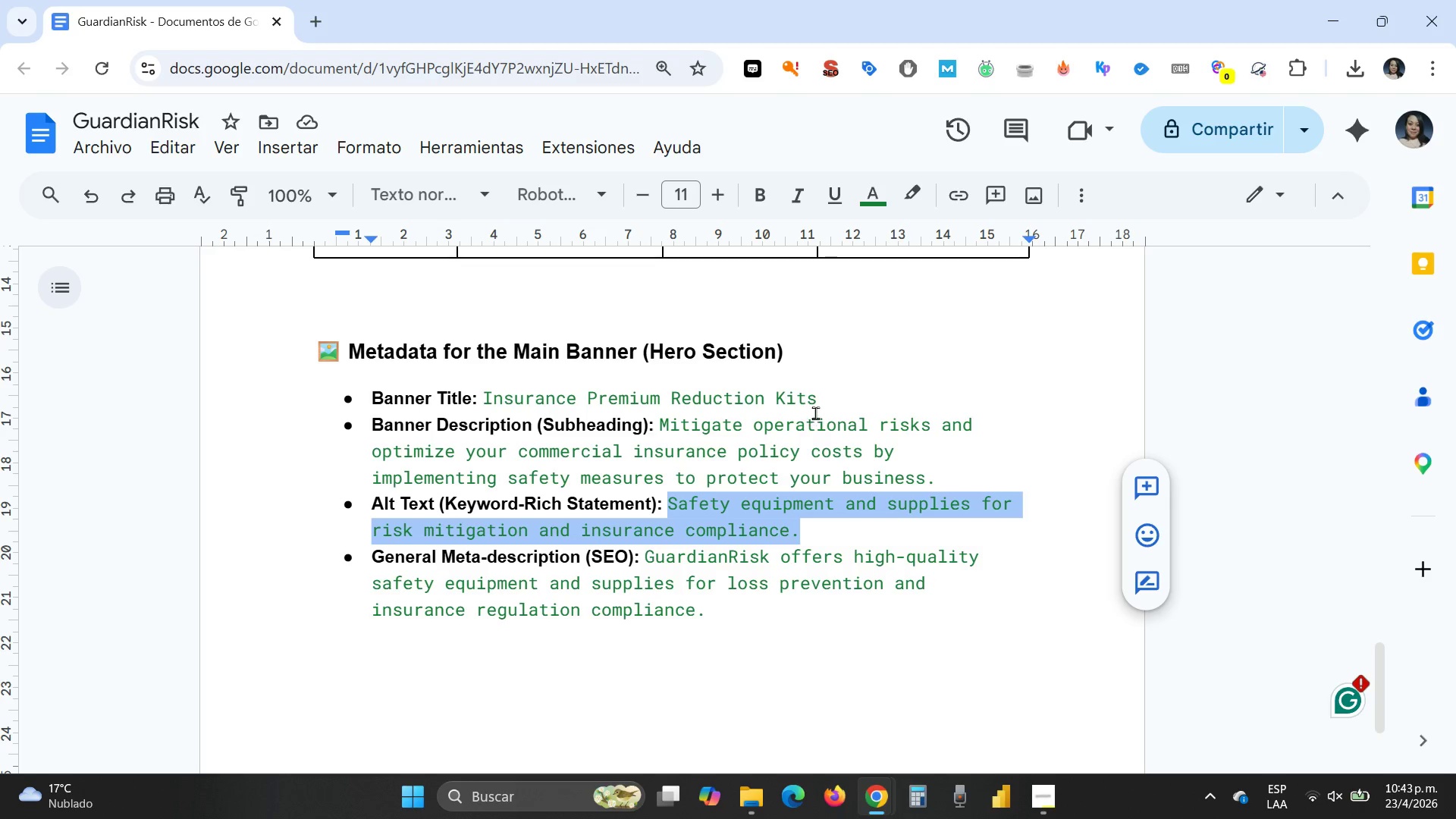 
left_click_drag(start_coordinate=[828, 401], to_coordinate=[485, 403])
 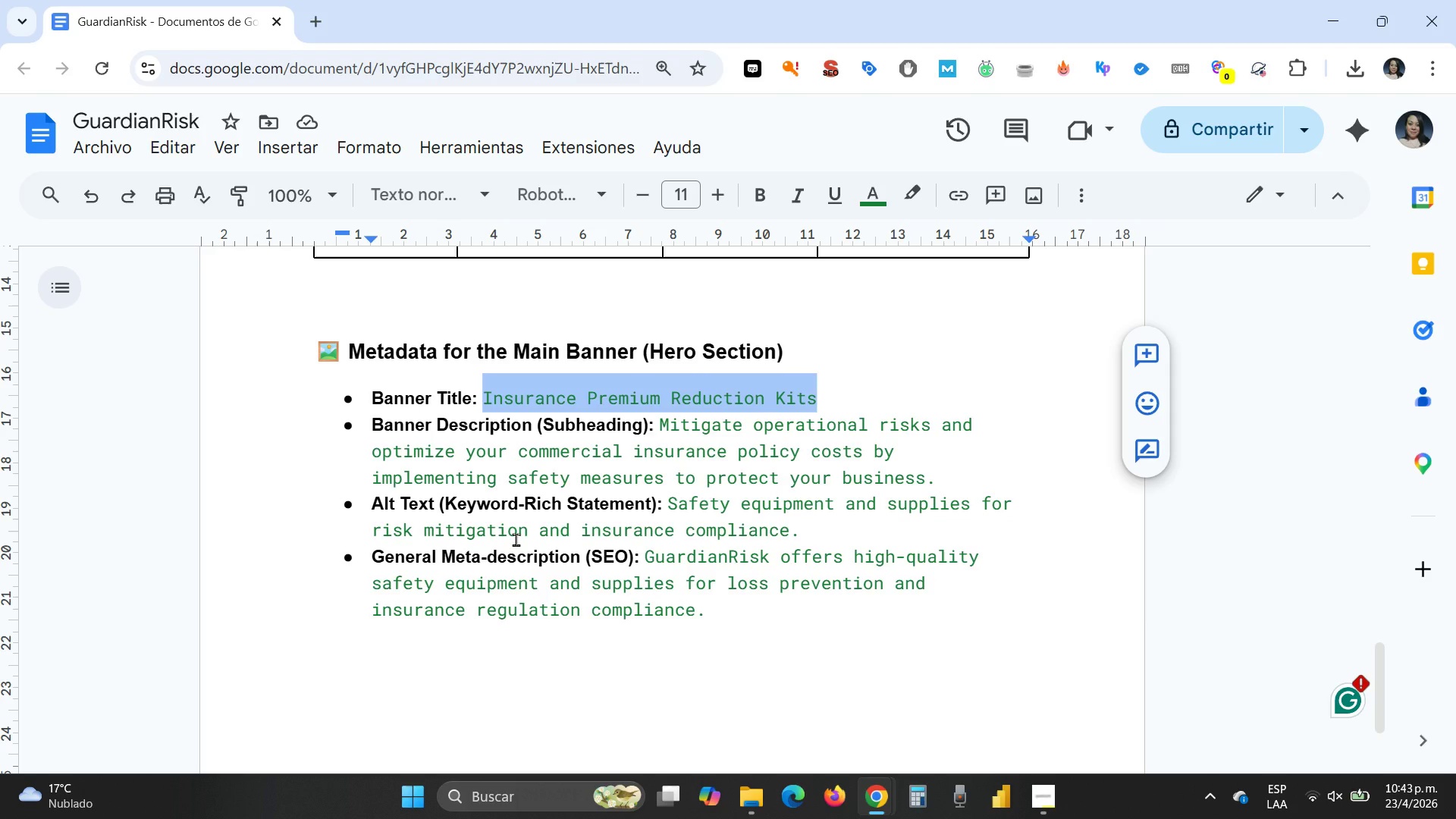 
key(Control+C)
 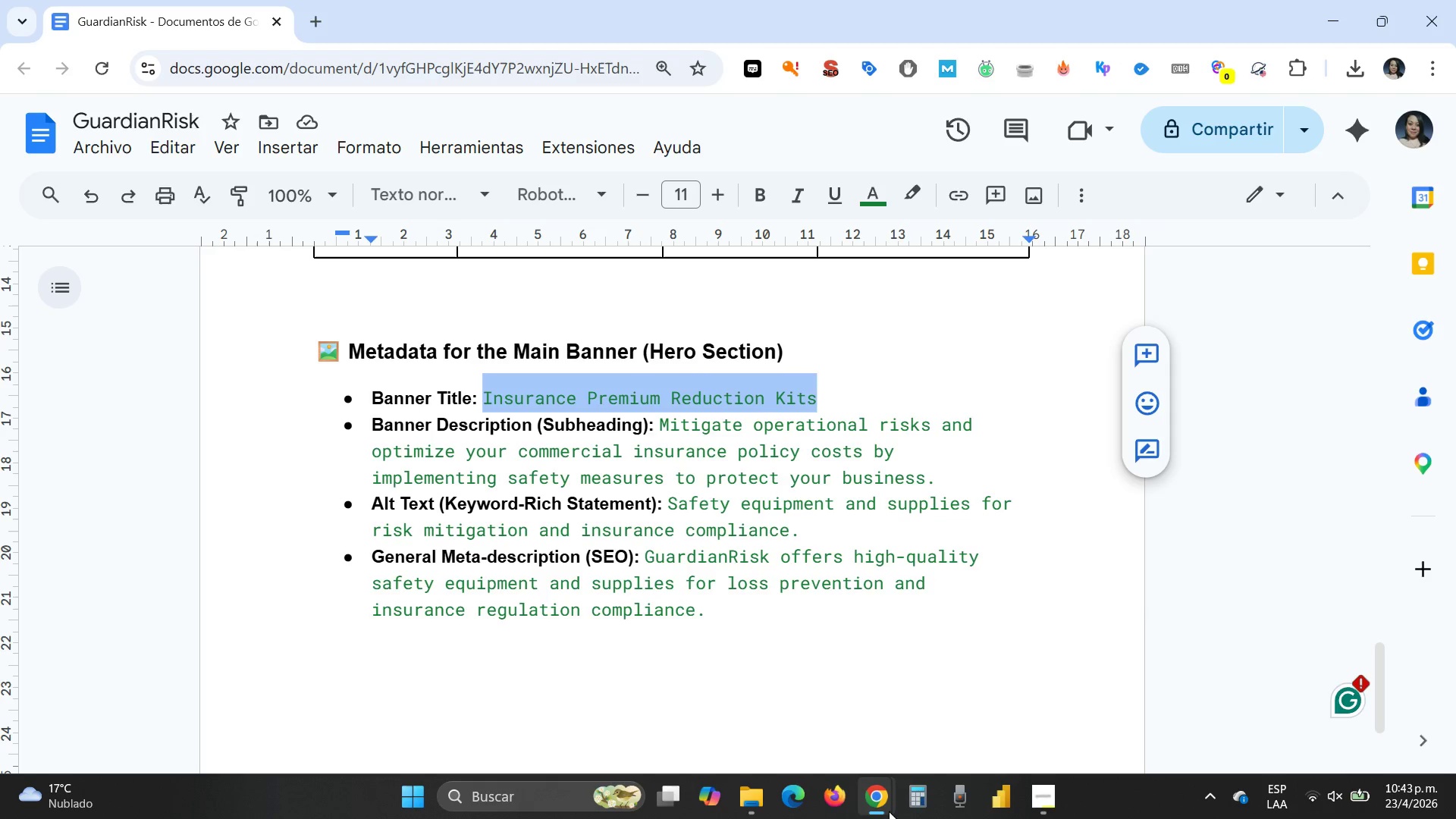 
left_click([768, 702])
 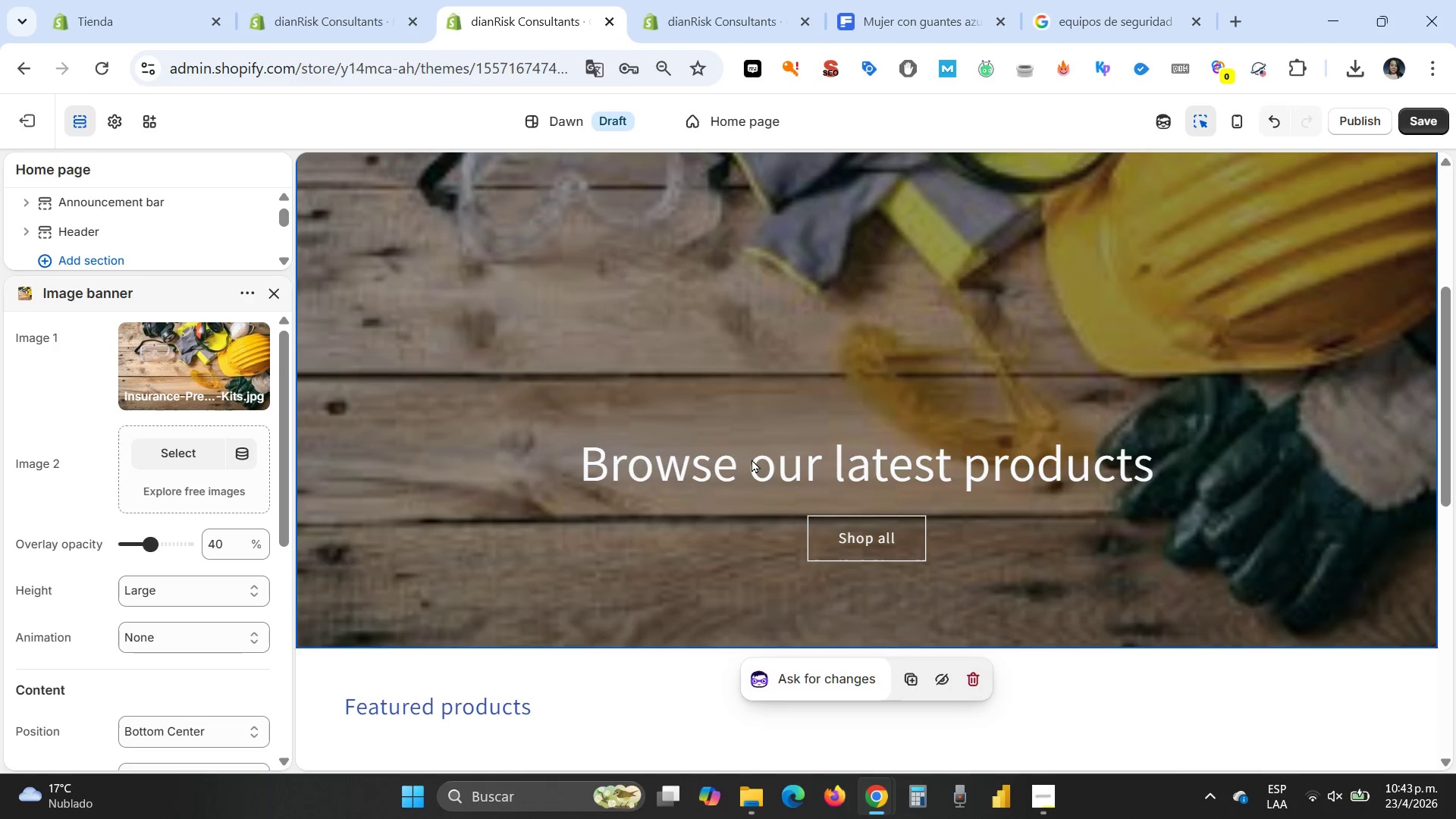 
left_click([752, 459])
 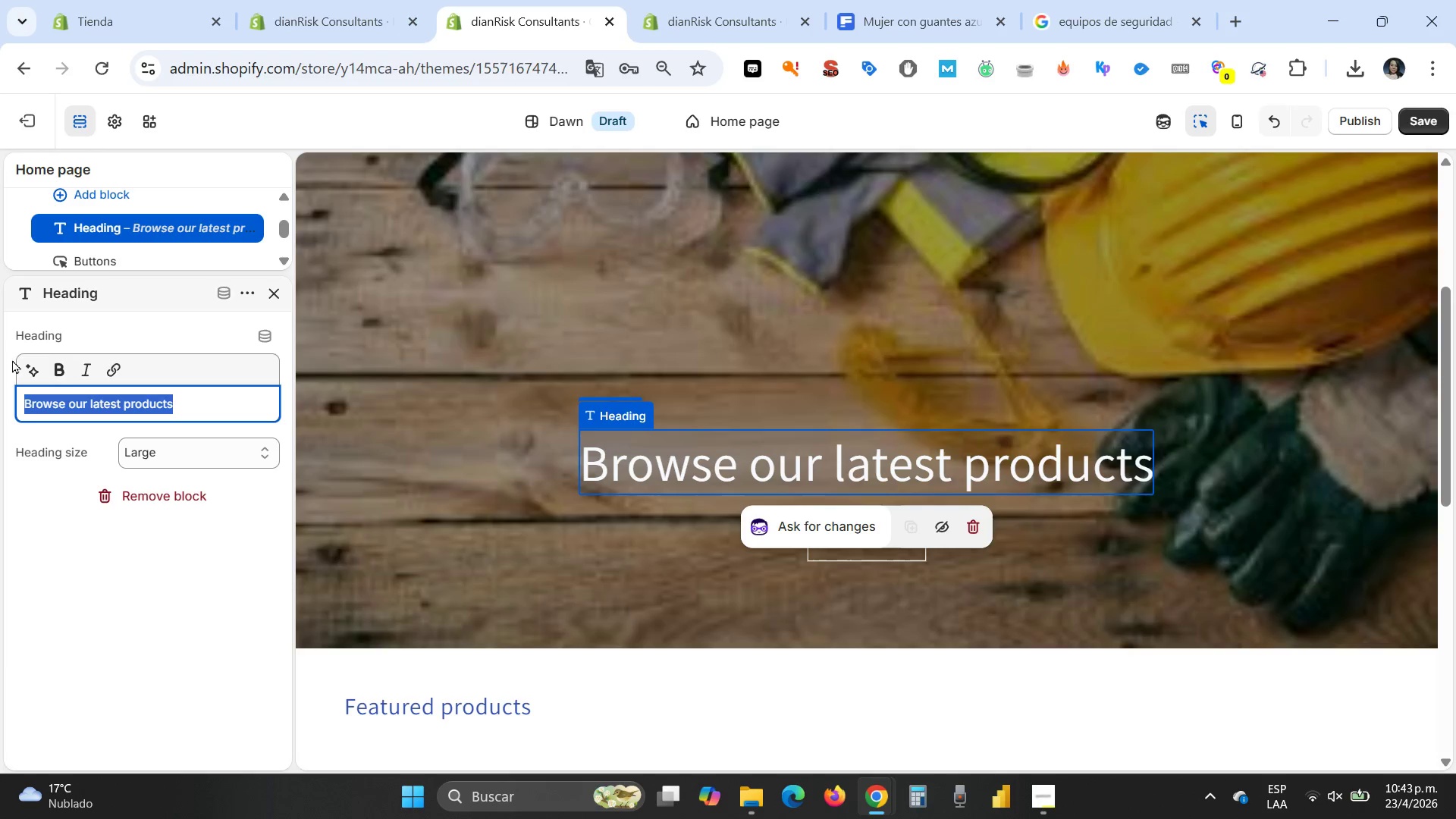 
key(Control+V)
 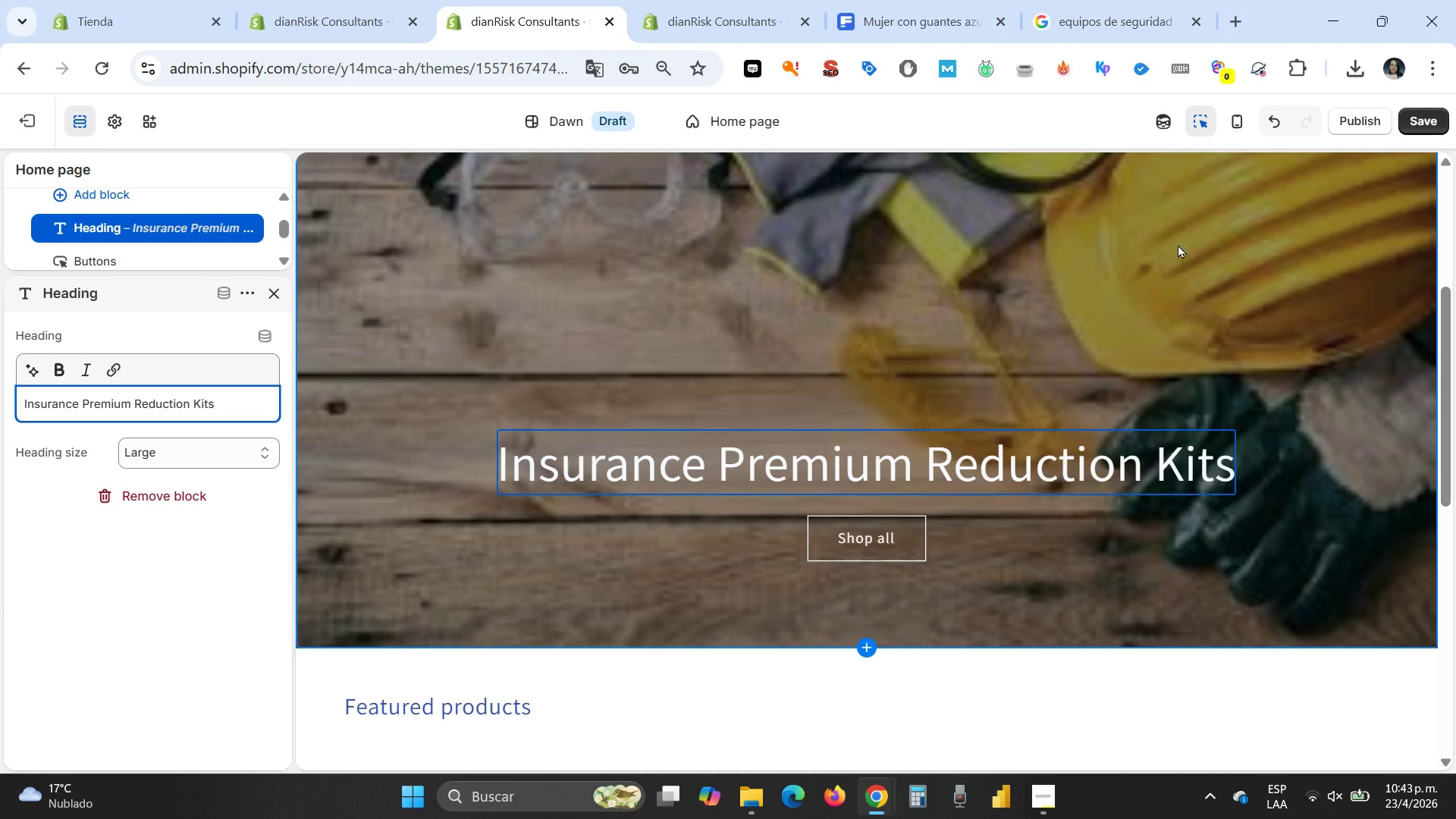 
left_click([1429, 118])
 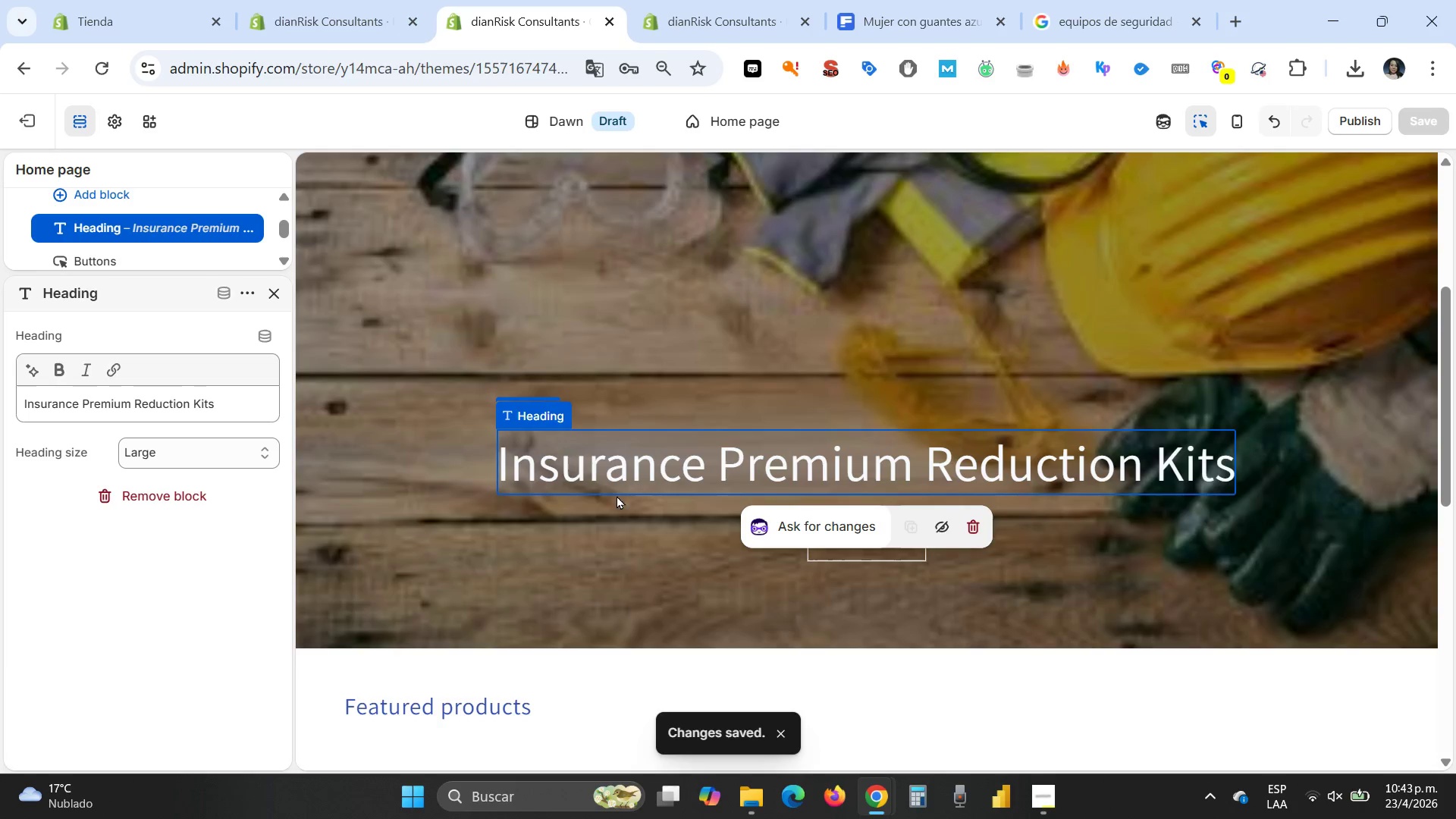 
scroll: coordinate [471, 546], scroll_direction: up, amount: 6.0
 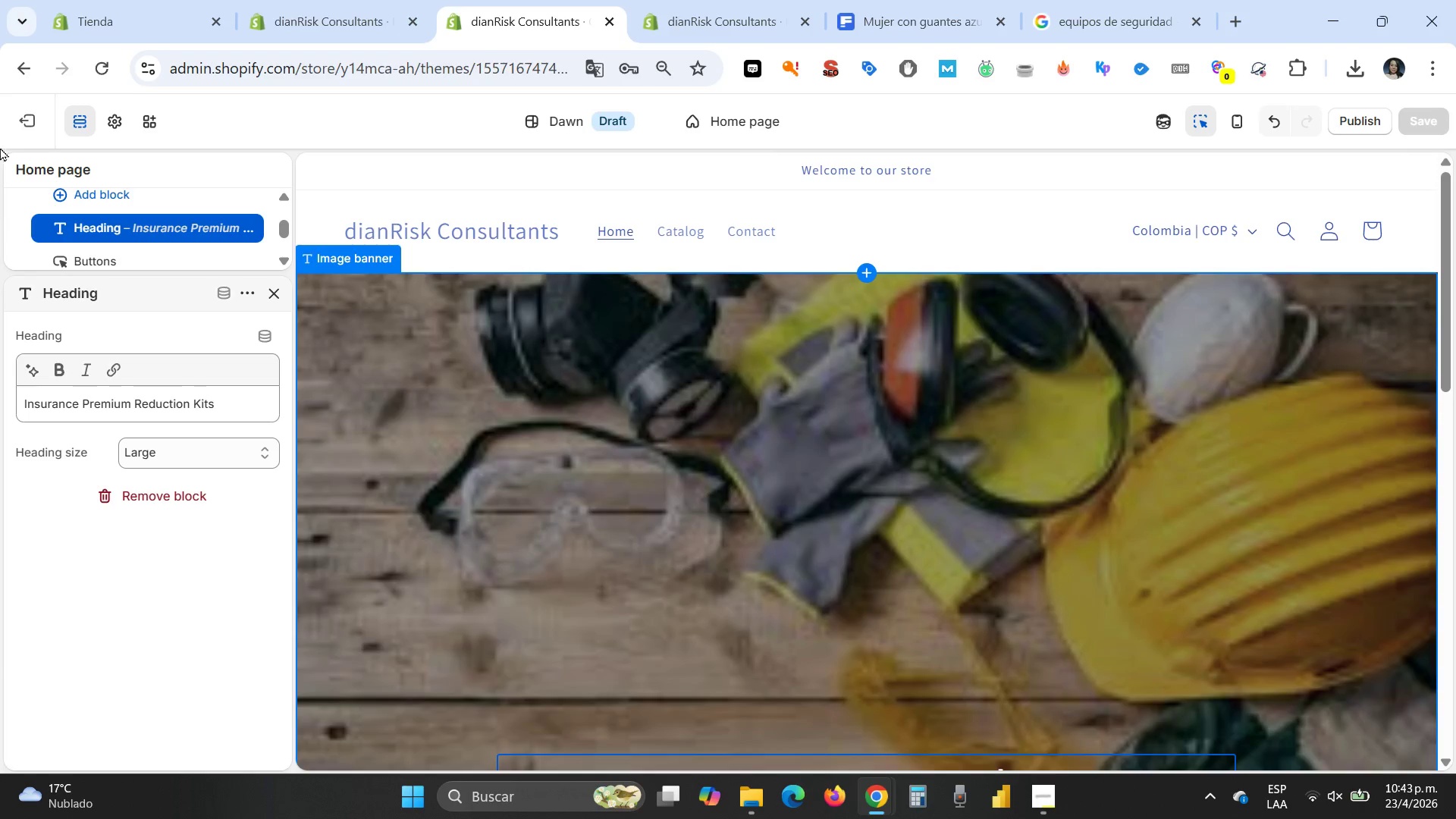 
wait(5.75)
 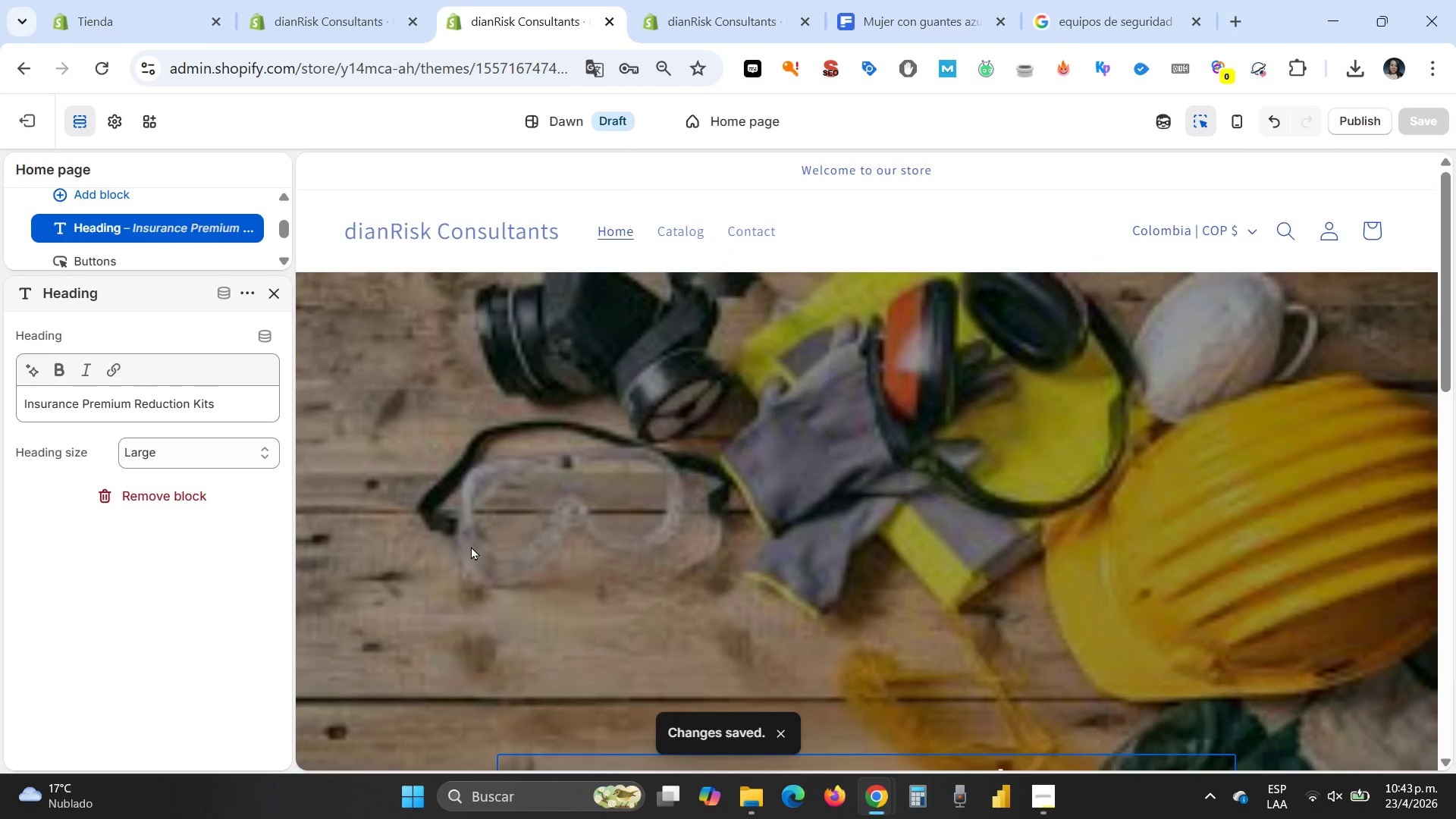 
left_click([24, 108])
 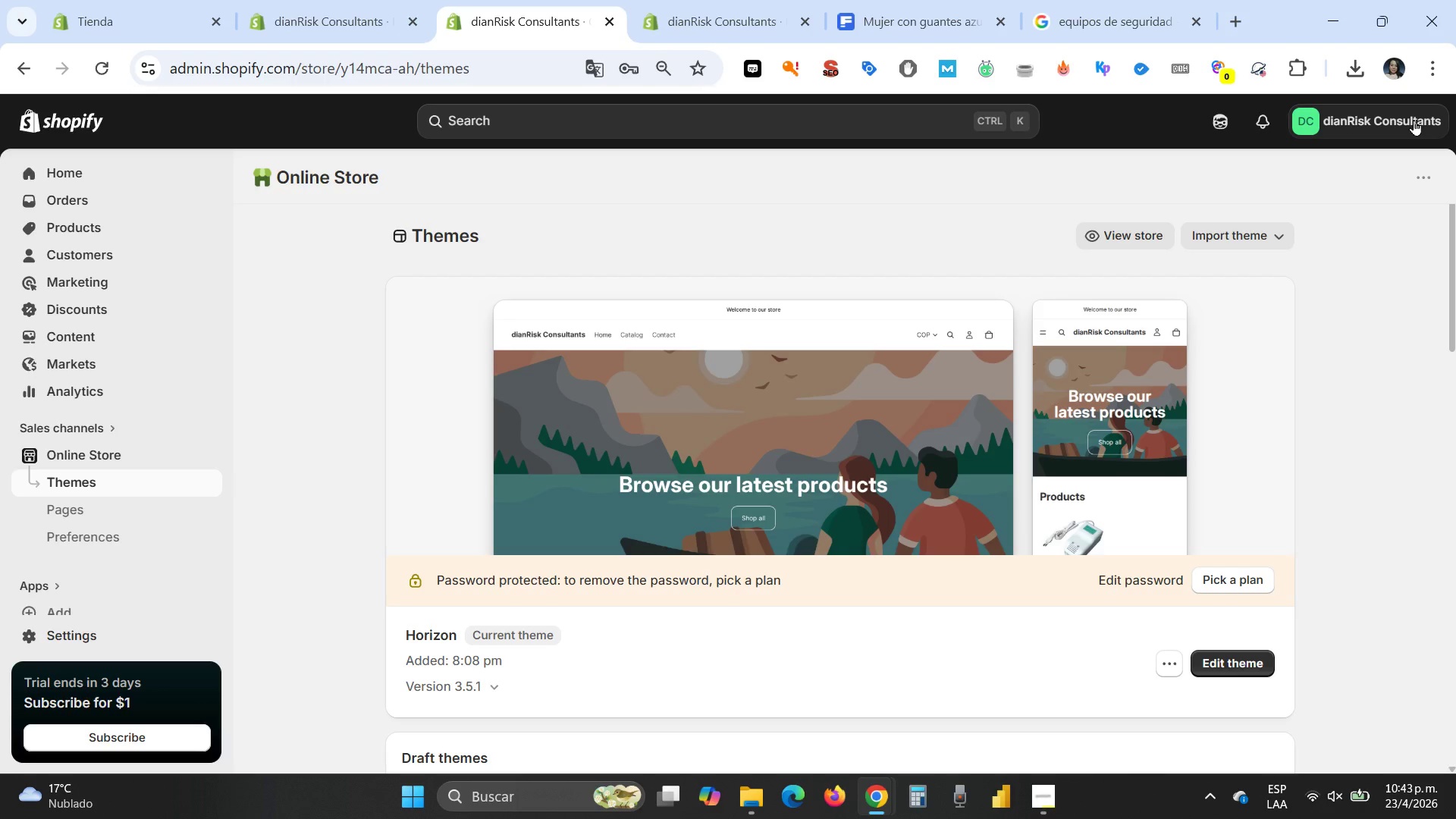 
wait(7.86)
 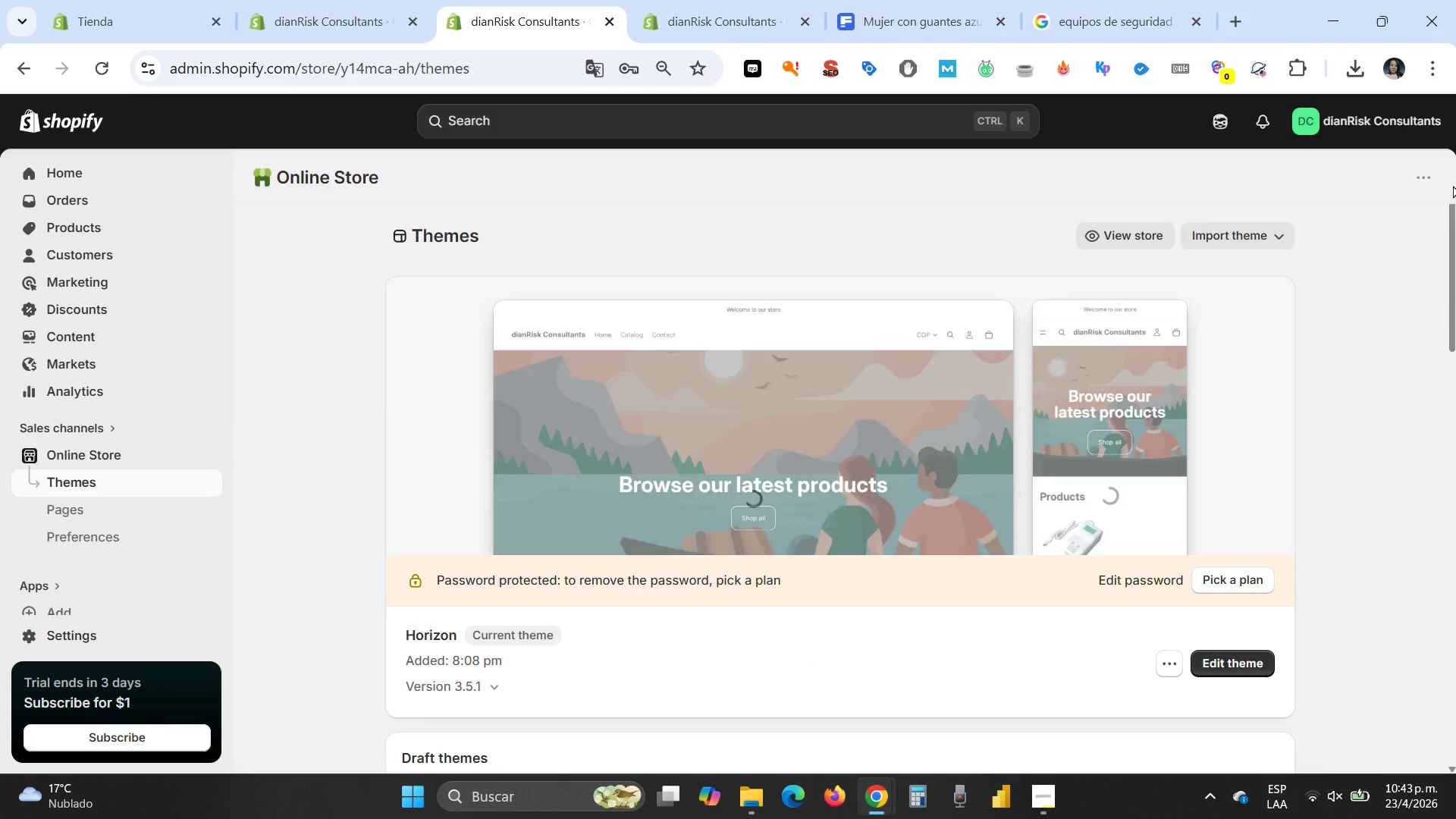 
scroll: coordinate [893, 613], scroll_direction: down, amount: 3.0
 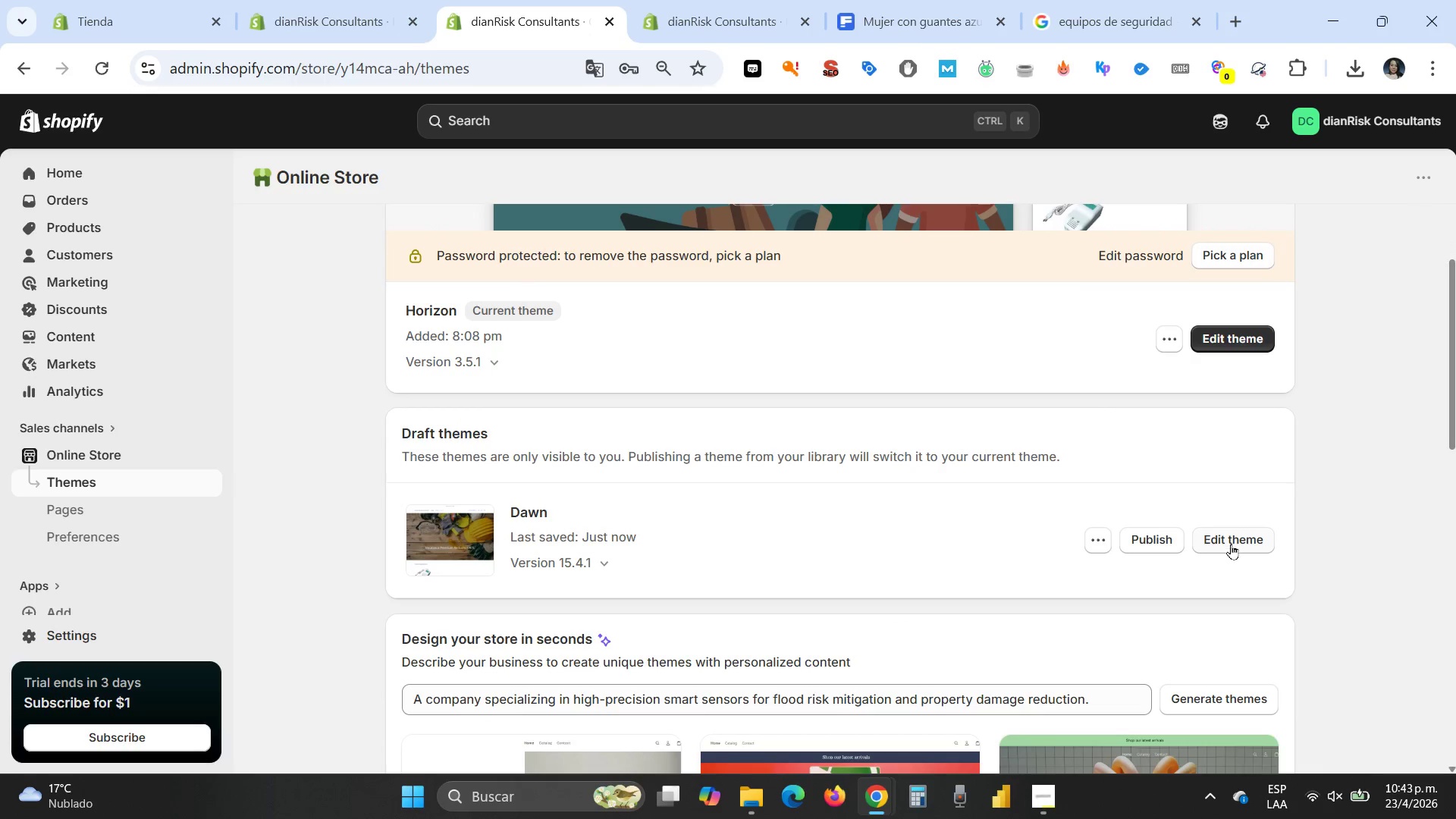 
left_click([1233, 541])
 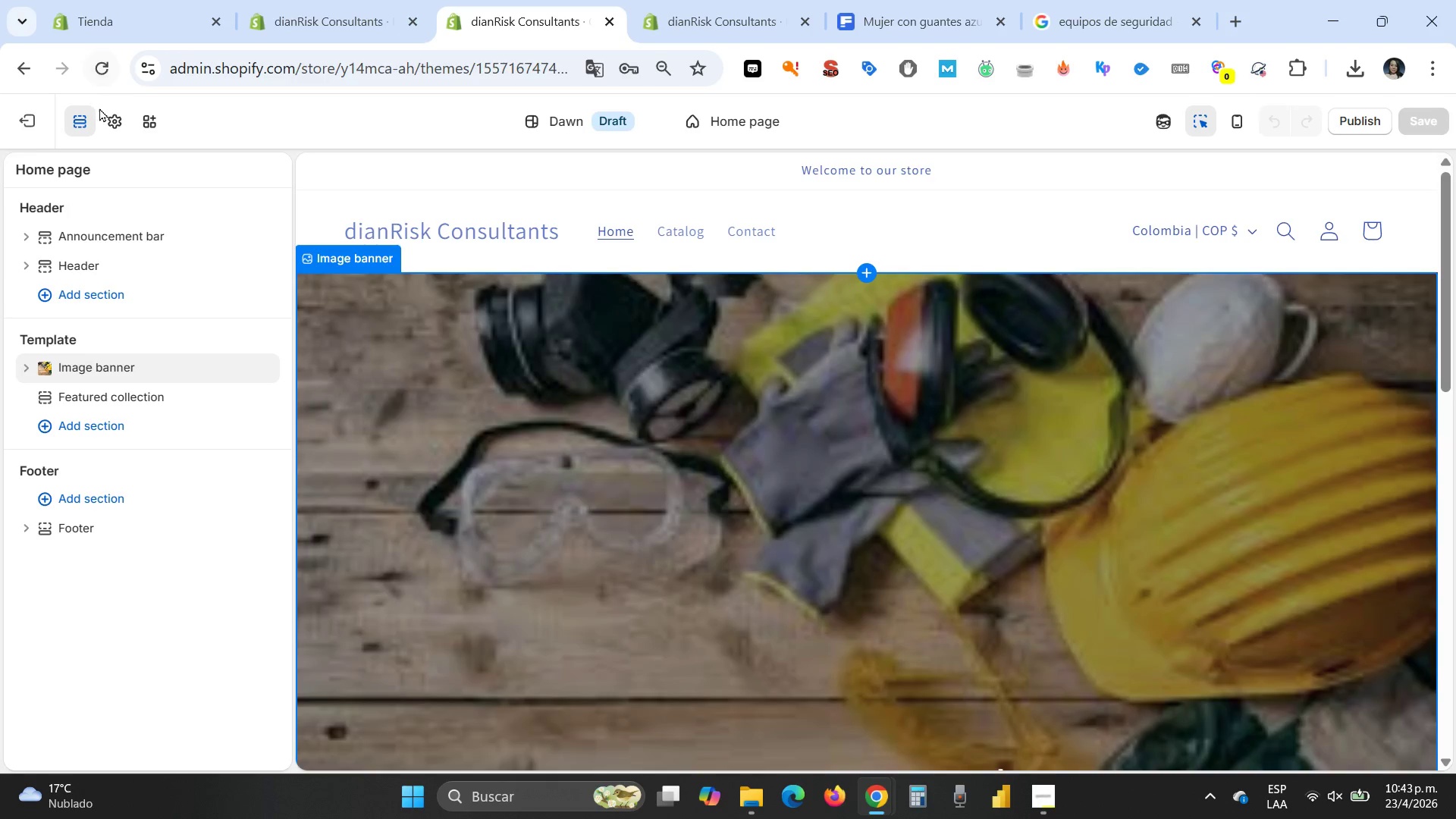 
wait(12.42)
 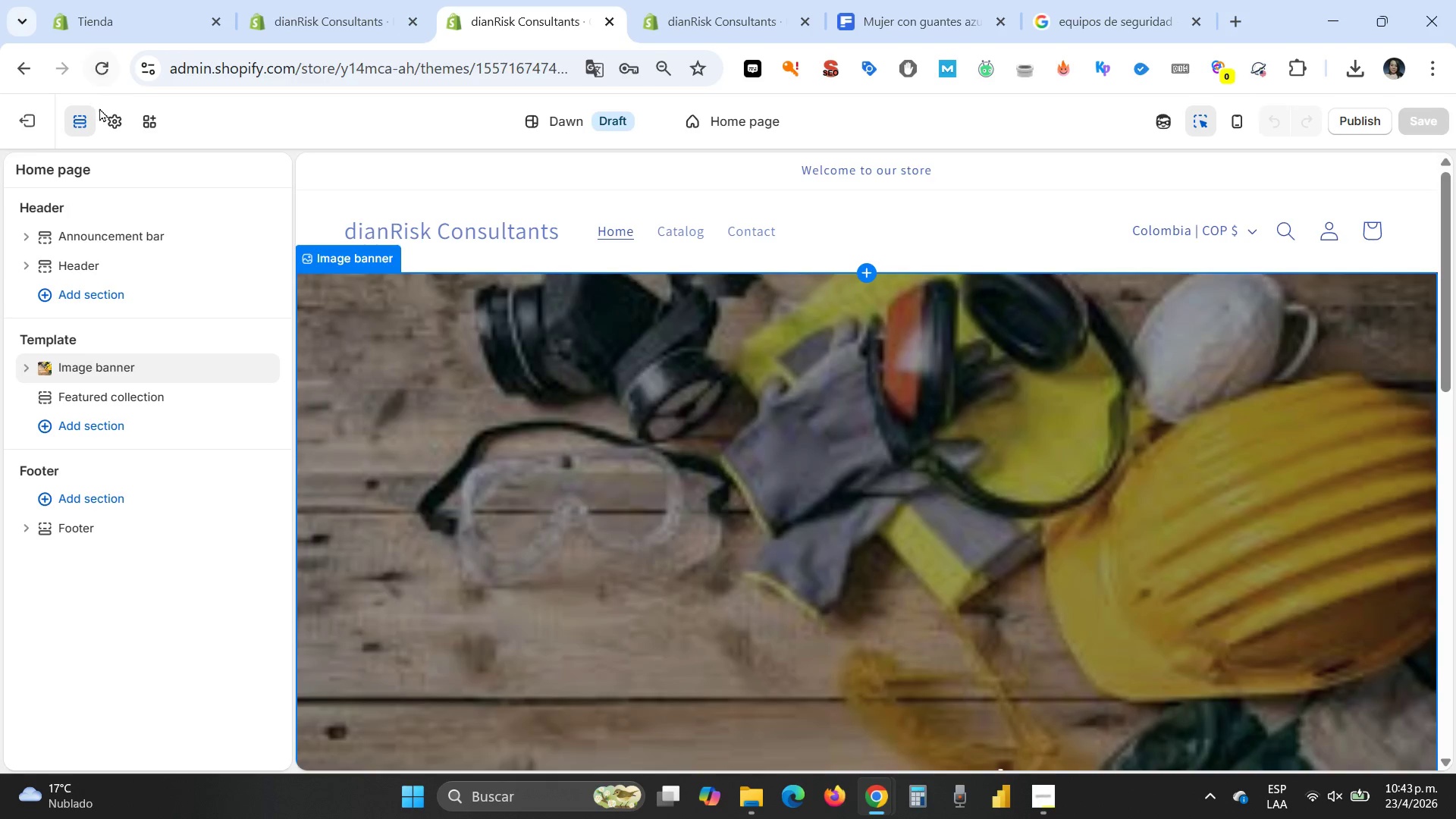 
left_click([26, 127])
 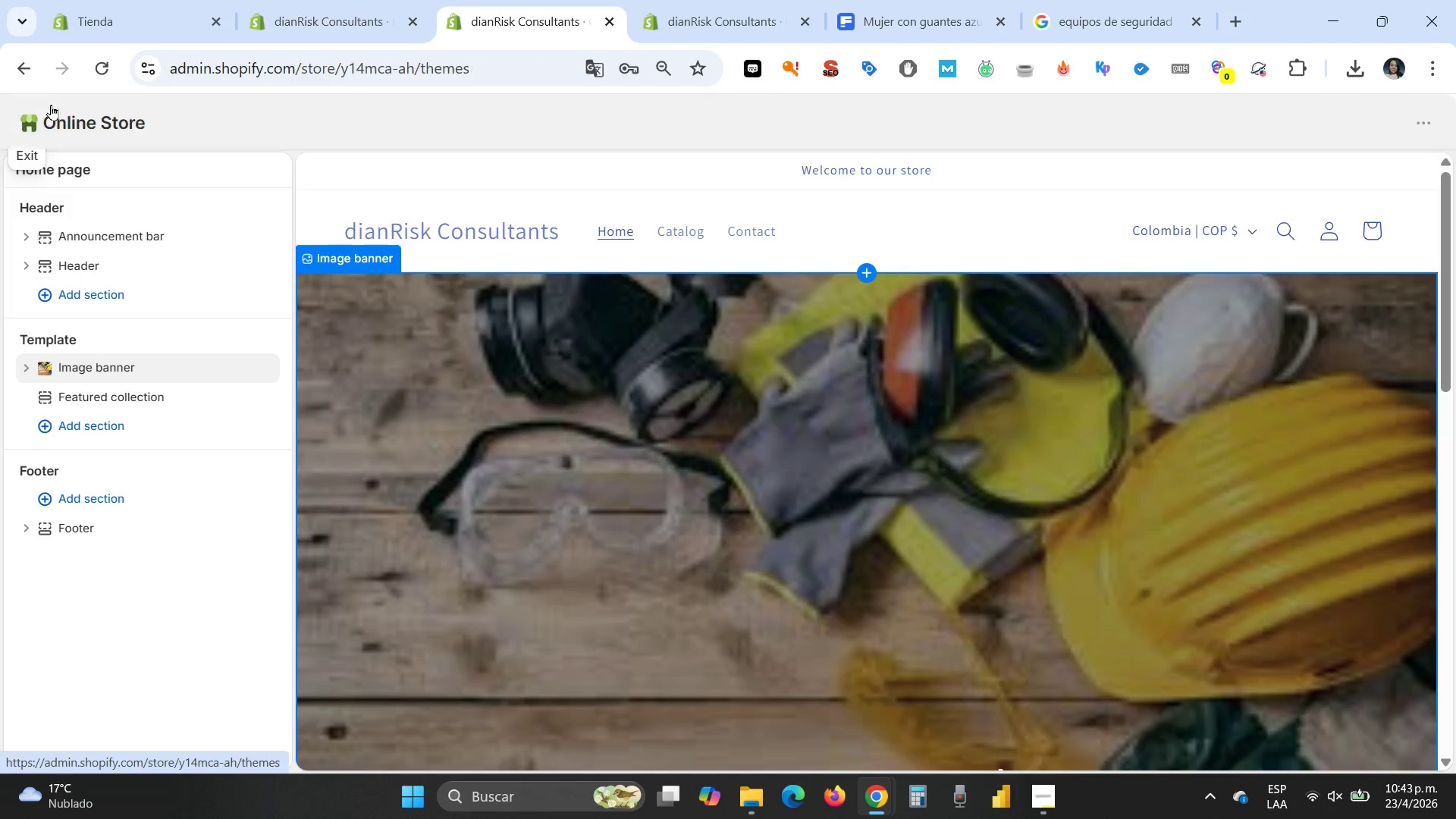 
mouse_move([52, 123])
 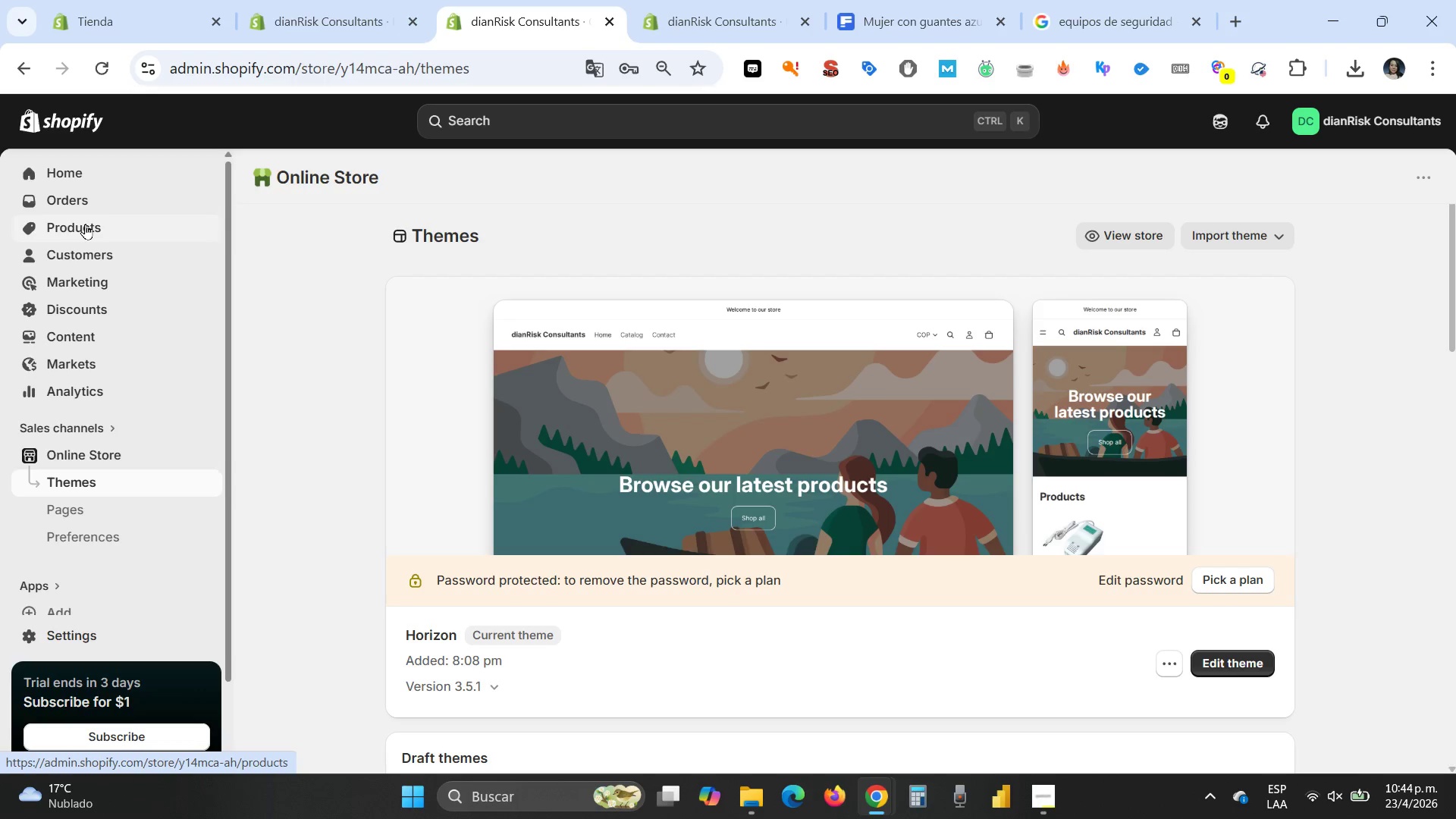 
left_click([85, 224])
 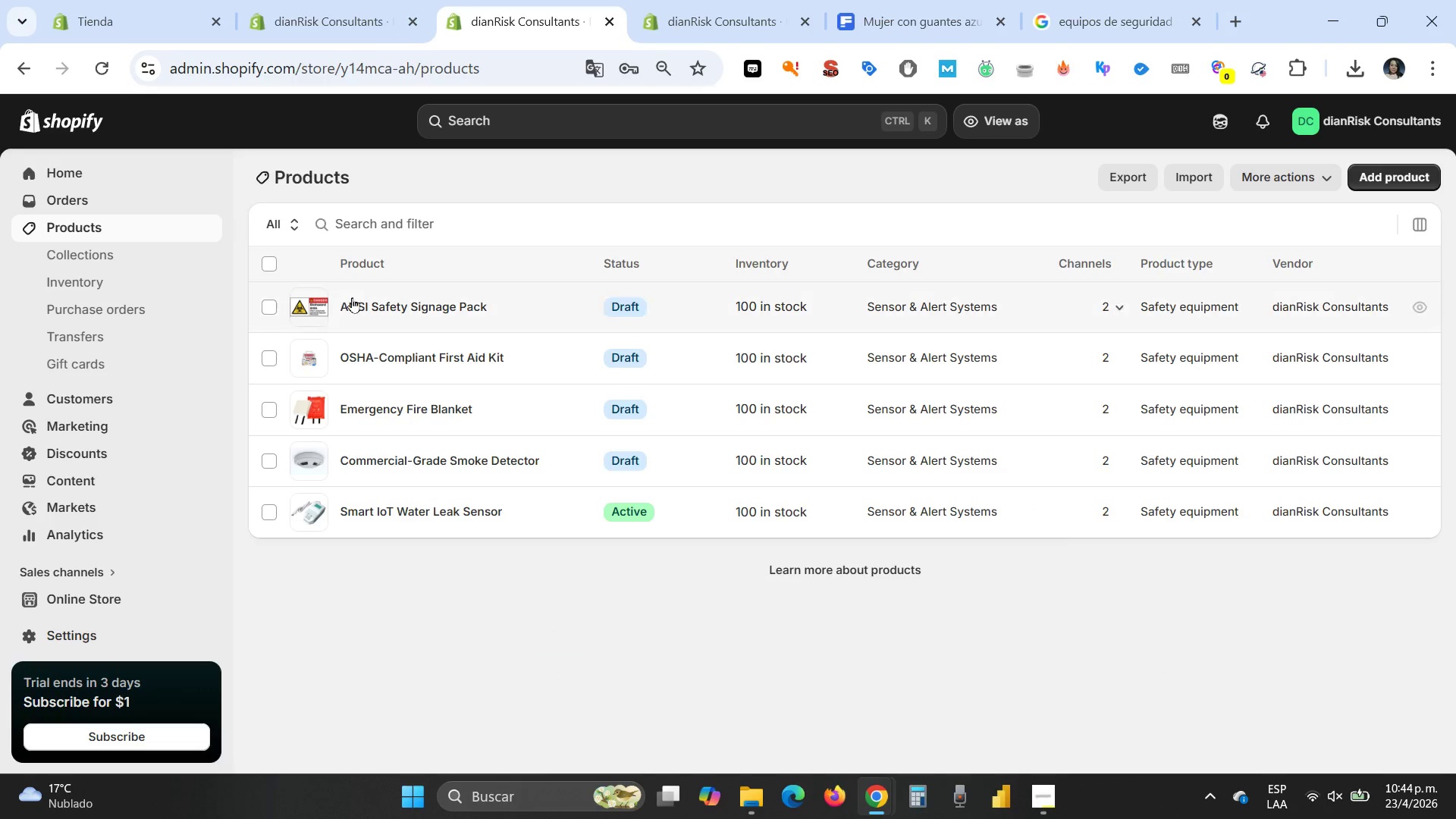 
left_click([269, 266])
 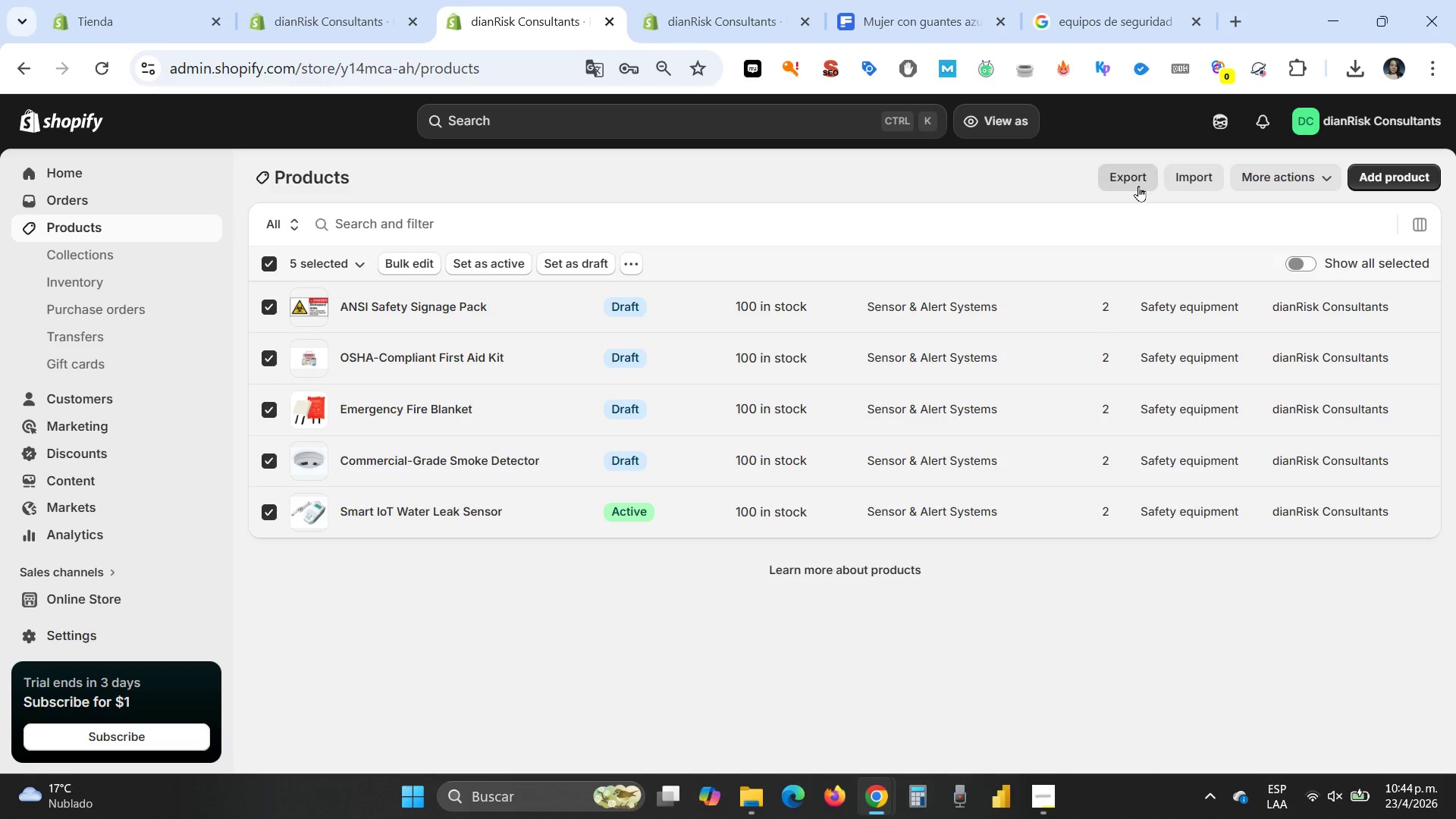 
left_click([1137, 179])
 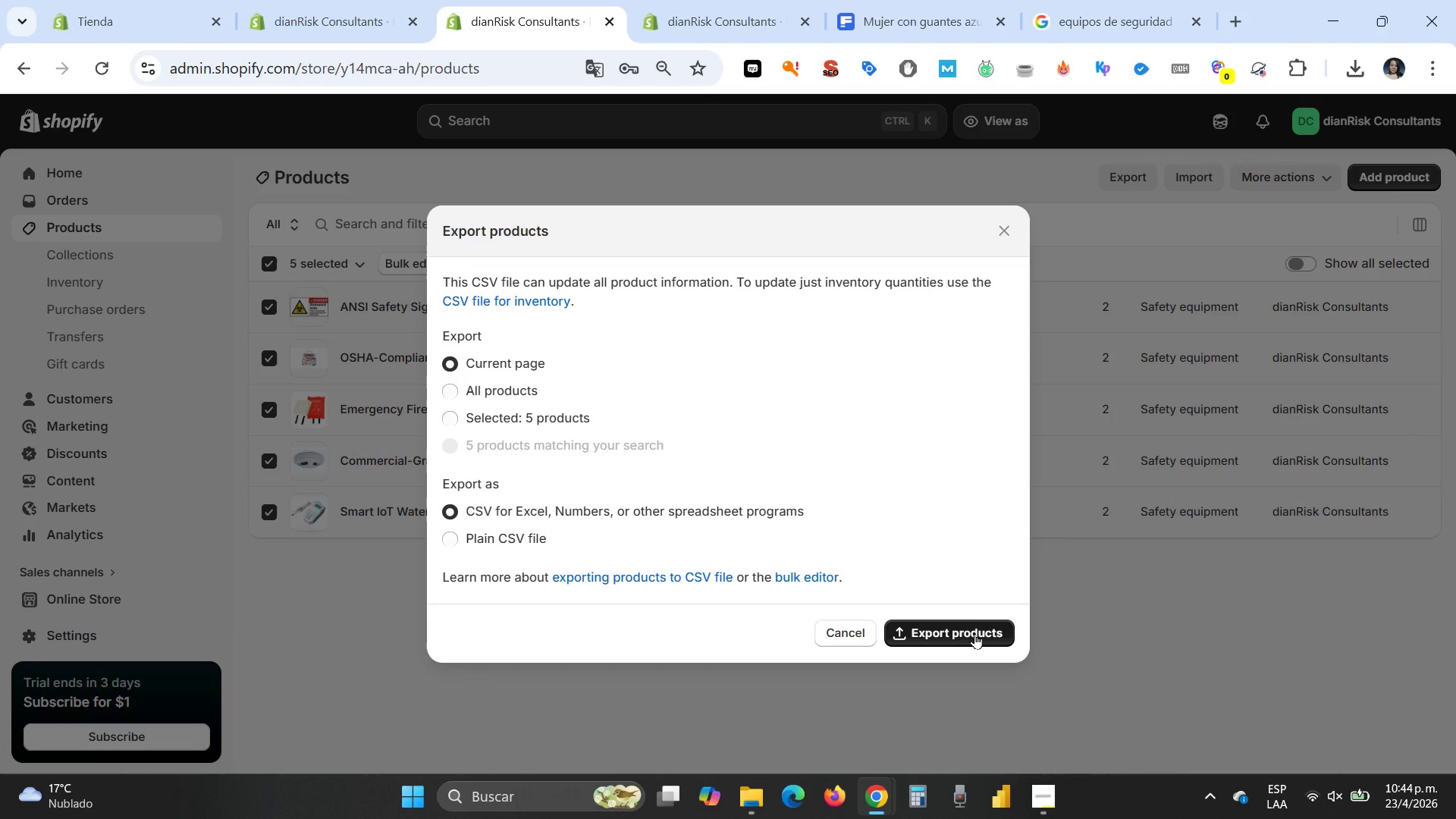 
left_click([974, 633])
 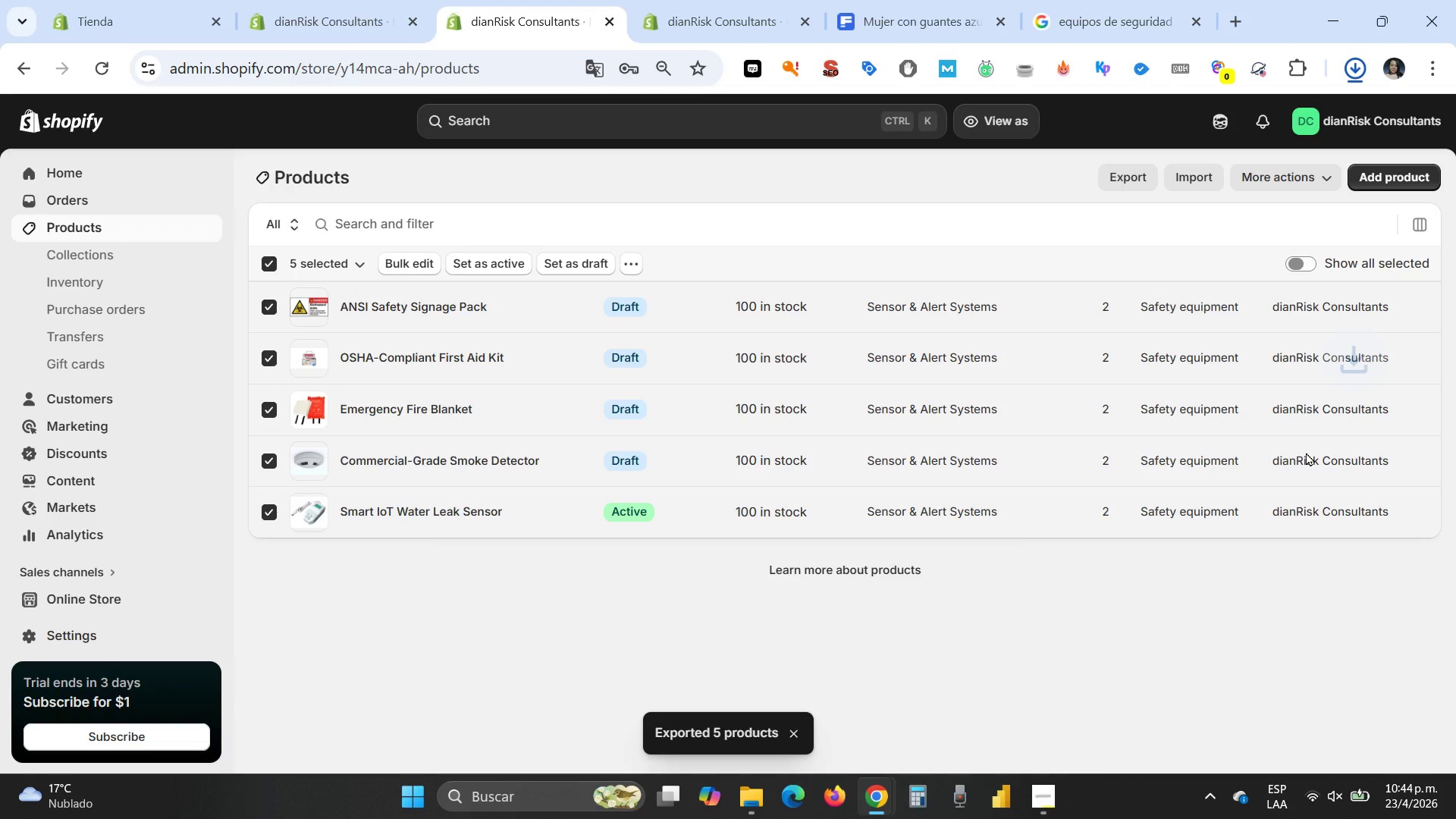 
wait(6.89)
 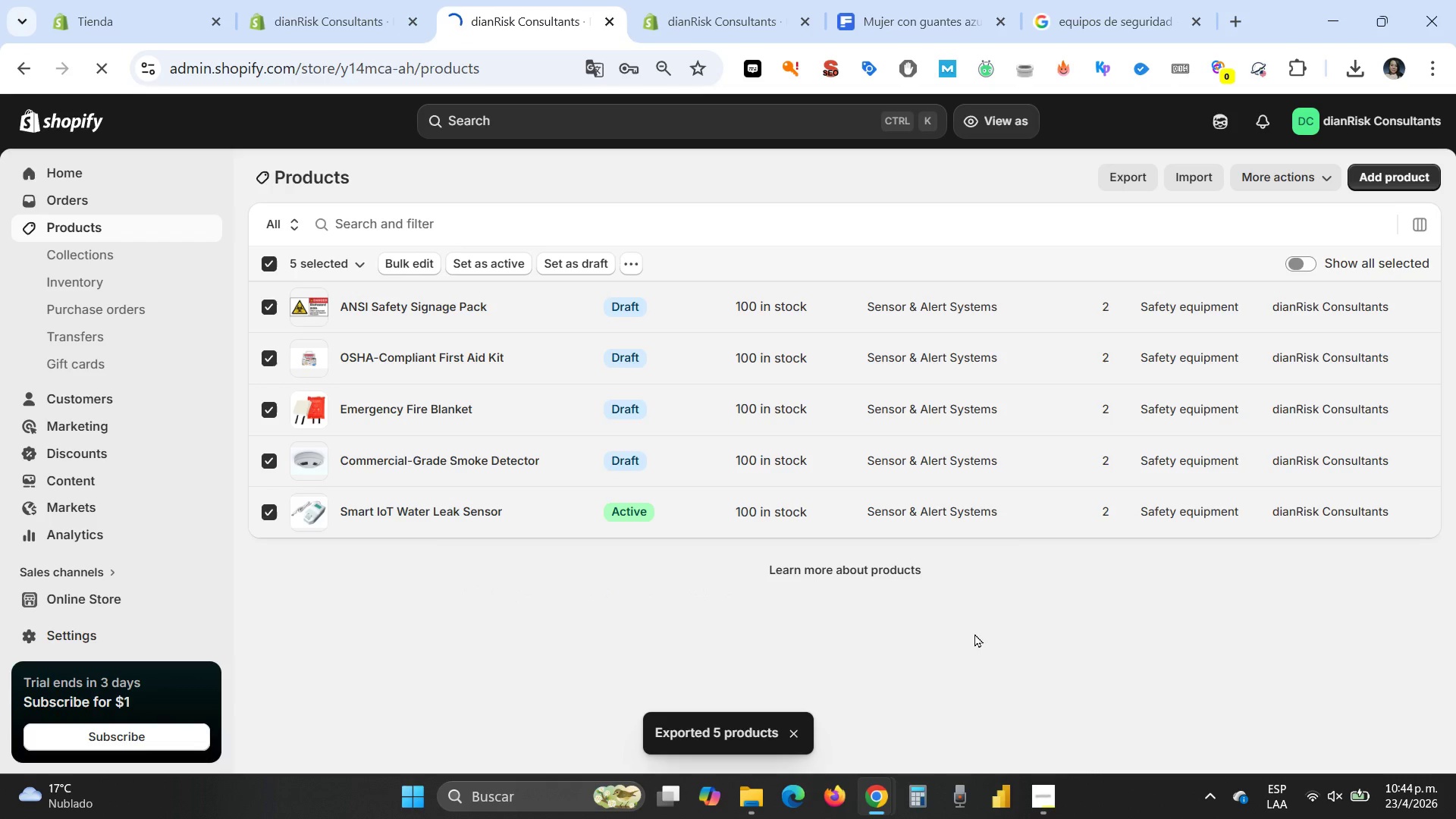 
scroll: coordinate [111, 434], scroll_direction: down, amount: 2.0
 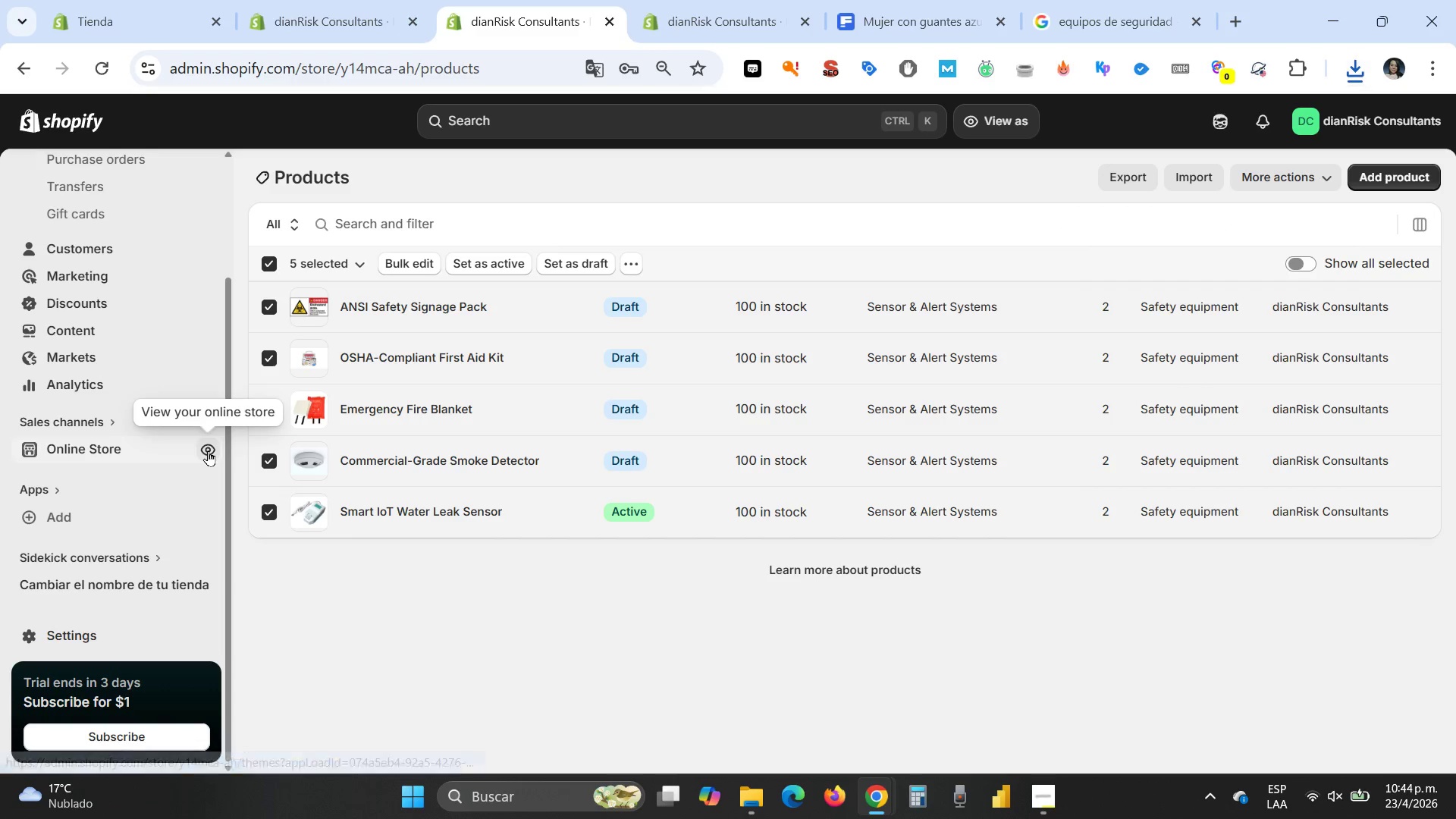 
left_click([208, 450])
 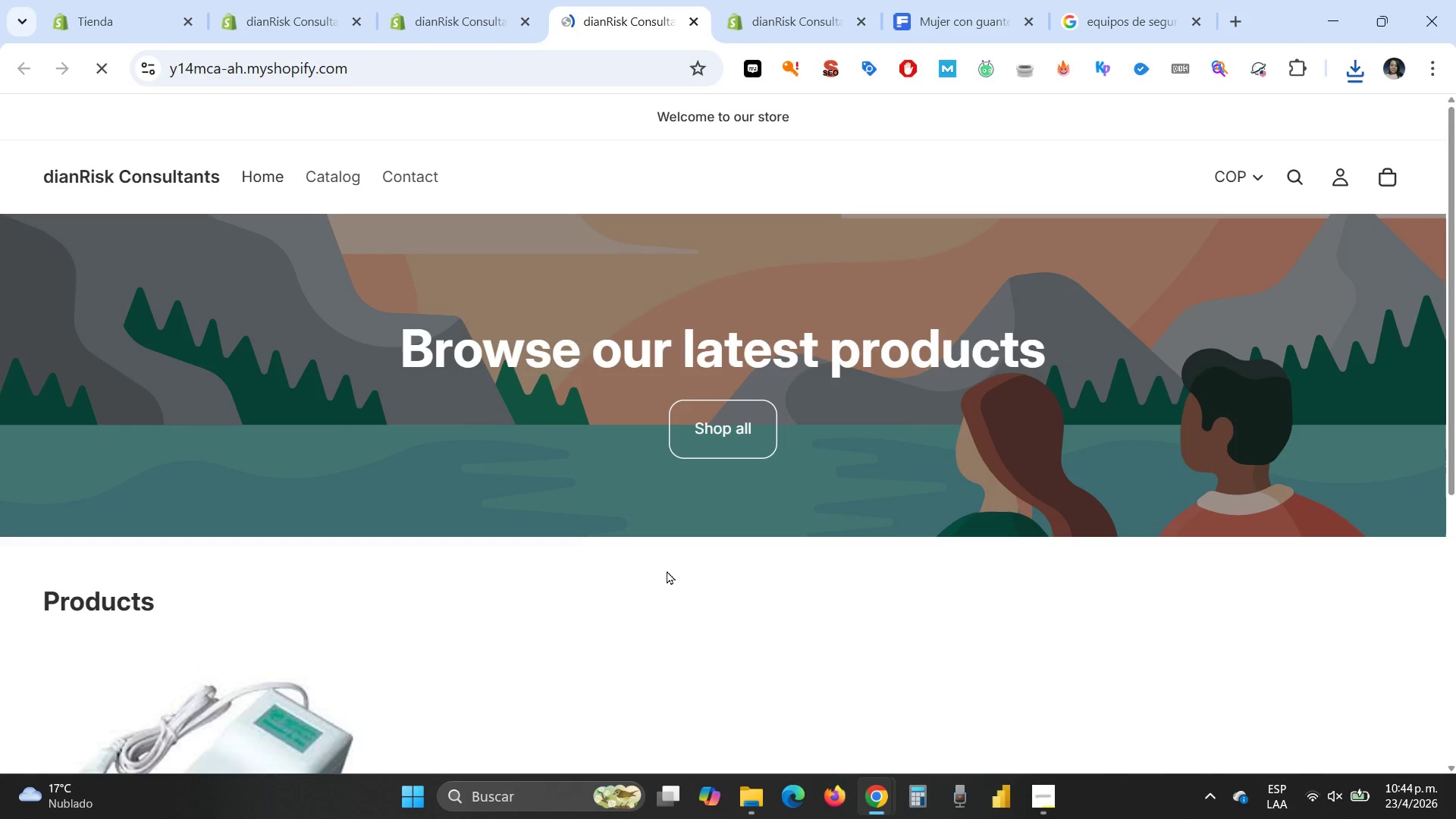 
wait(13.34)
 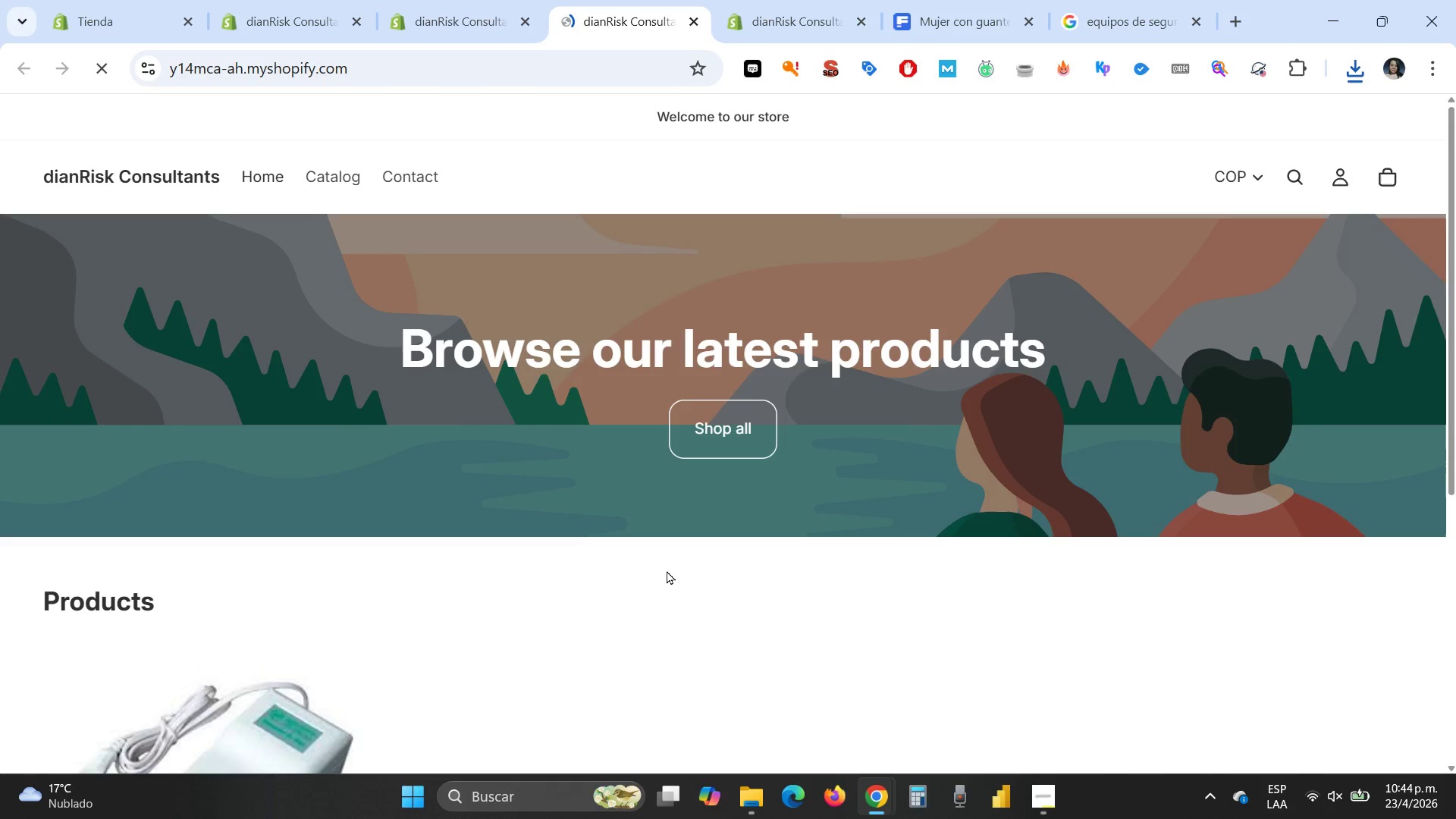 
left_click([458, 11])
 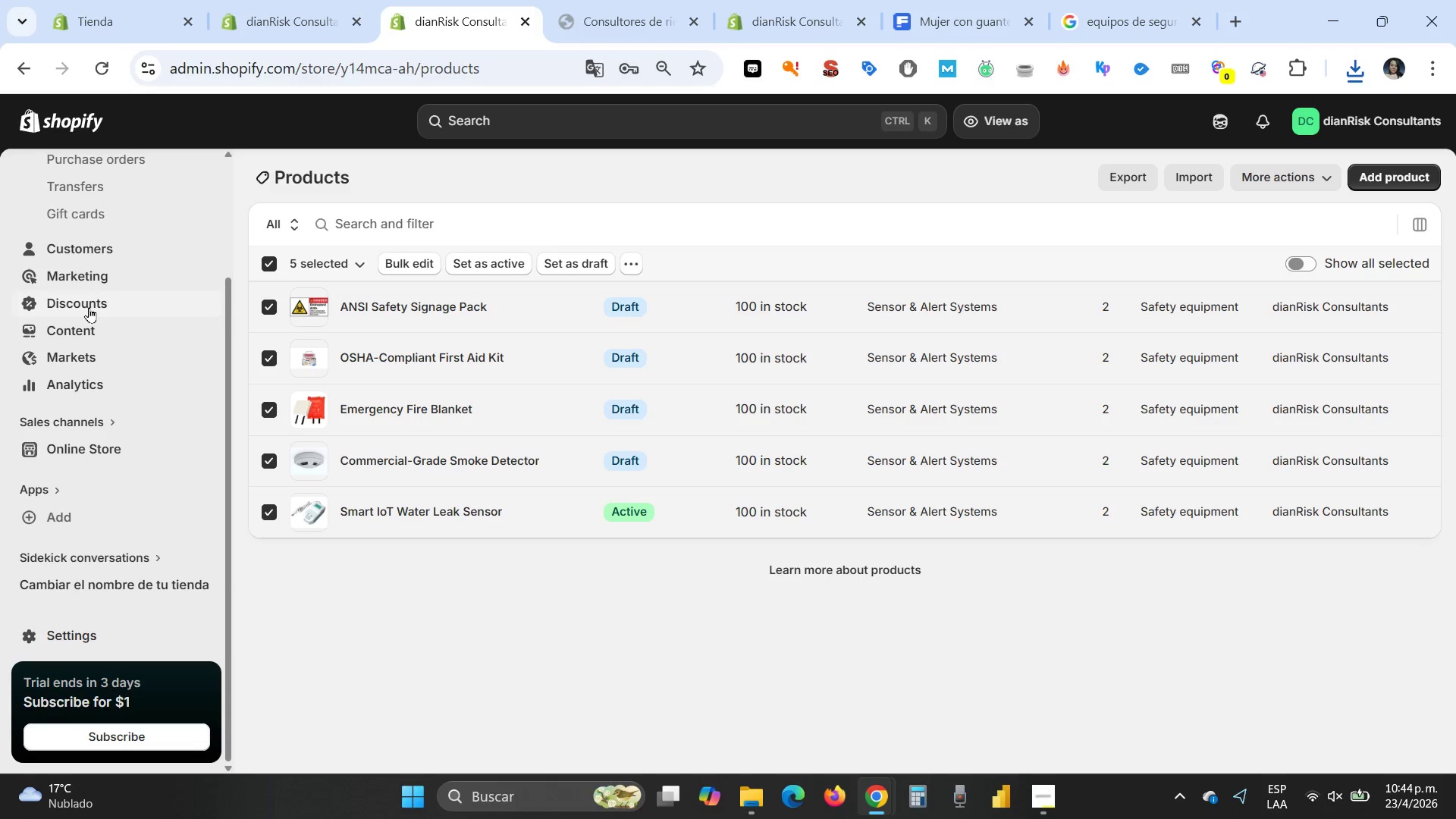 
wait(5.02)
 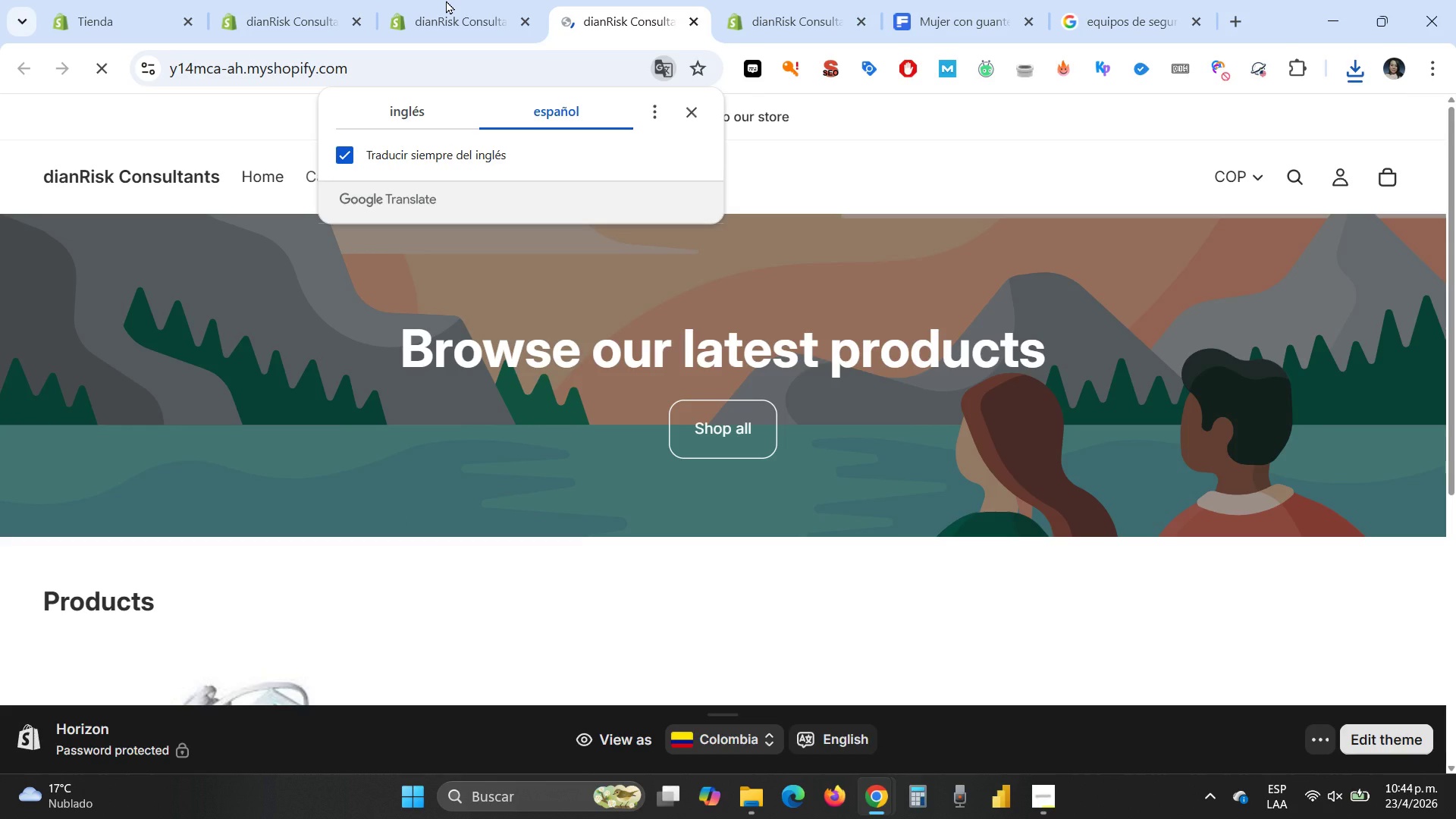 
left_click([89, 307])
 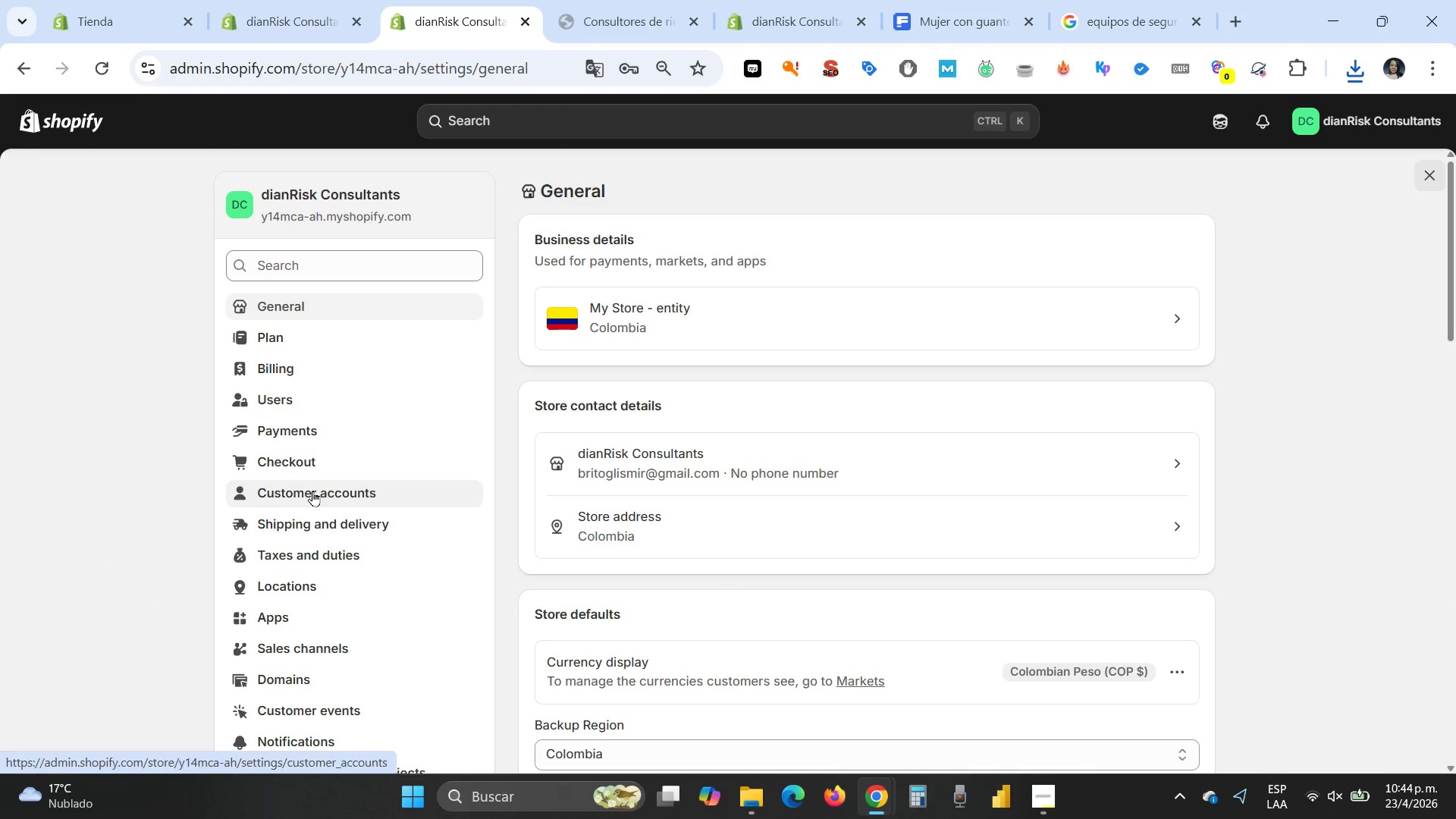 
wait(12.47)
 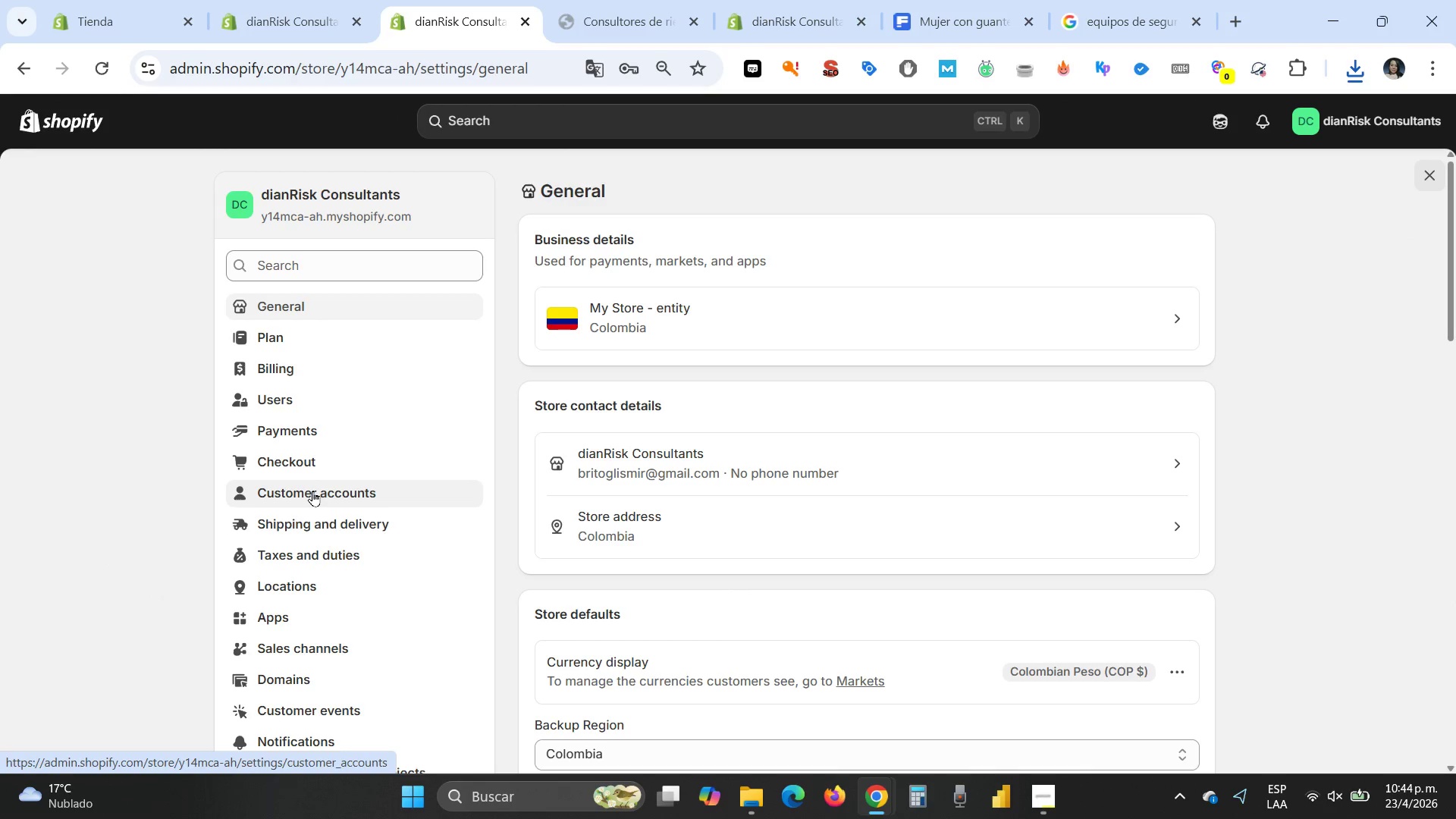 
scroll: coordinate [885, 541], scroll_direction: down, amount: 1.0
 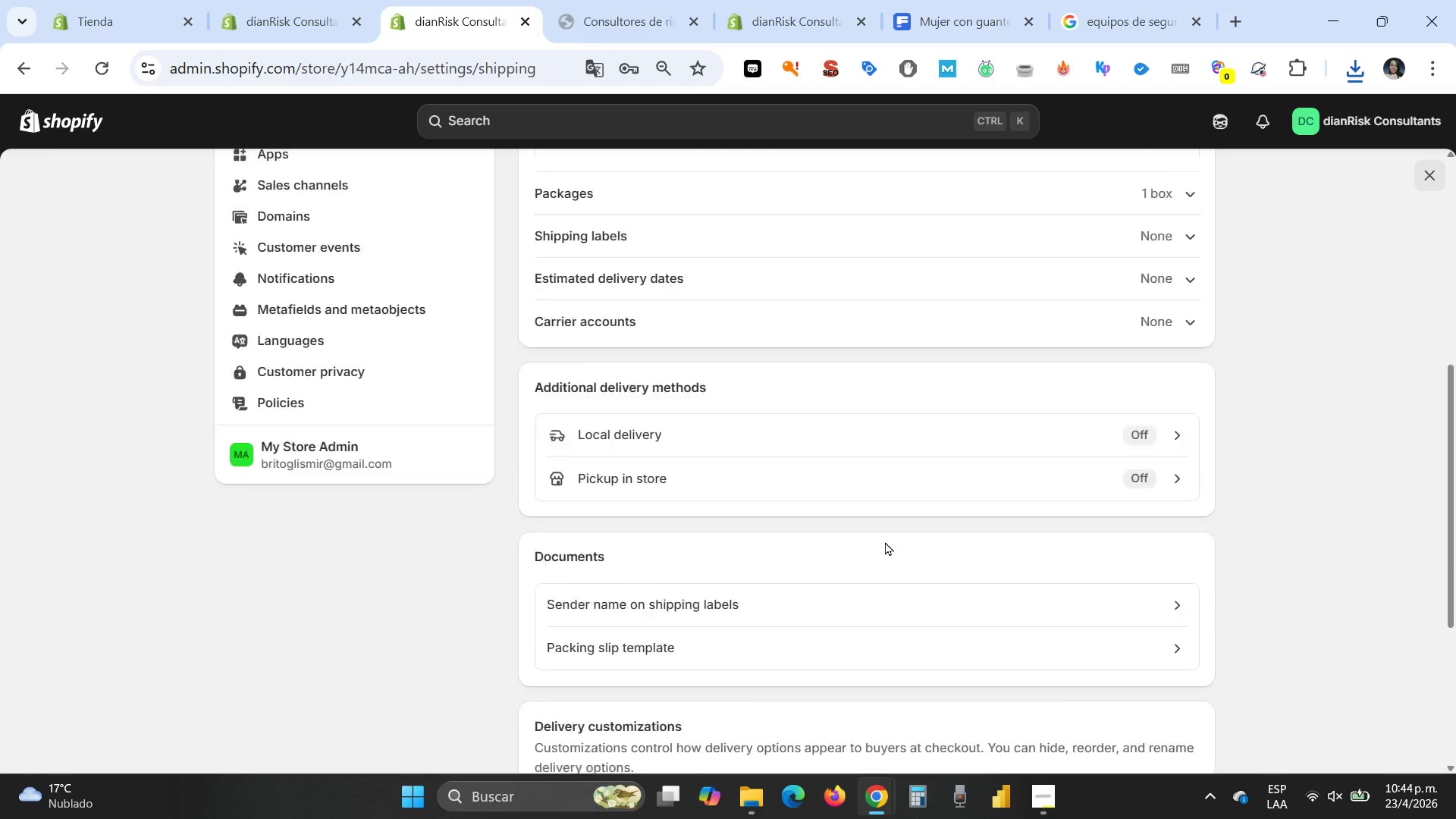 
scroll: coordinate [885, 541], scroll_direction: up, amount: 5.0
 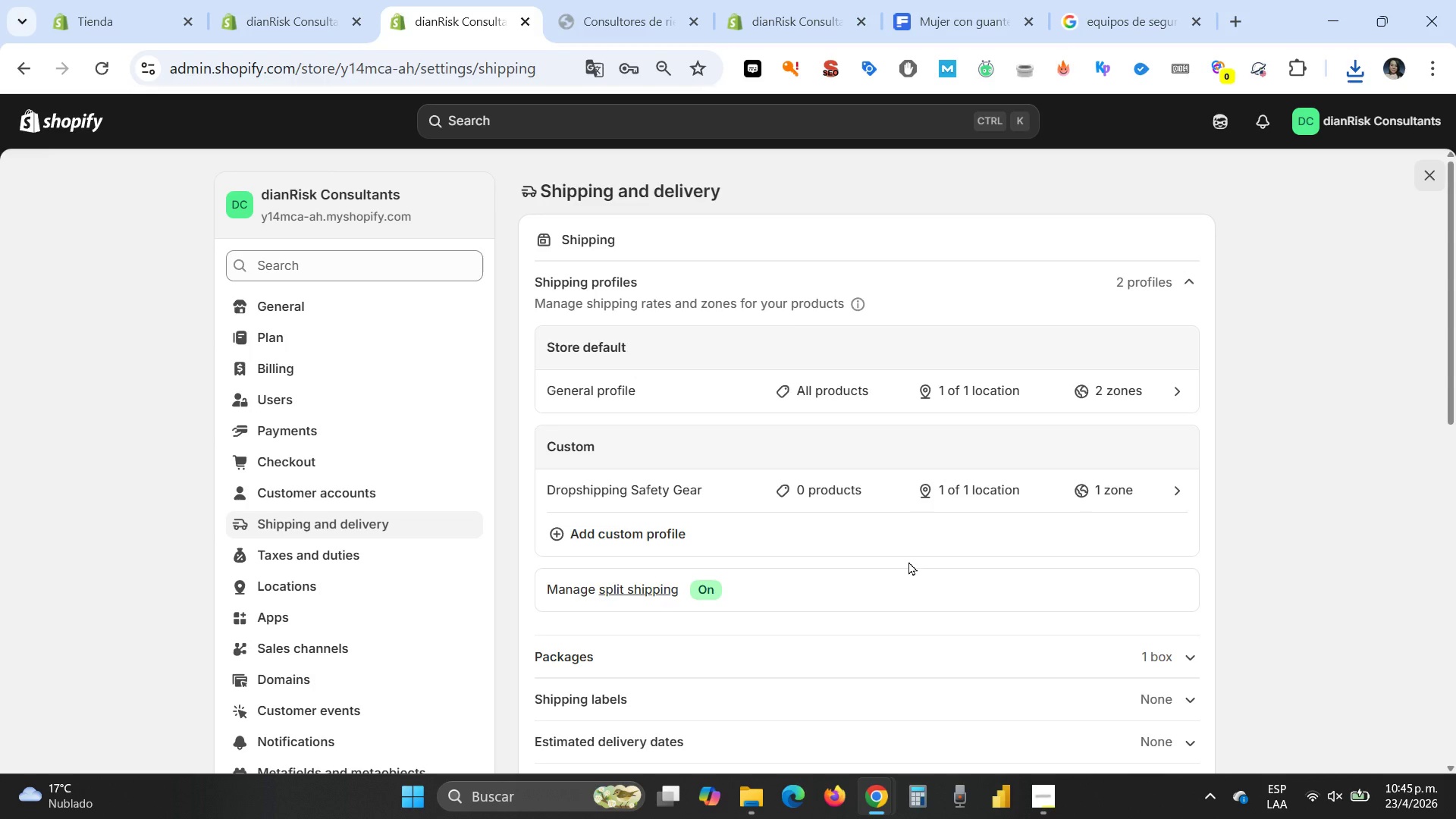 
wait(5.58)
 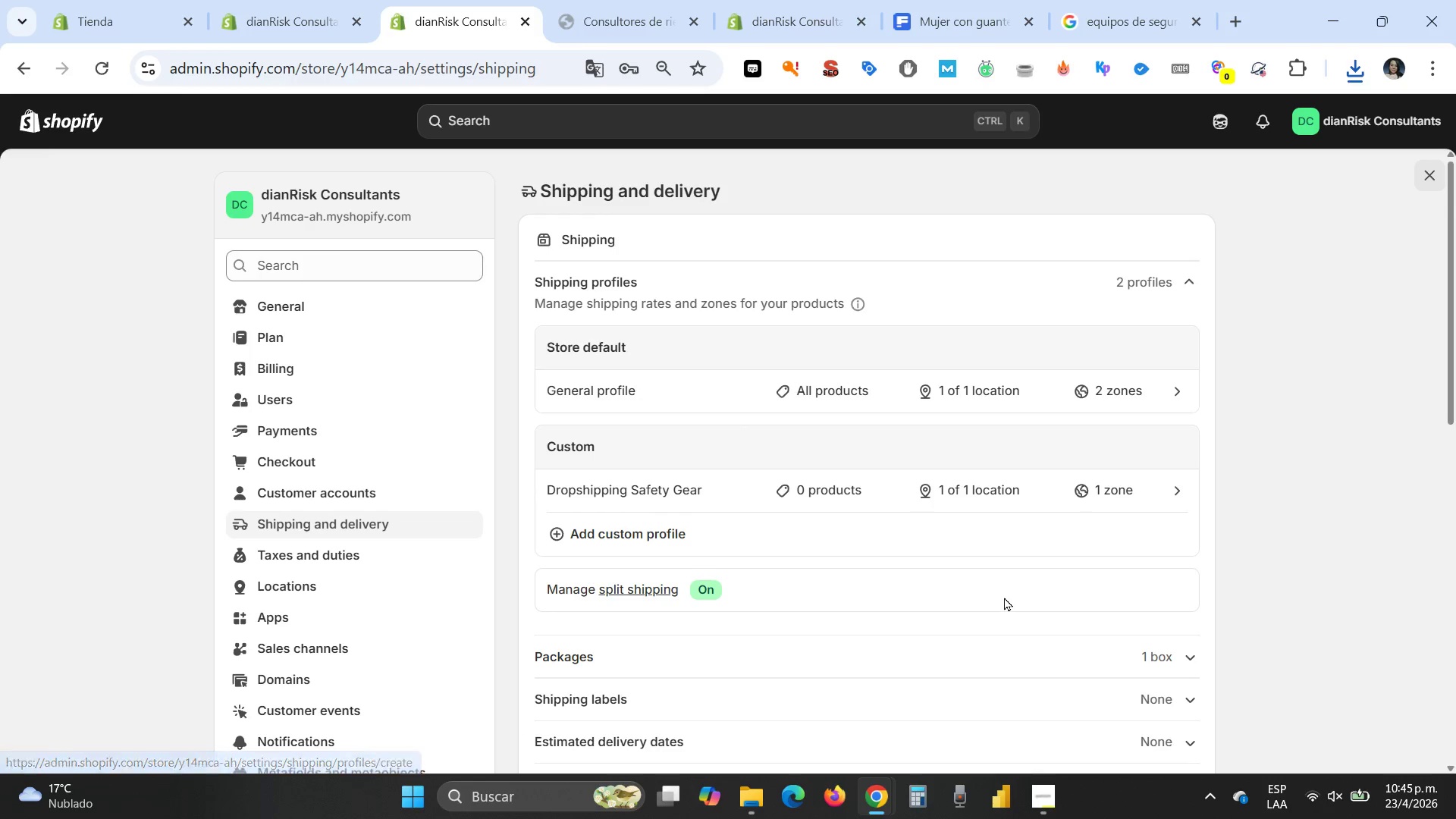 
scroll: coordinate [908, 561], scroll_direction: down, amount: 4.0
 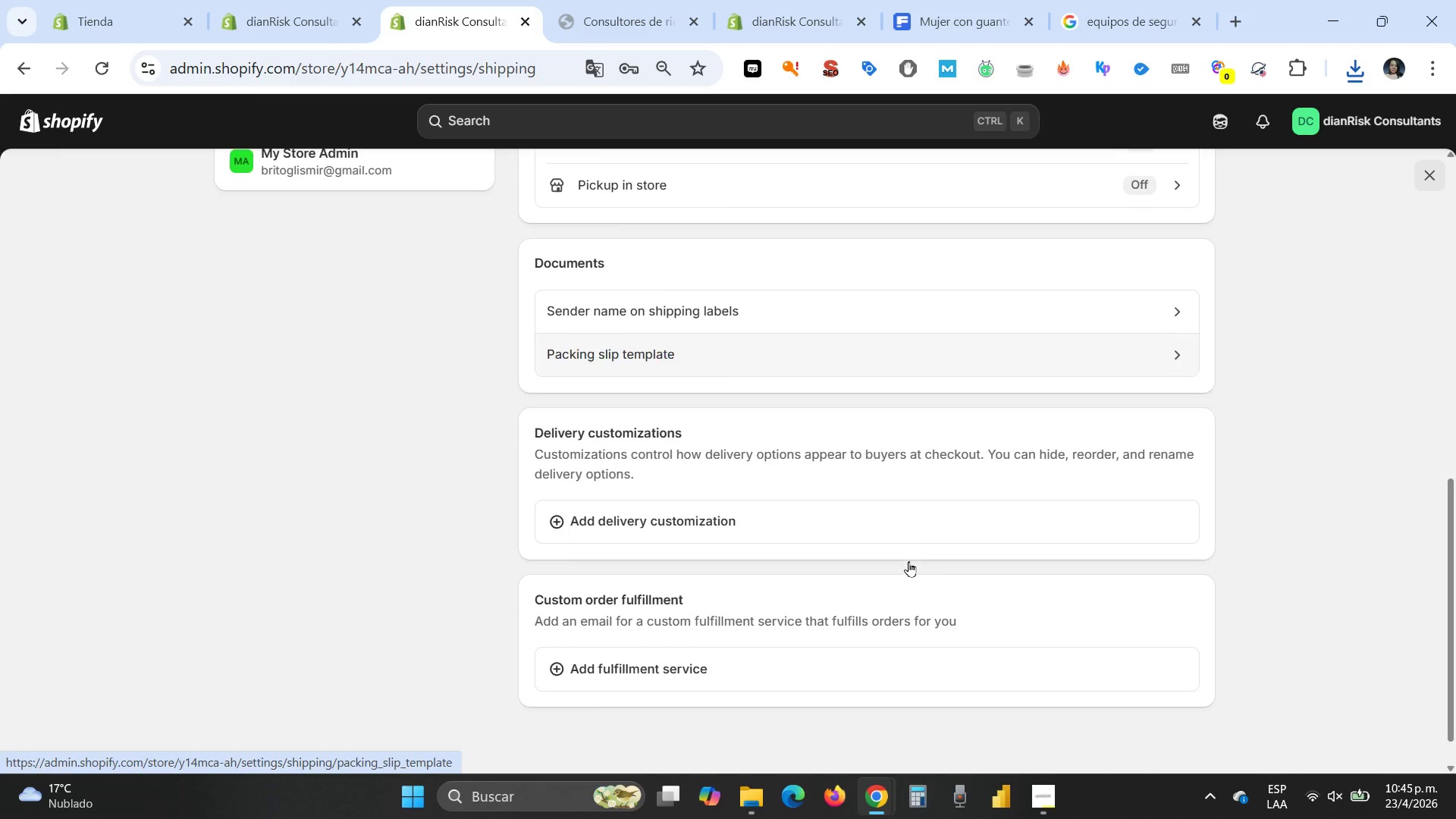 
scroll: coordinate [908, 561], scroll_direction: up, amount: 9.0
 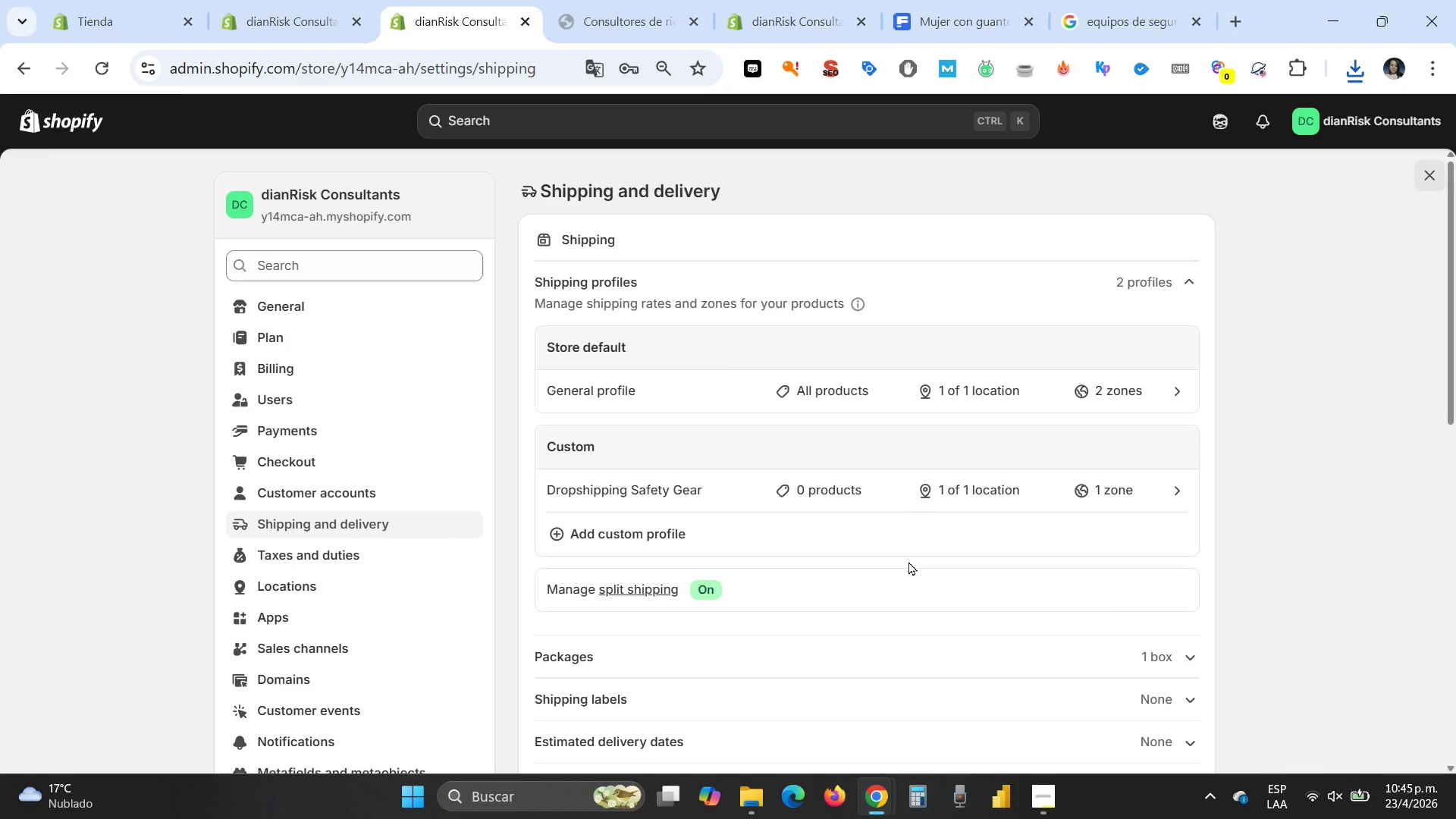 
wait(7.73)
 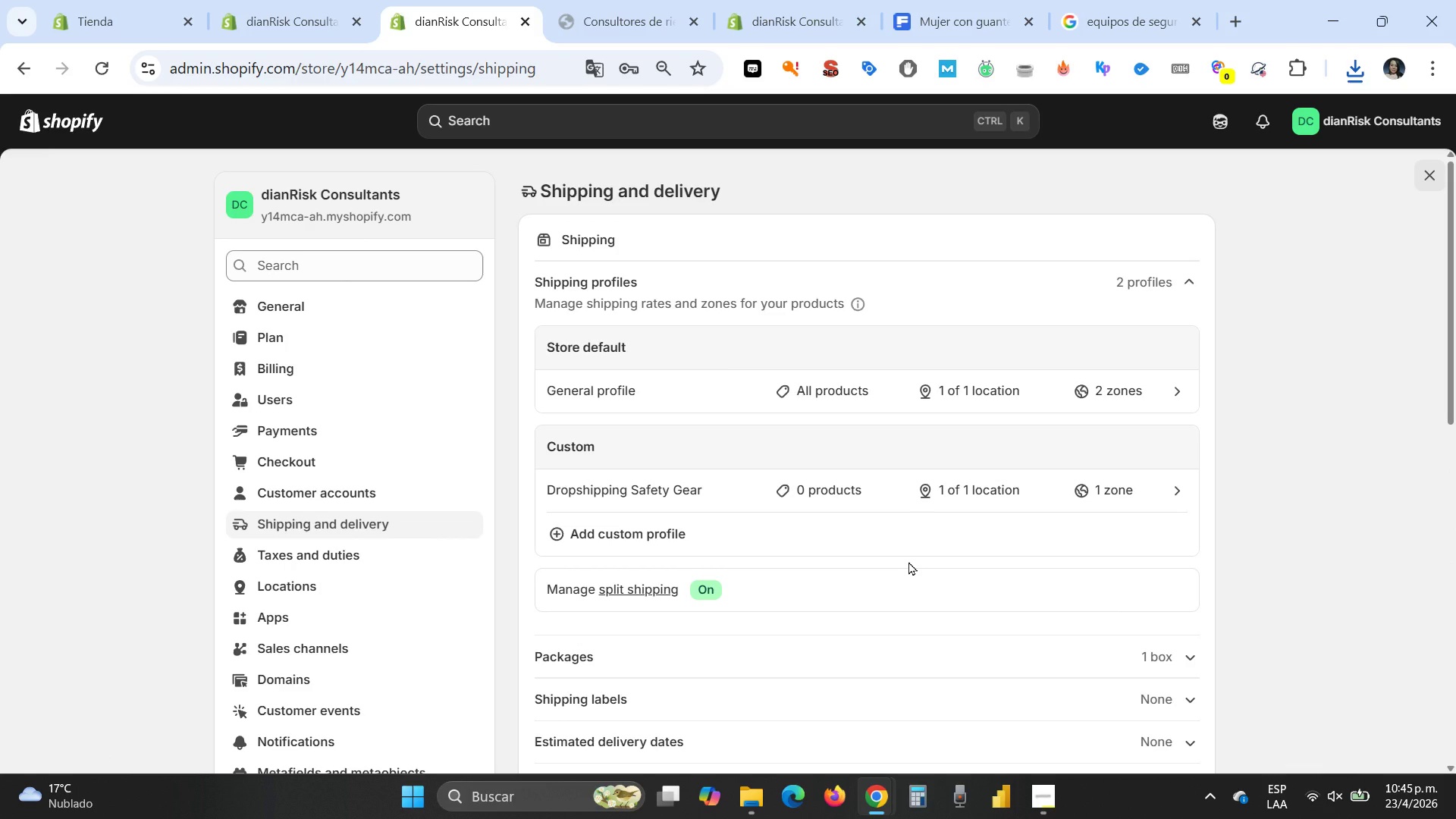 
left_click([642, 494])
 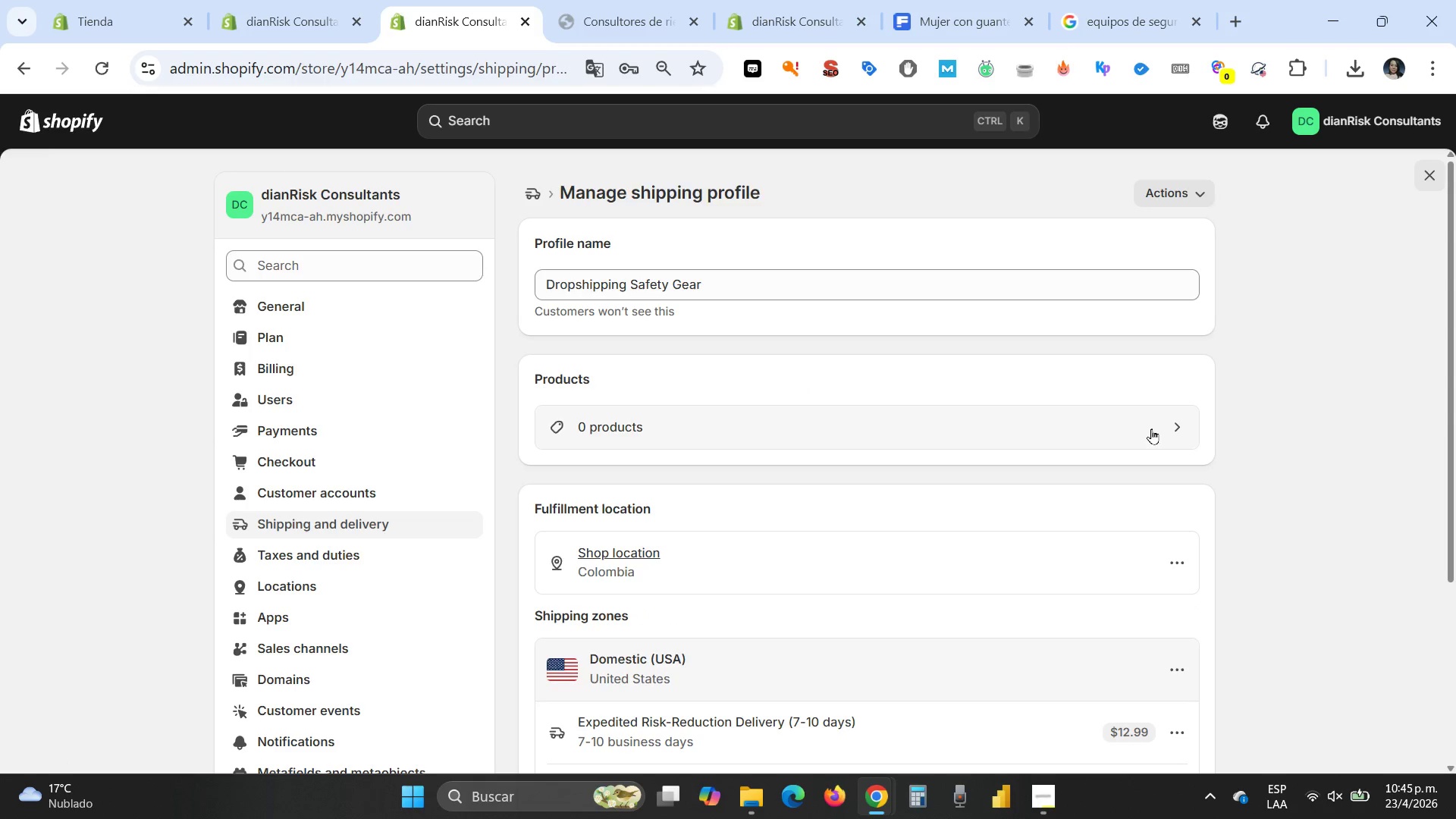 
left_click([1168, 429])
 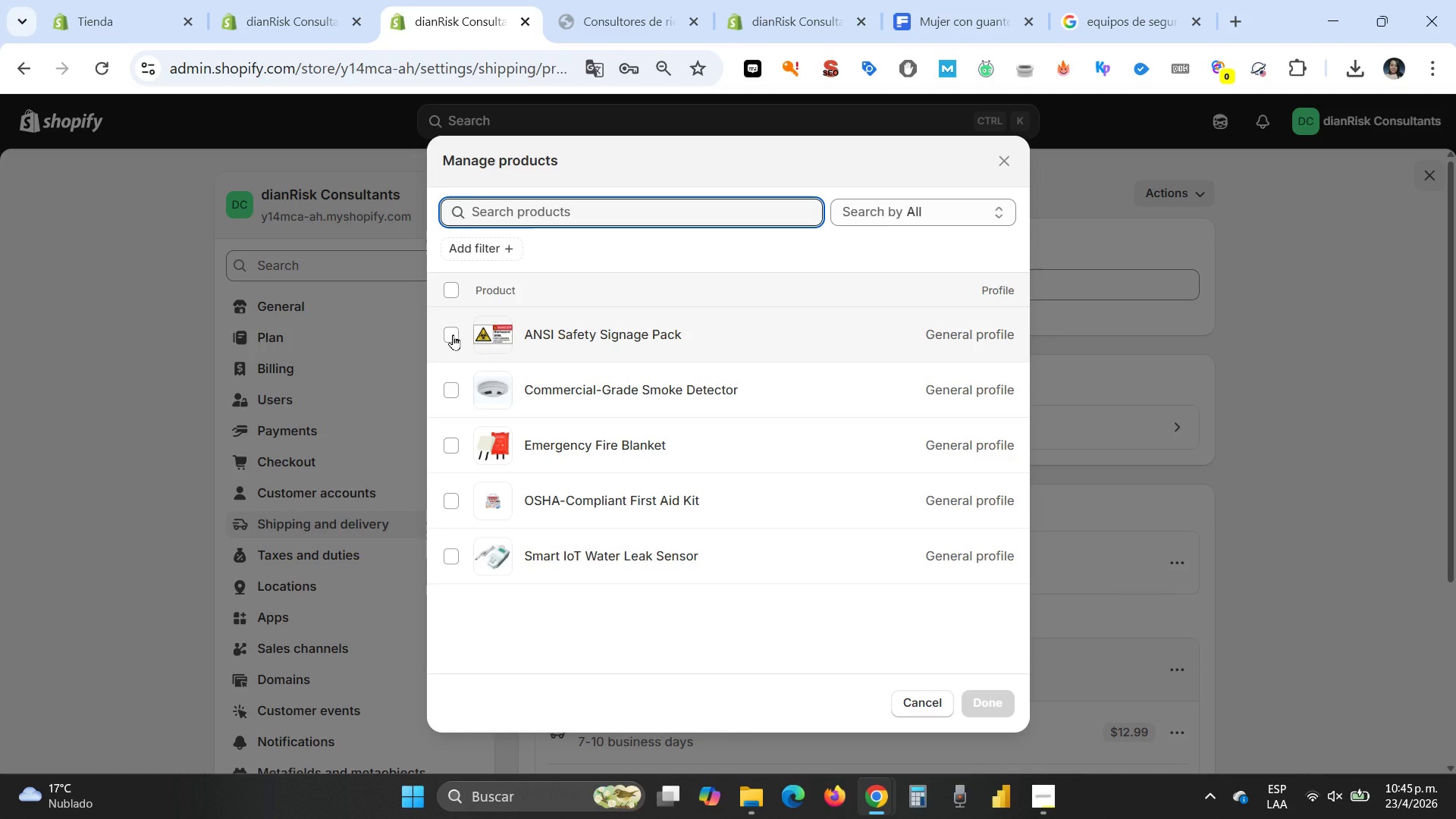 
left_click([453, 290])
 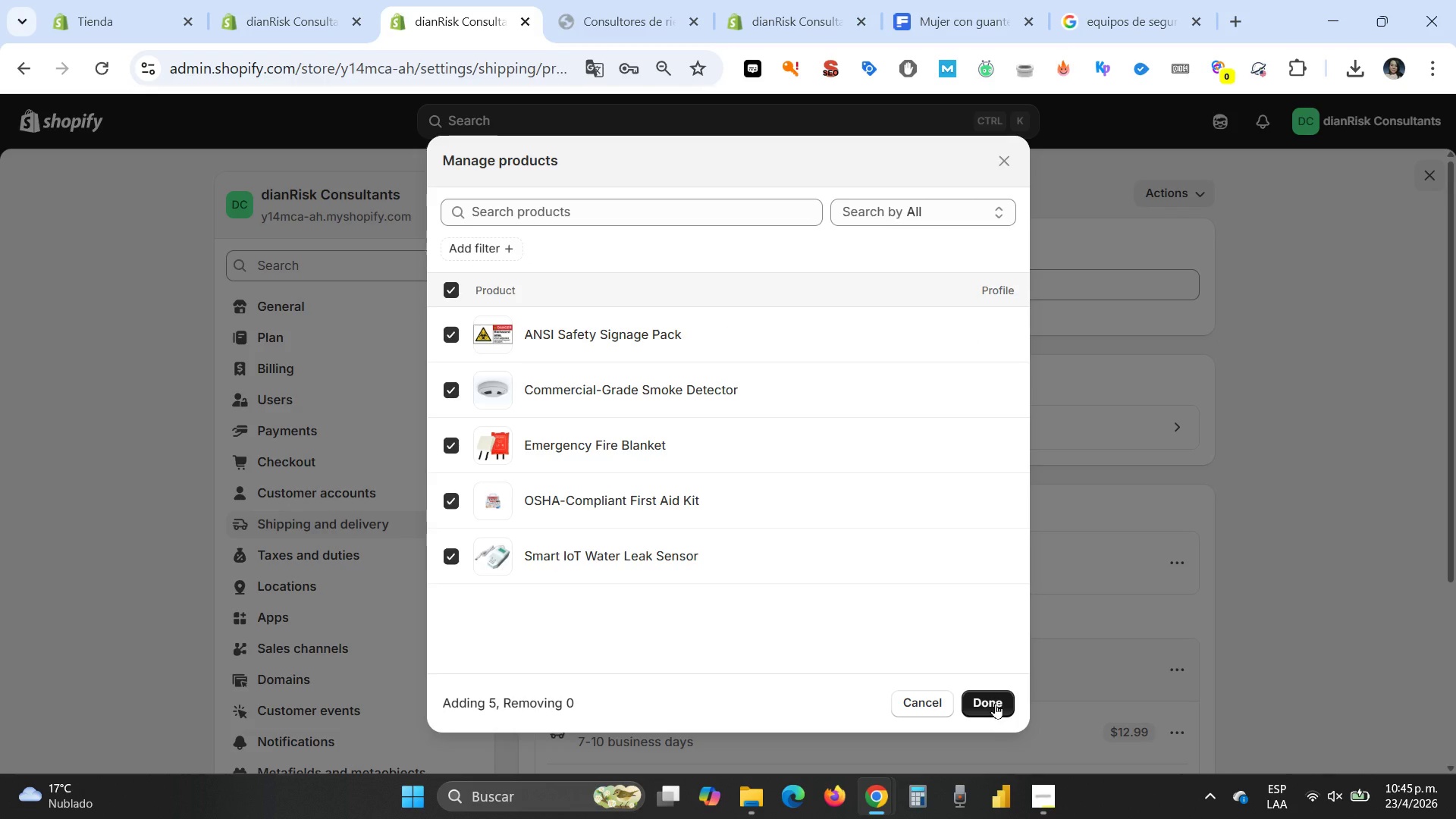 
left_click([995, 703])
 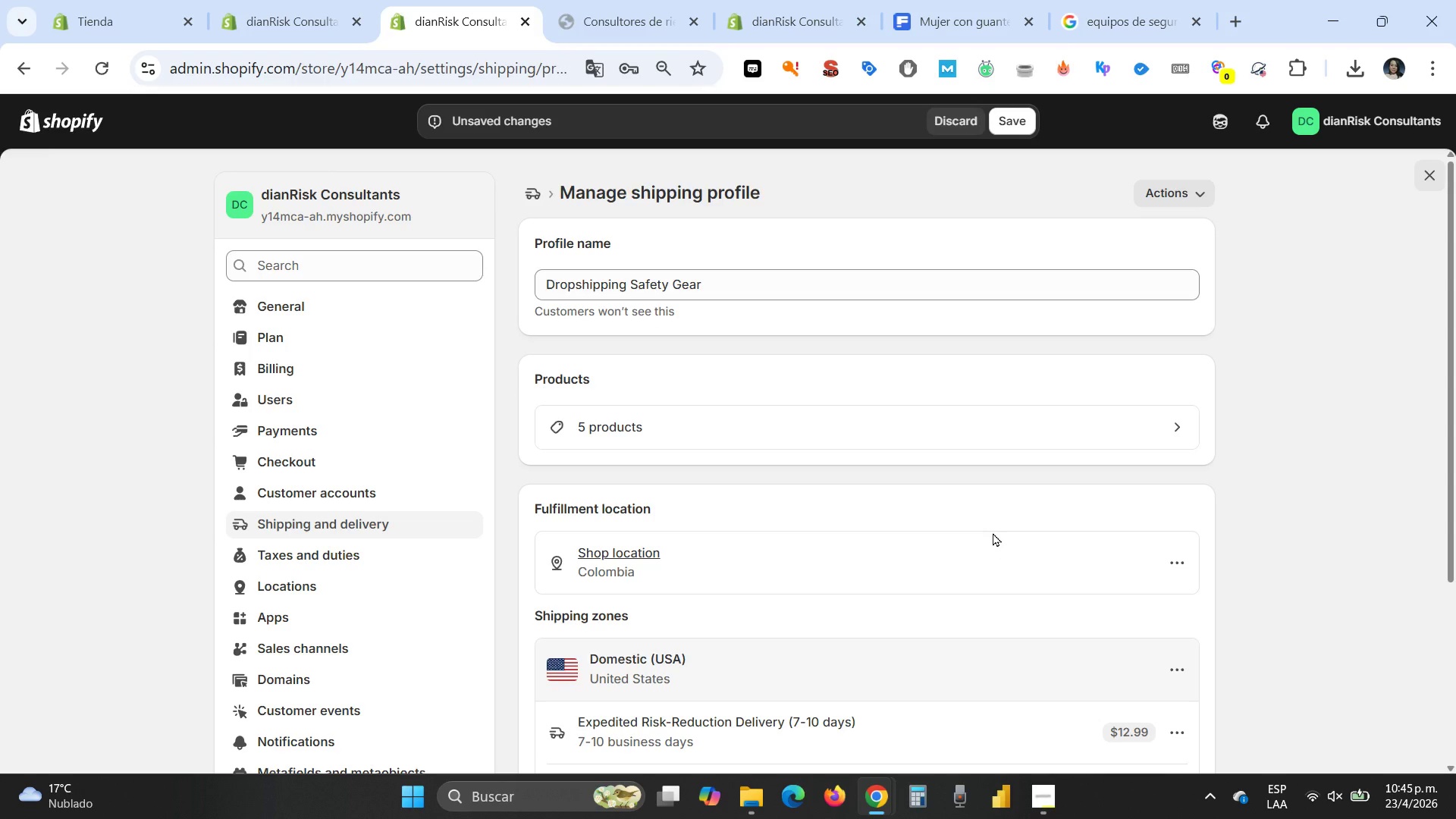 
scroll: coordinate [993, 532], scroll_direction: down, amount: 1.0
 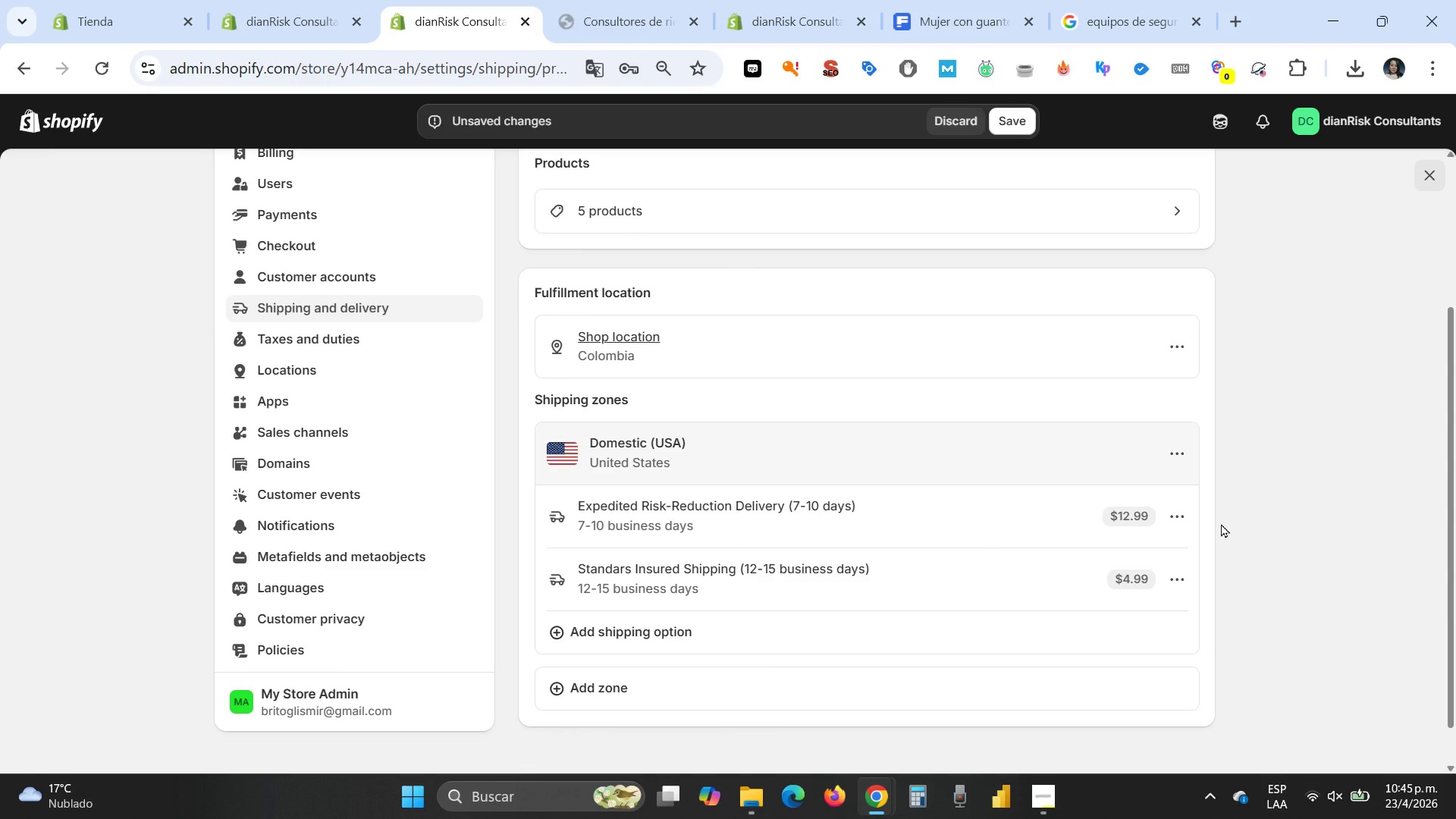 
scroll: coordinate [1221, 523], scroll_direction: up, amount: 1.0
 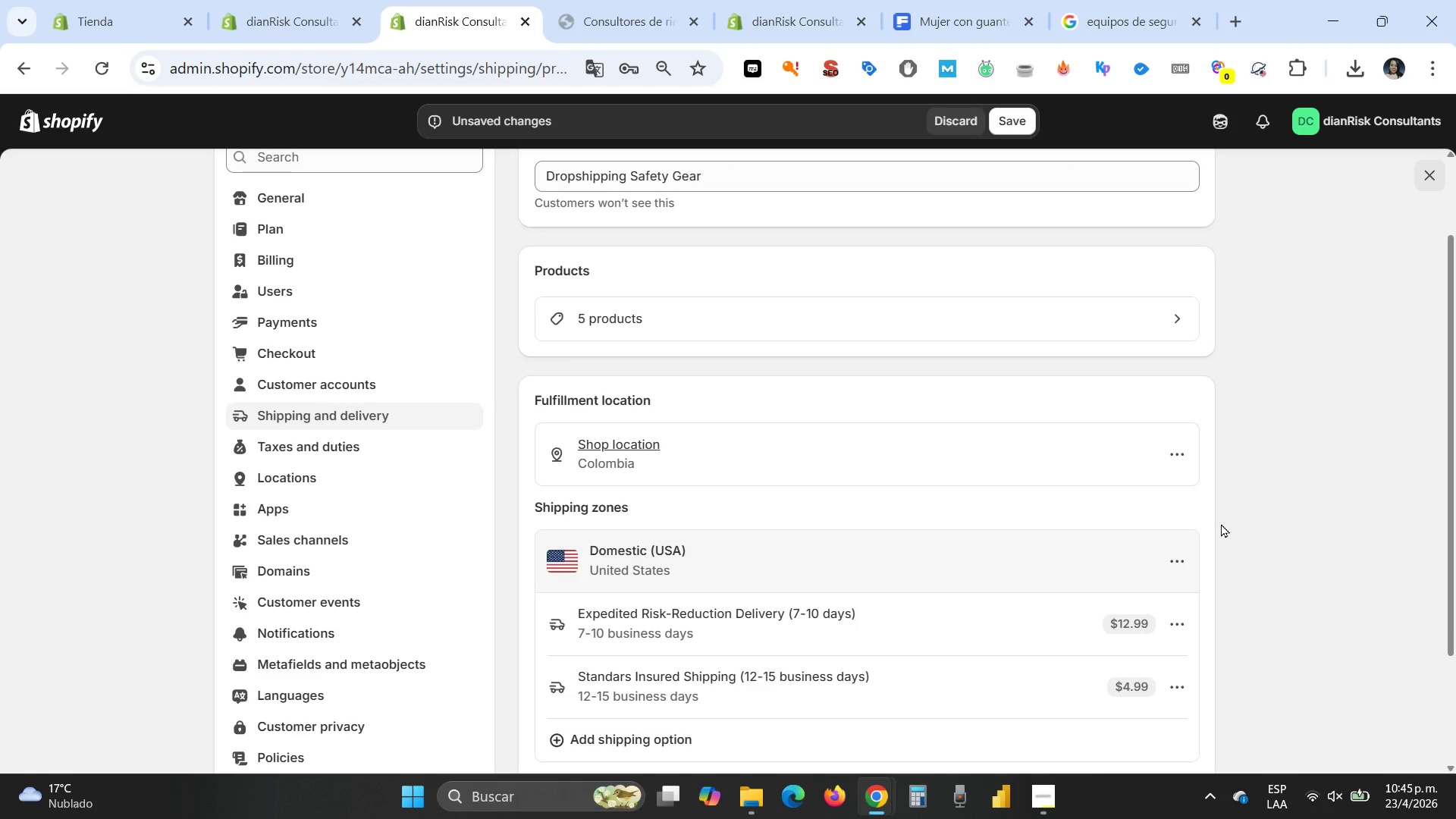 
scroll: coordinate [1221, 523], scroll_direction: down, amount: 1.0
 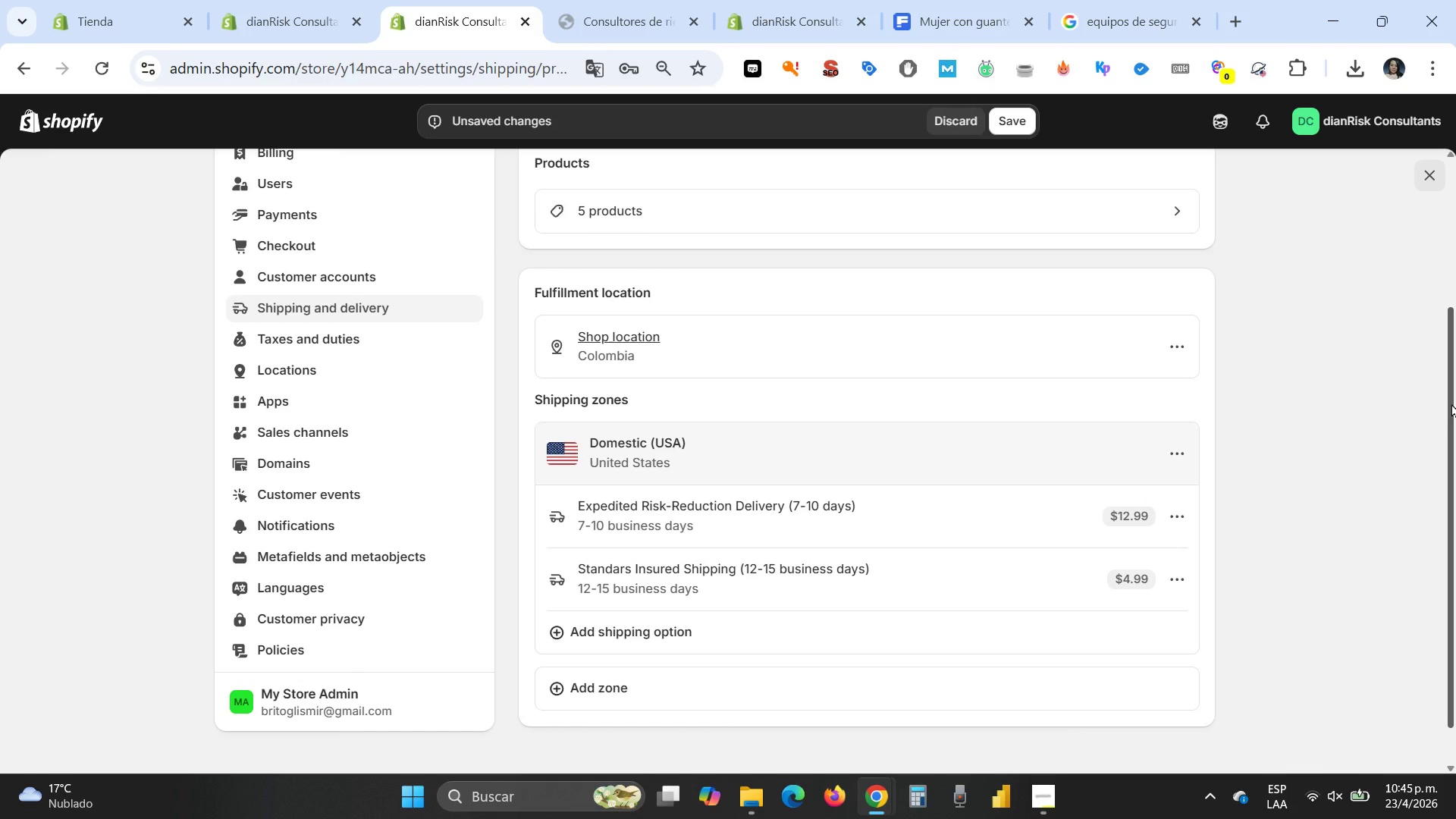 
left_click_drag(start_coordinate=[1450, 402], to_coordinate=[1447, 372])
 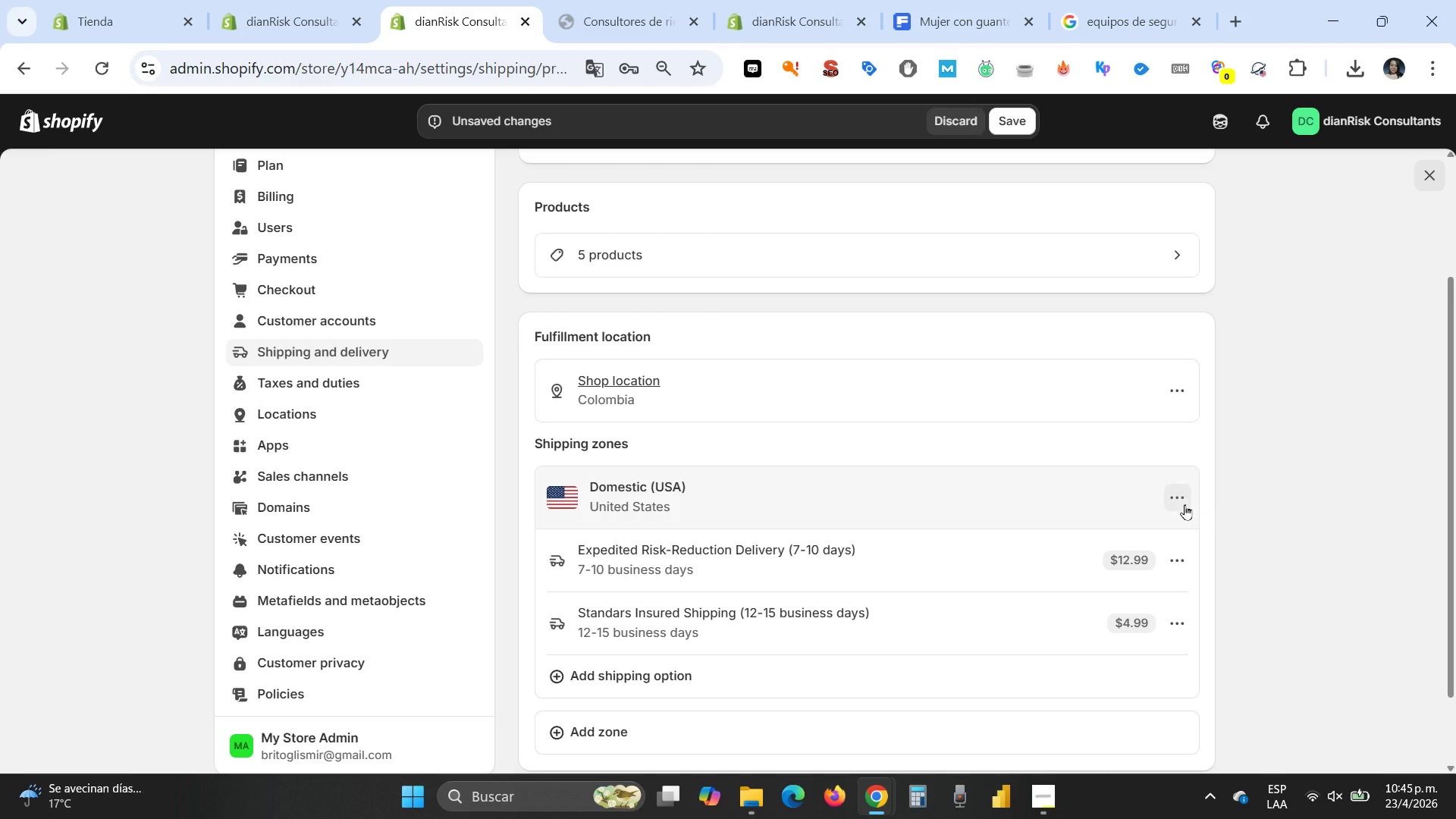 
wait(12.34)
 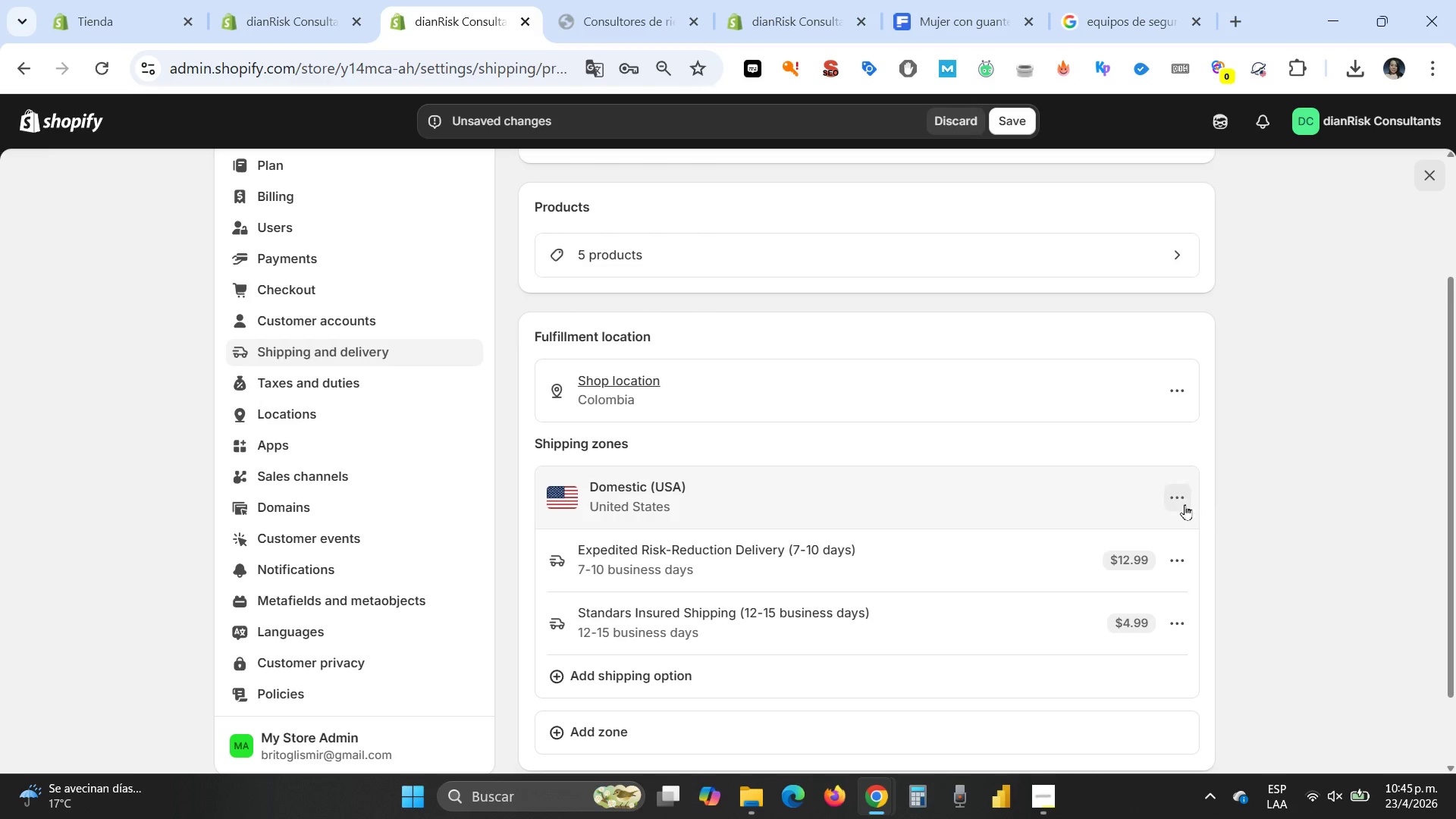 
left_click([1215, 795])
 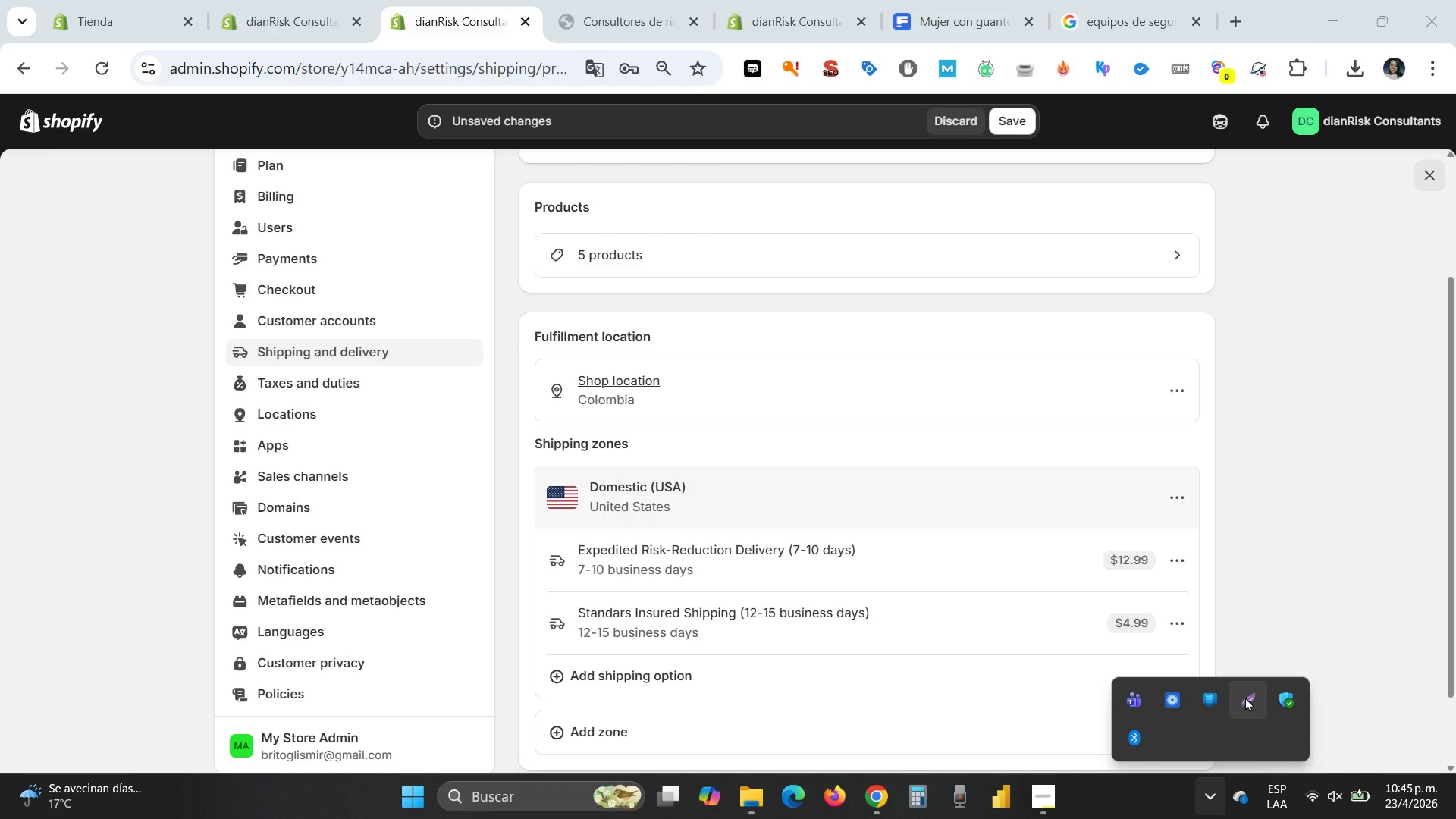 
left_click([1245, 697])
 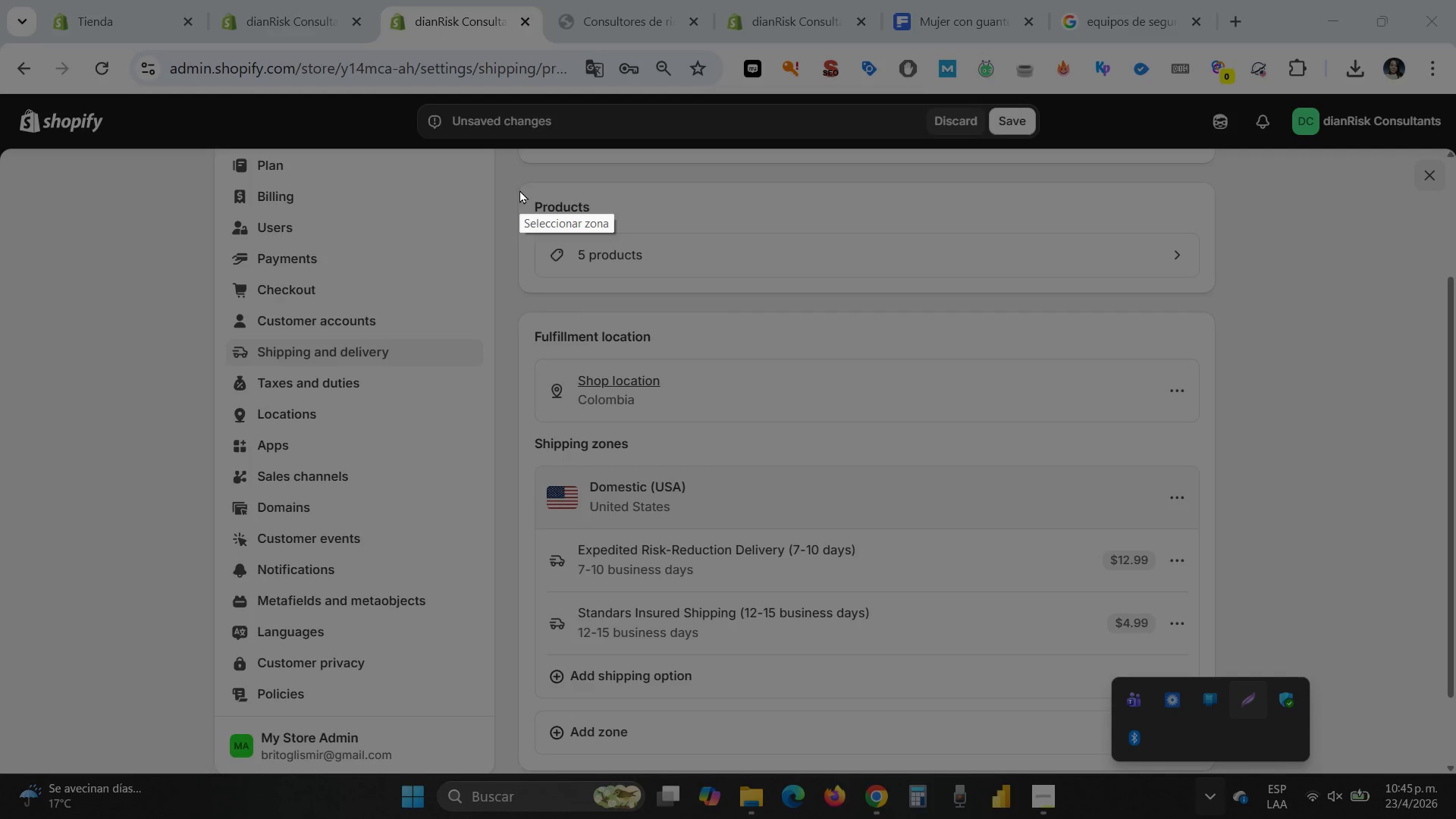 
left_click_drag(start_coordinate=[519, 190], to_coordinate=[1203, 665])
 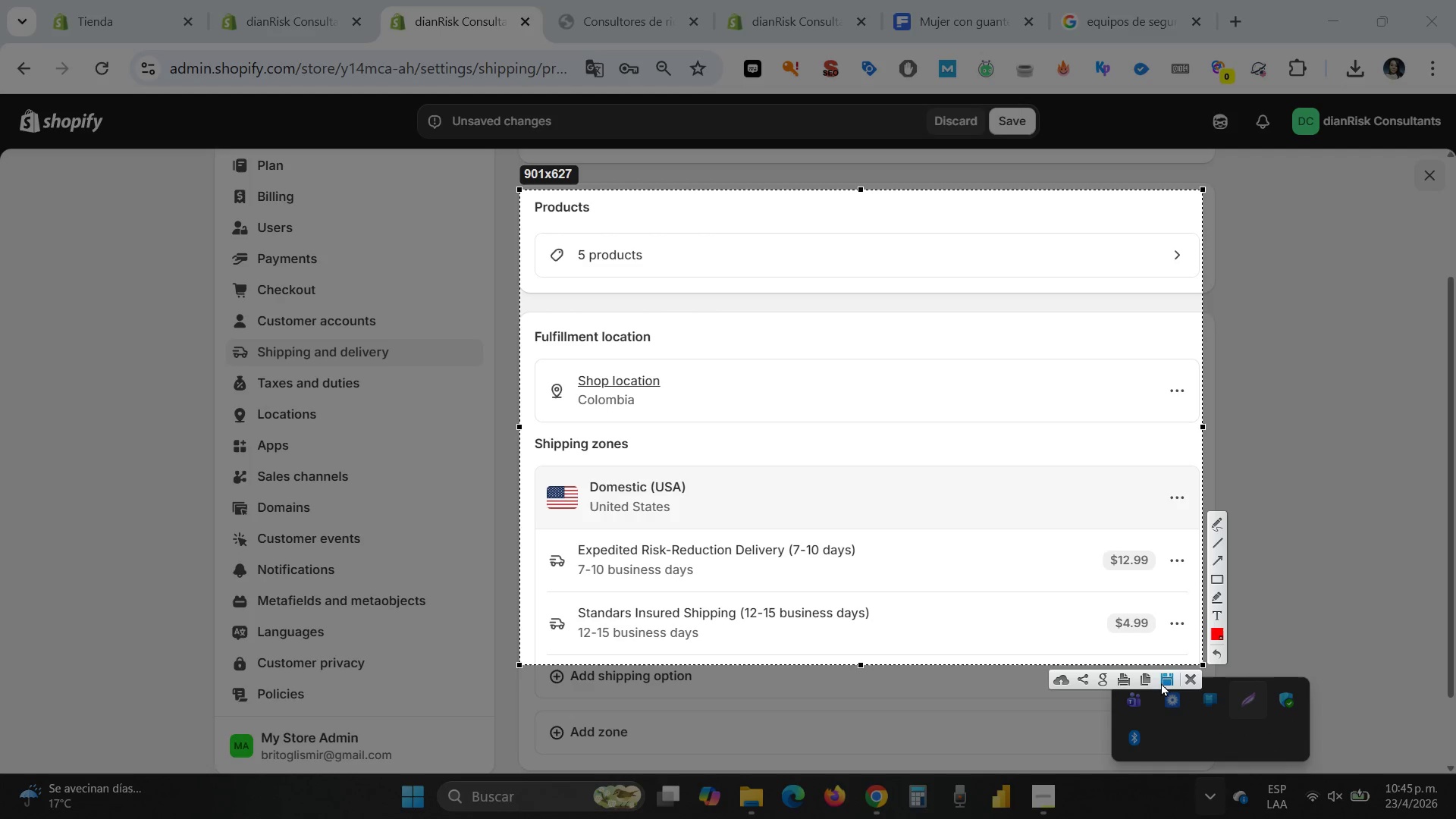 
left_click([1161, 682])
 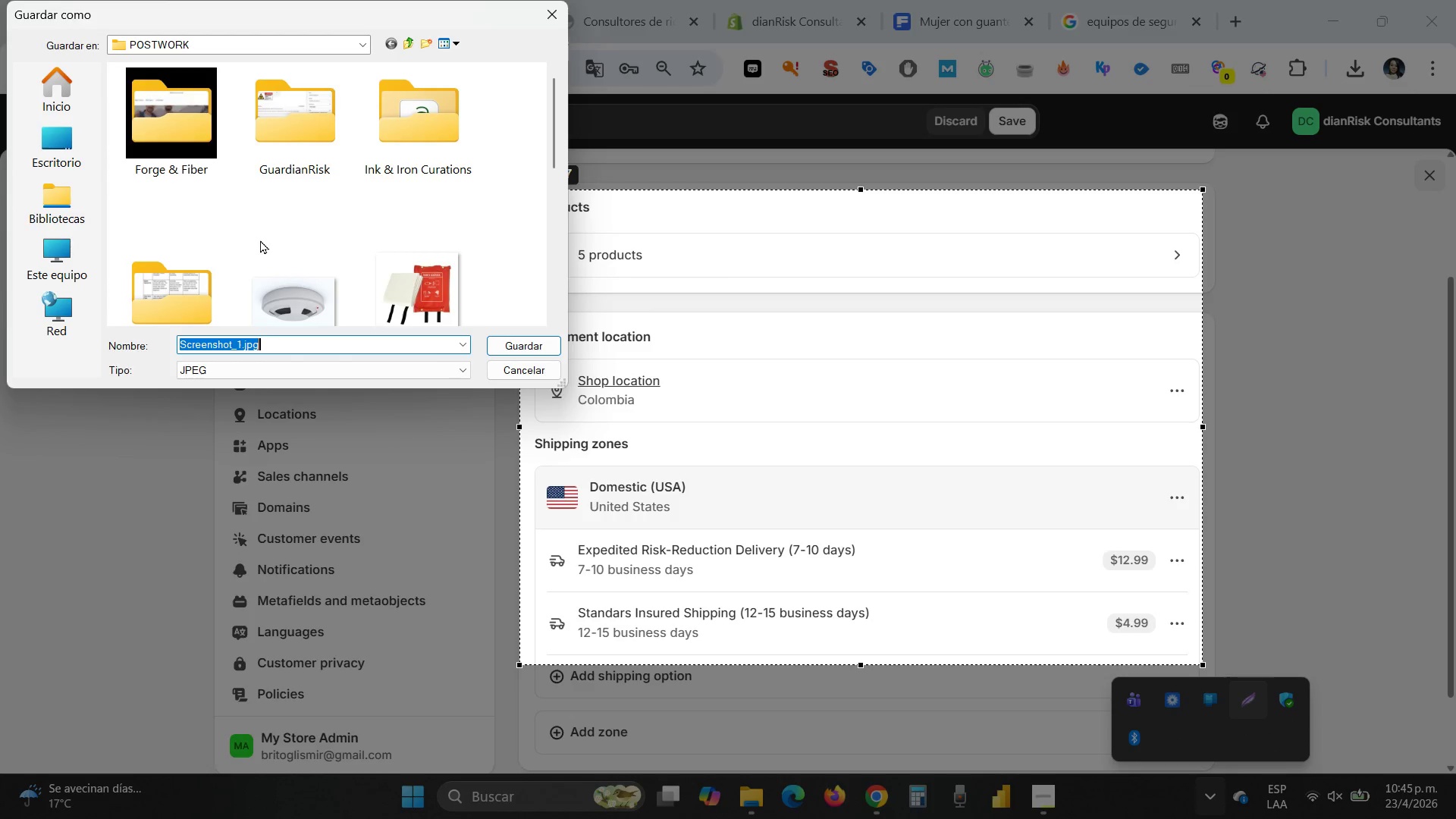 
scroll: coordinate [260, 240], scroll_direction: down, amount: 1.0
 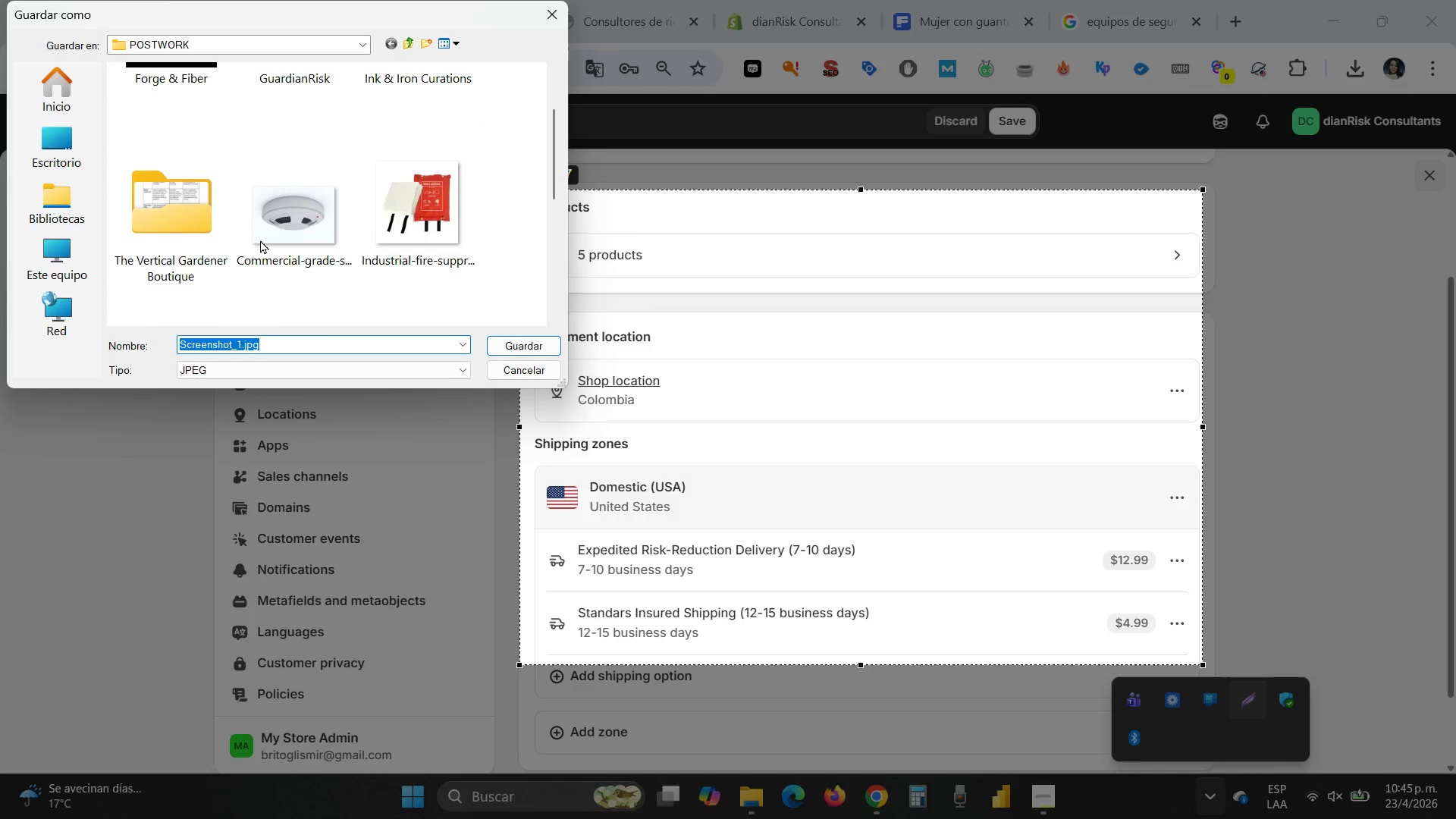 
scroll: coordinate [260, 240], scroll_direction: up, amount: 1.0
 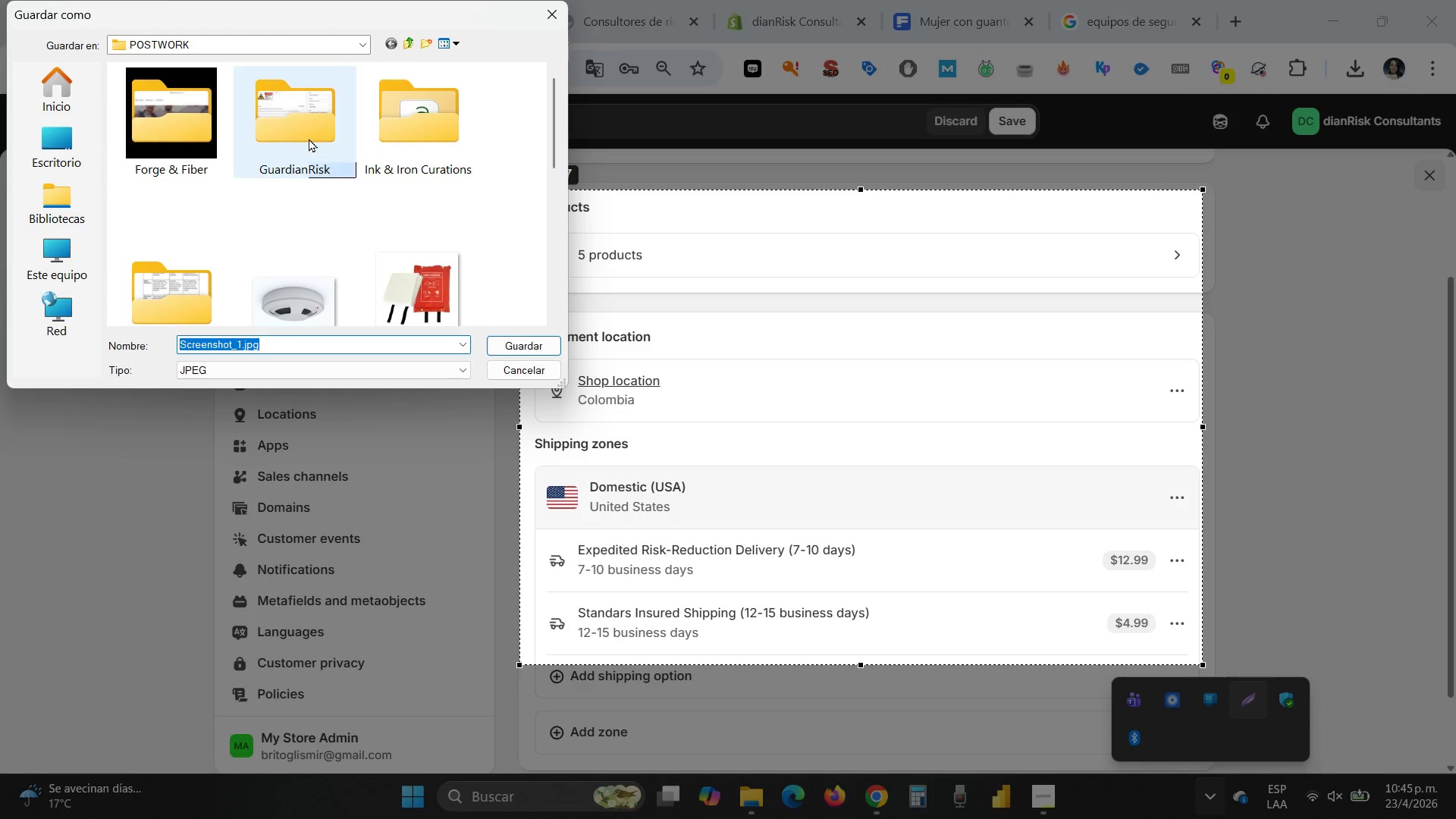 
double_click([309, 138])
 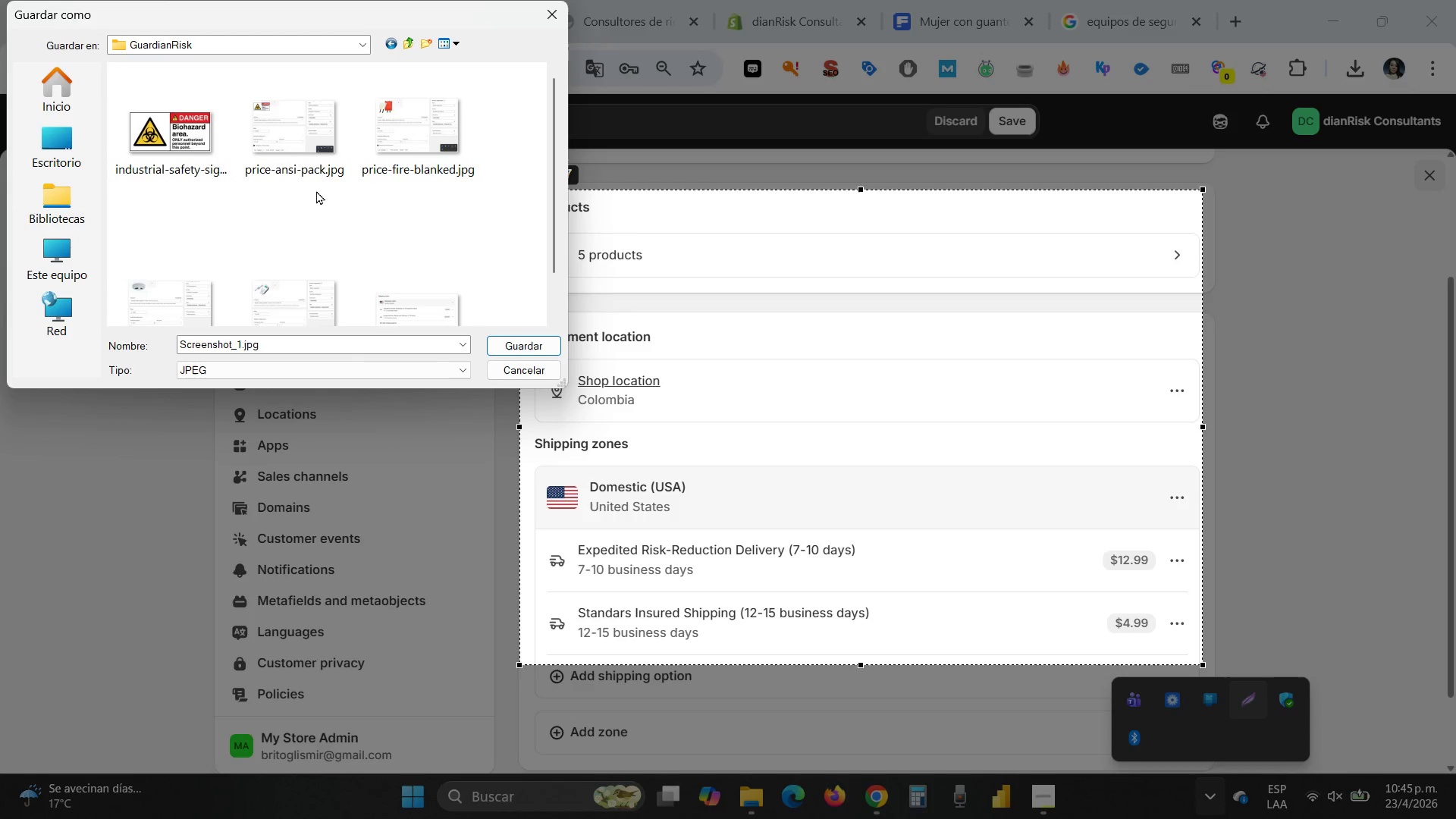 
scroll: coordinate [316, 190], scroll_direction: down, amount: 1.0
 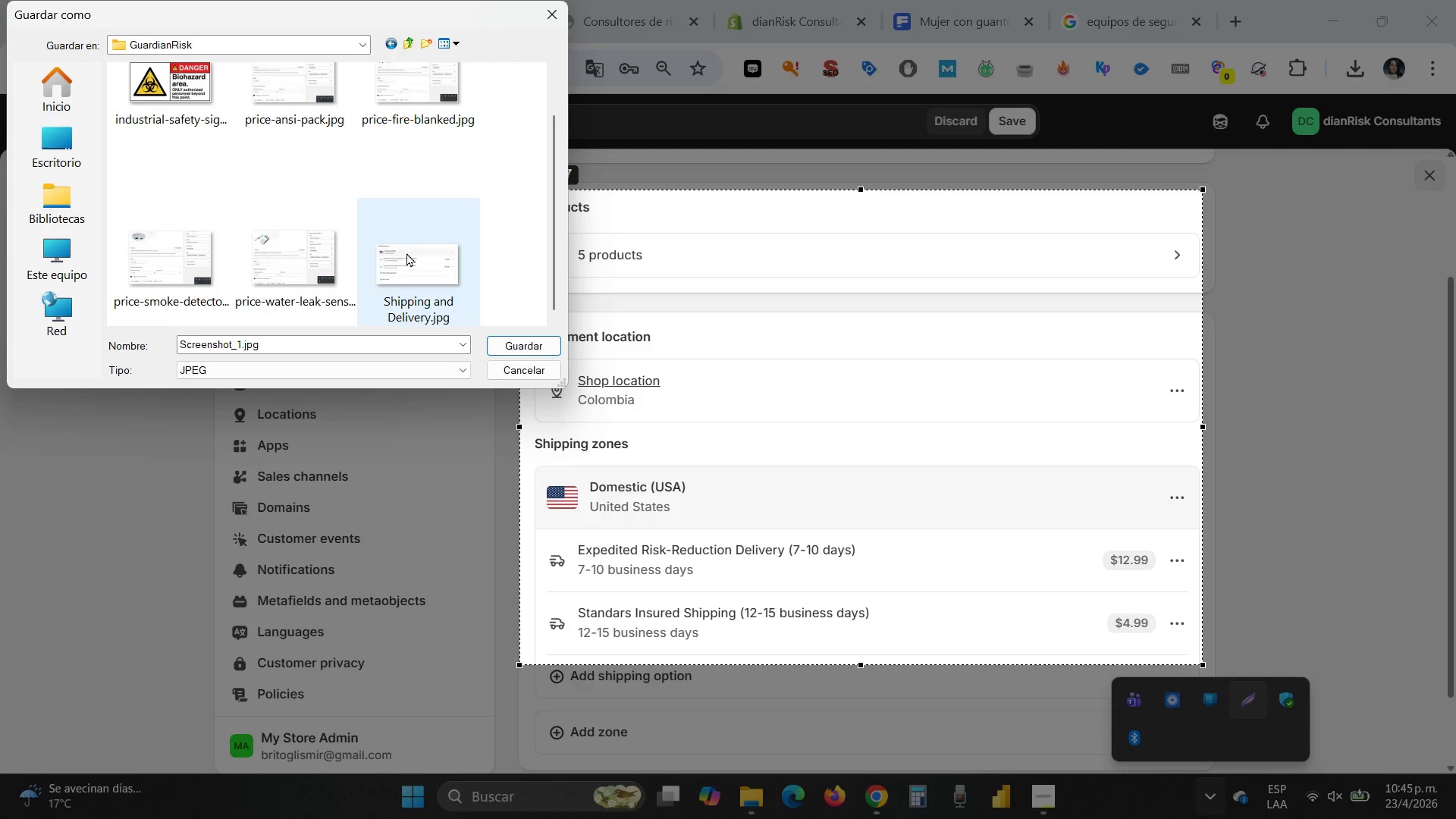 
left_click([405, 256])
 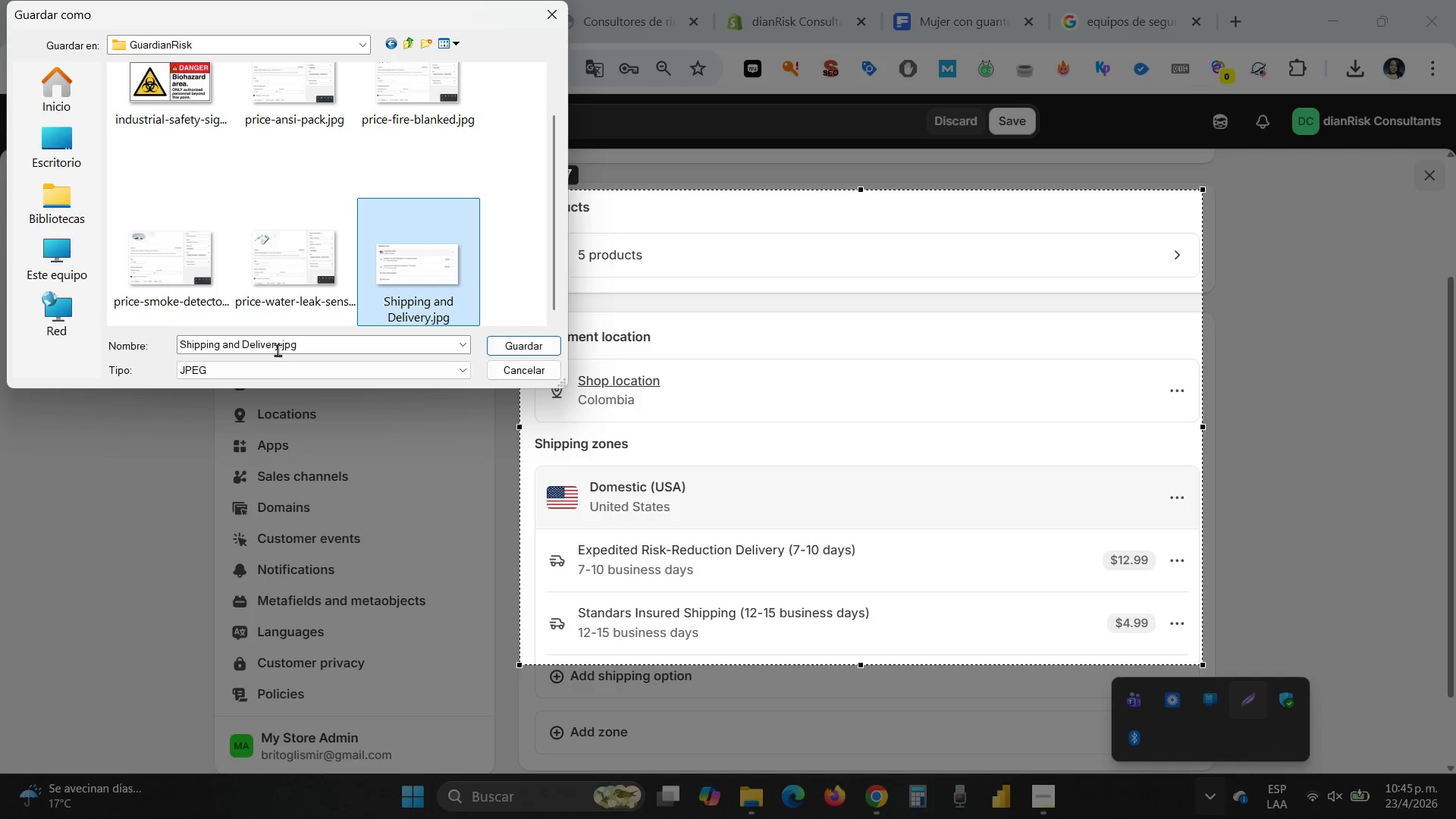 
left_click([277, 346])
 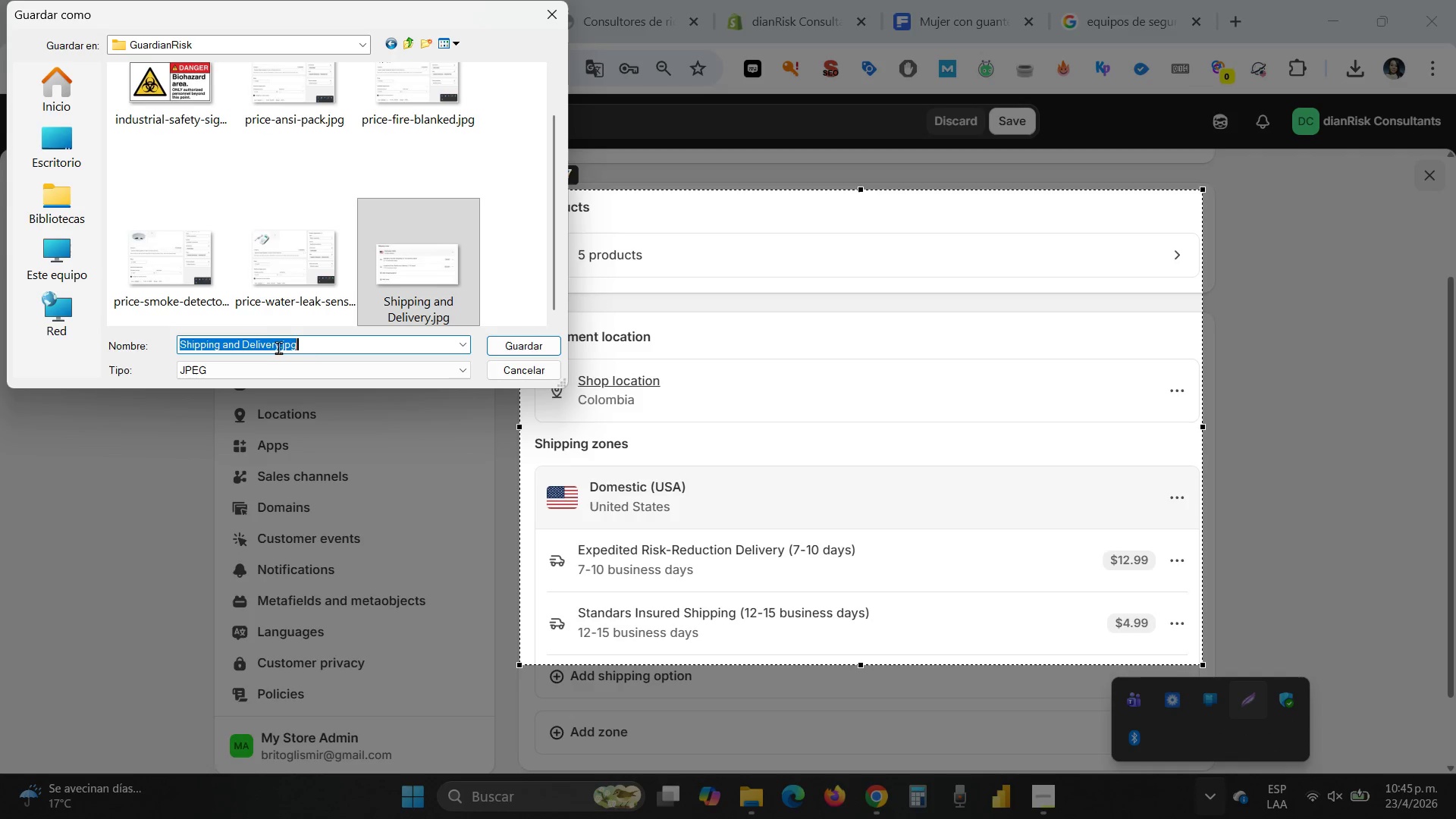 
left_click([278, 347])
 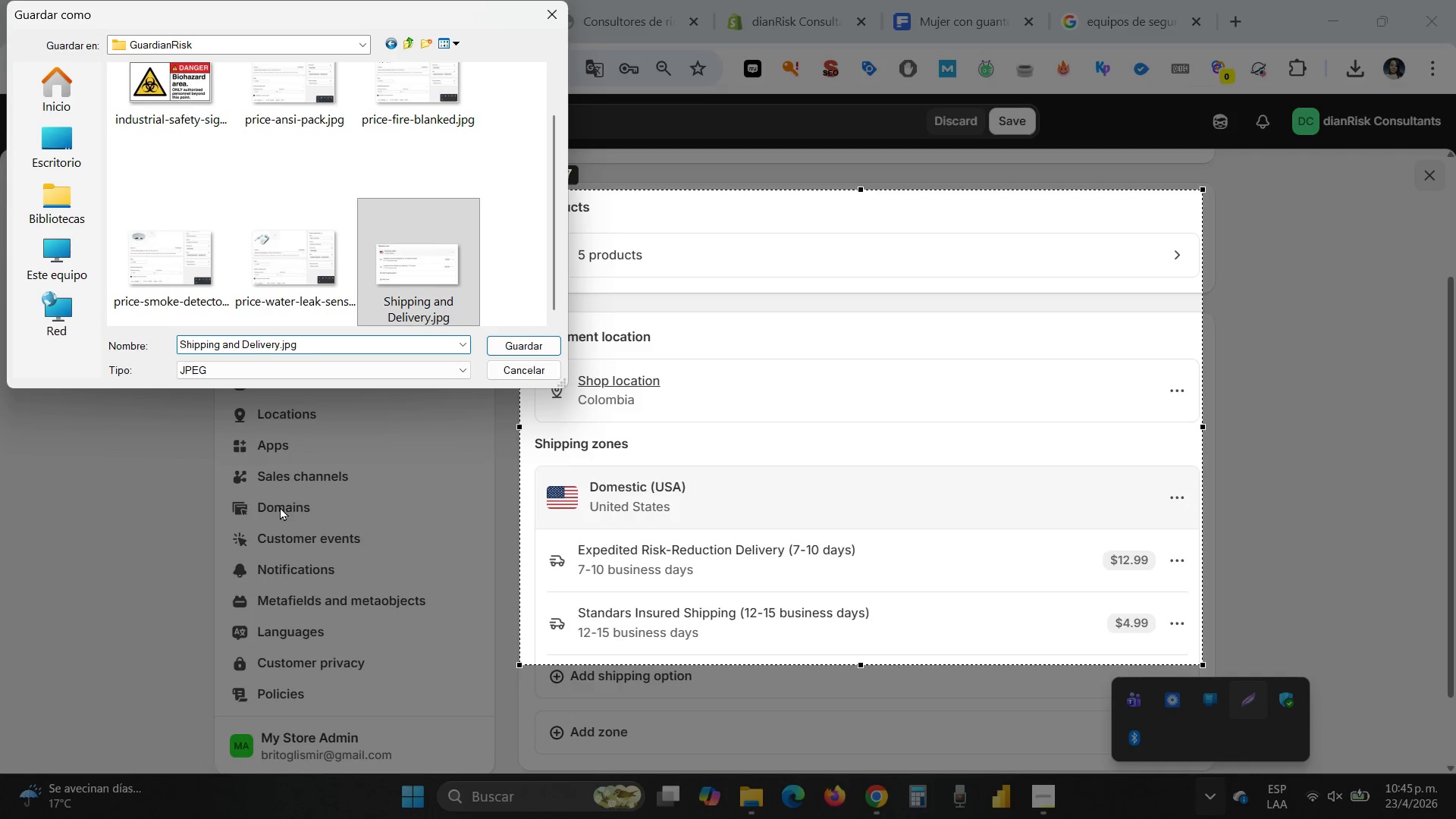 
key(Minus)
 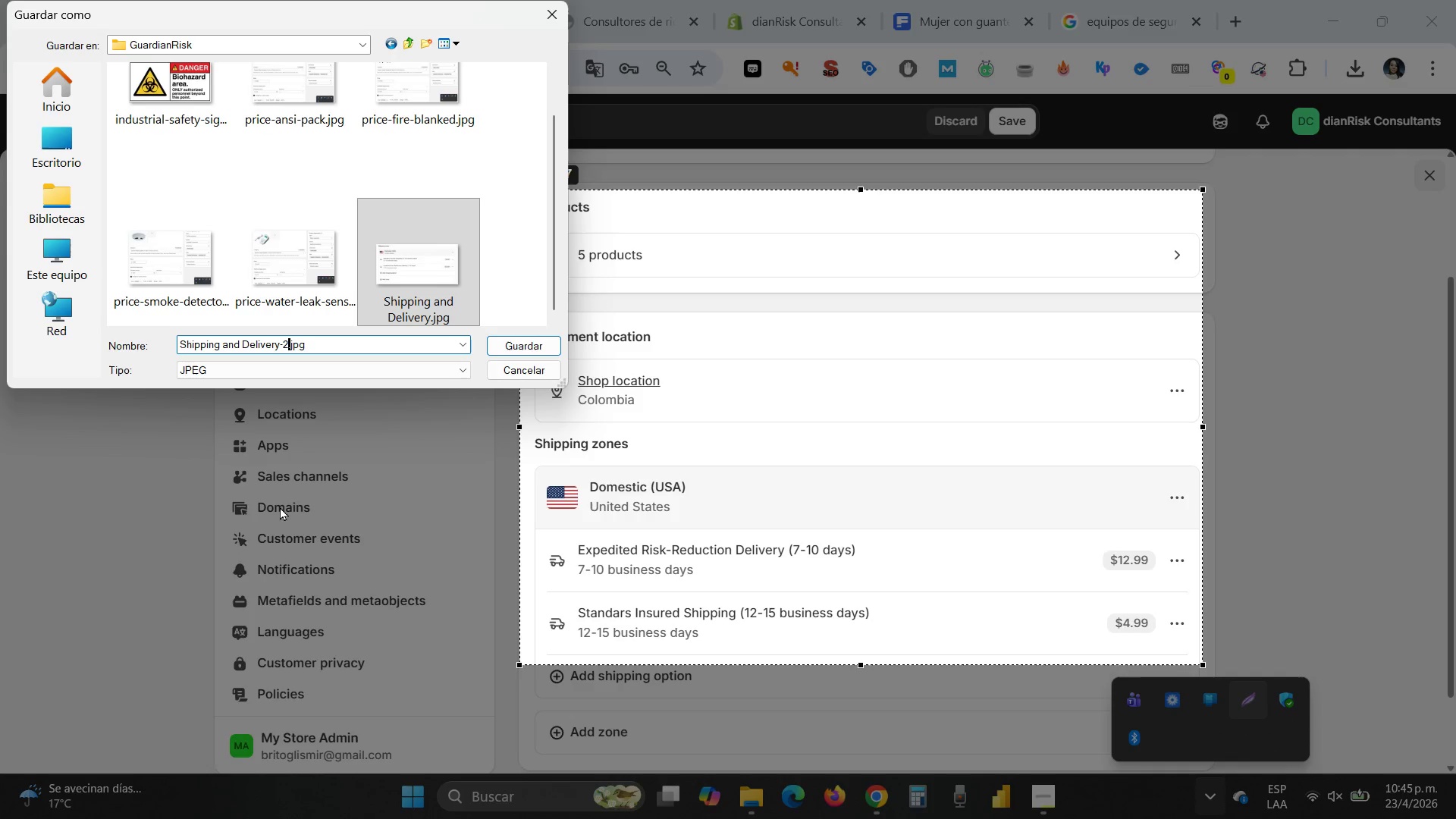 
key(2)
 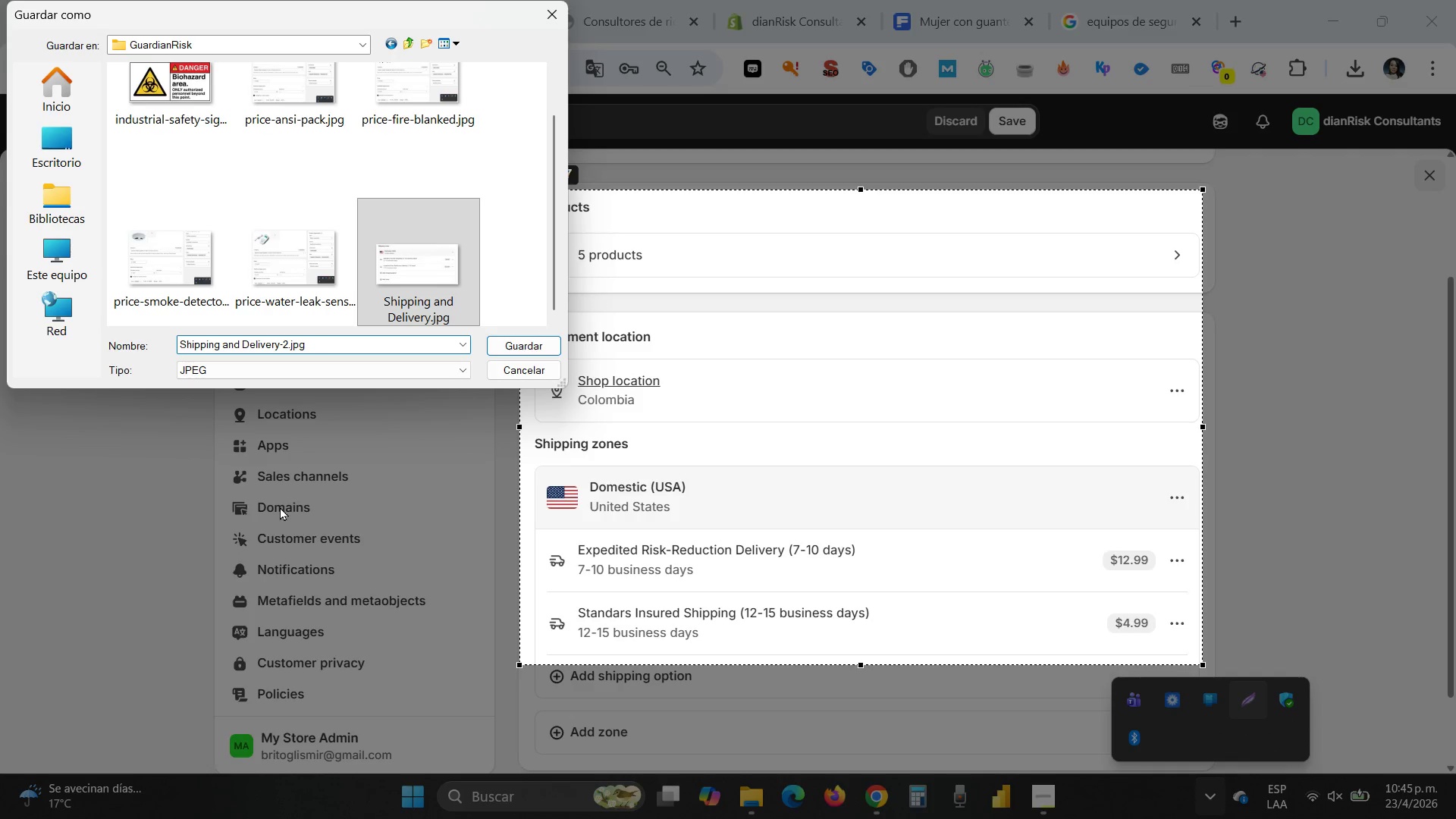 
key(Enter)
 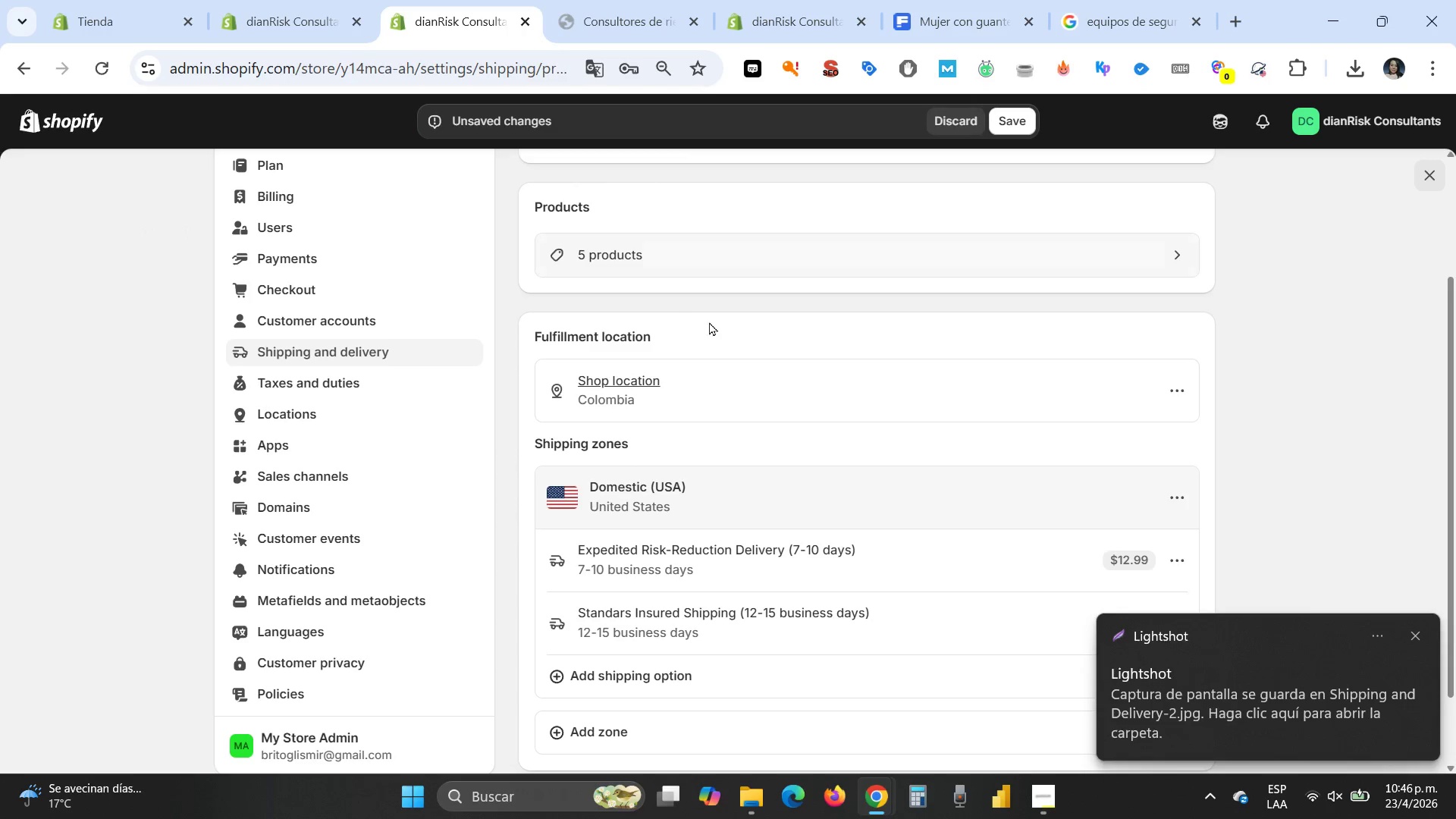 
scroll: coordinate [712, 321], scroll_direction: up, amount: 5.0
 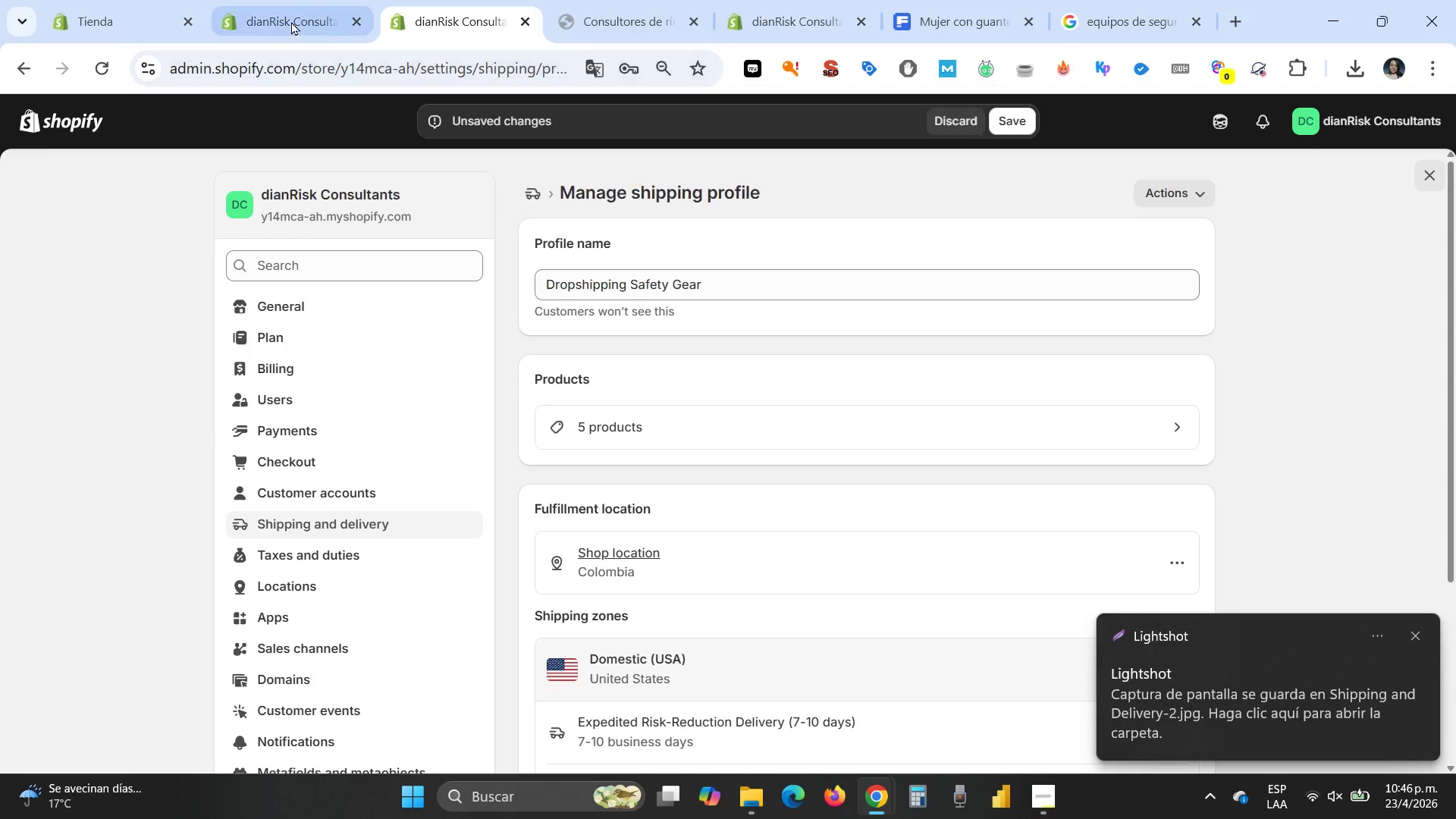 
left_click([291, 21])
 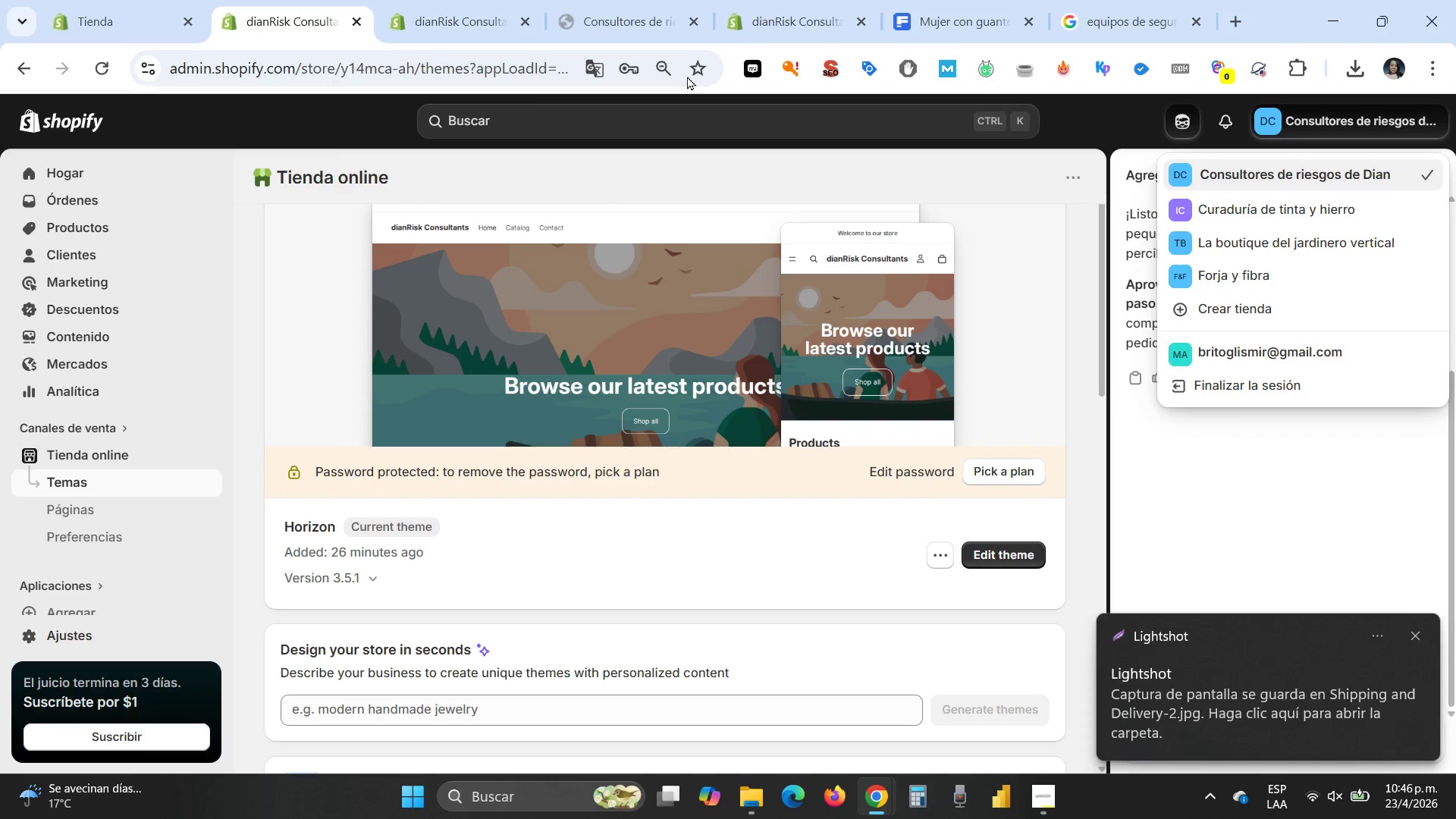 
mouse_move([760, 26])
 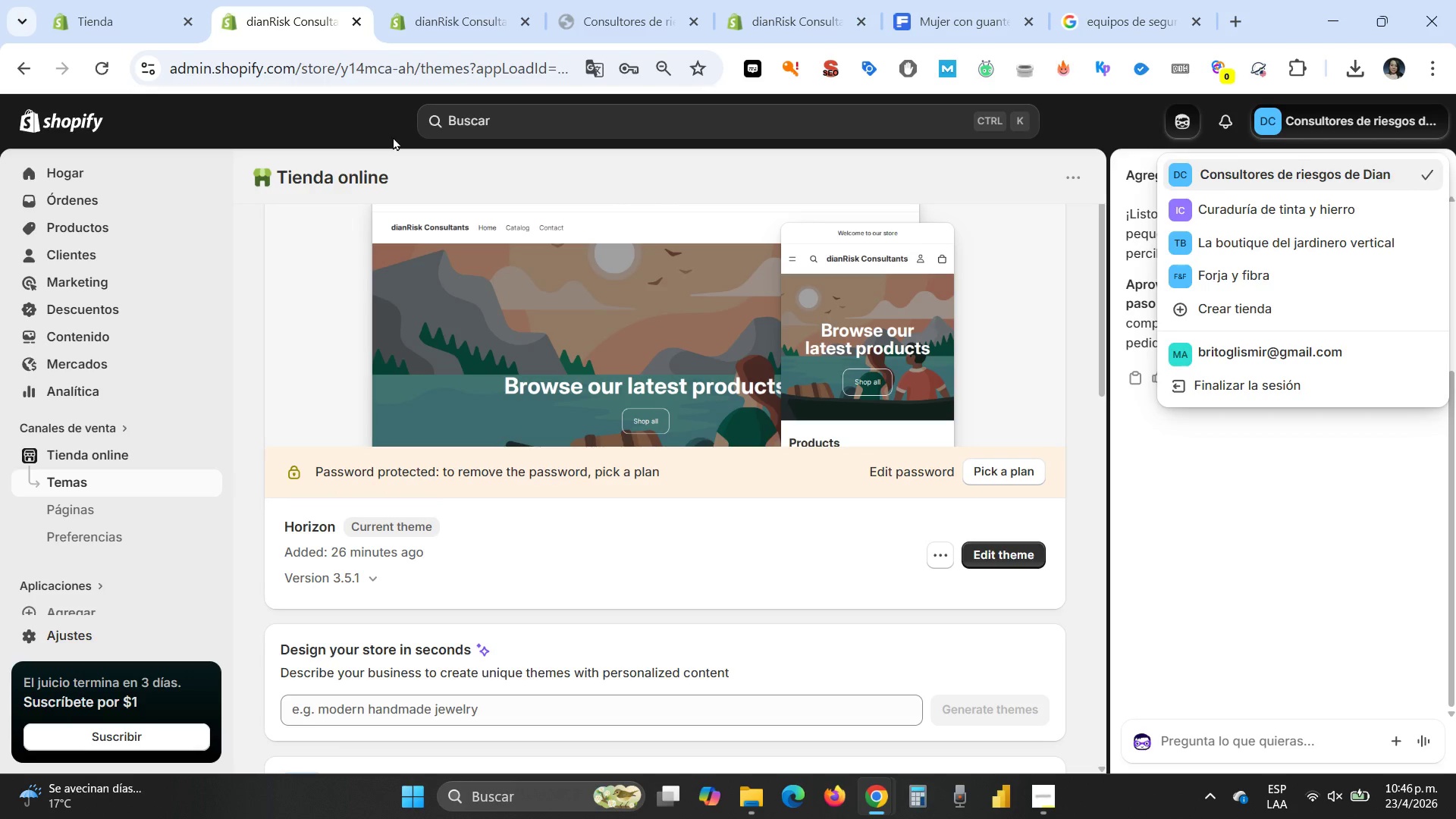 
mouse_move([151, 26])
 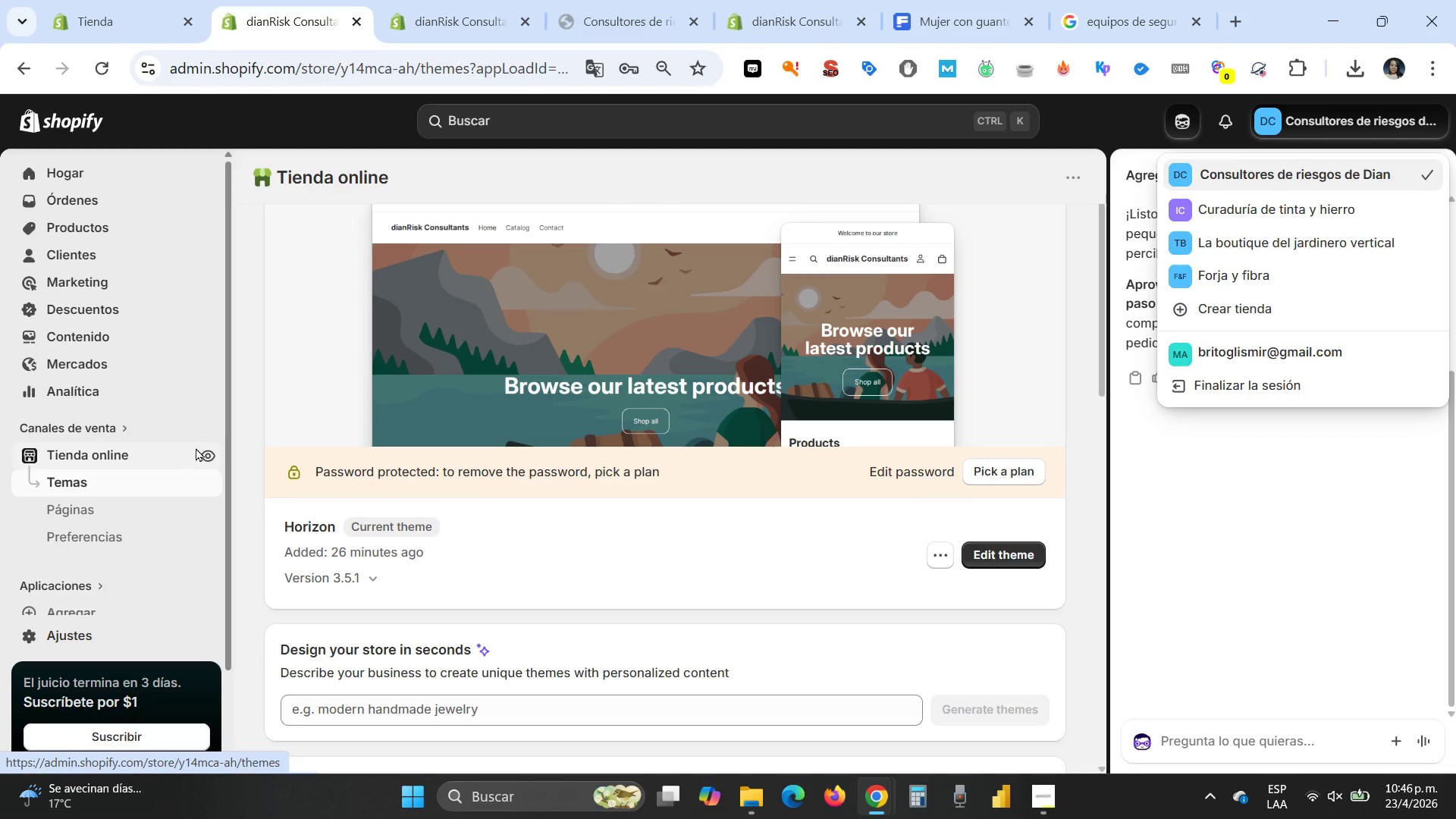 
wait(6.88)
 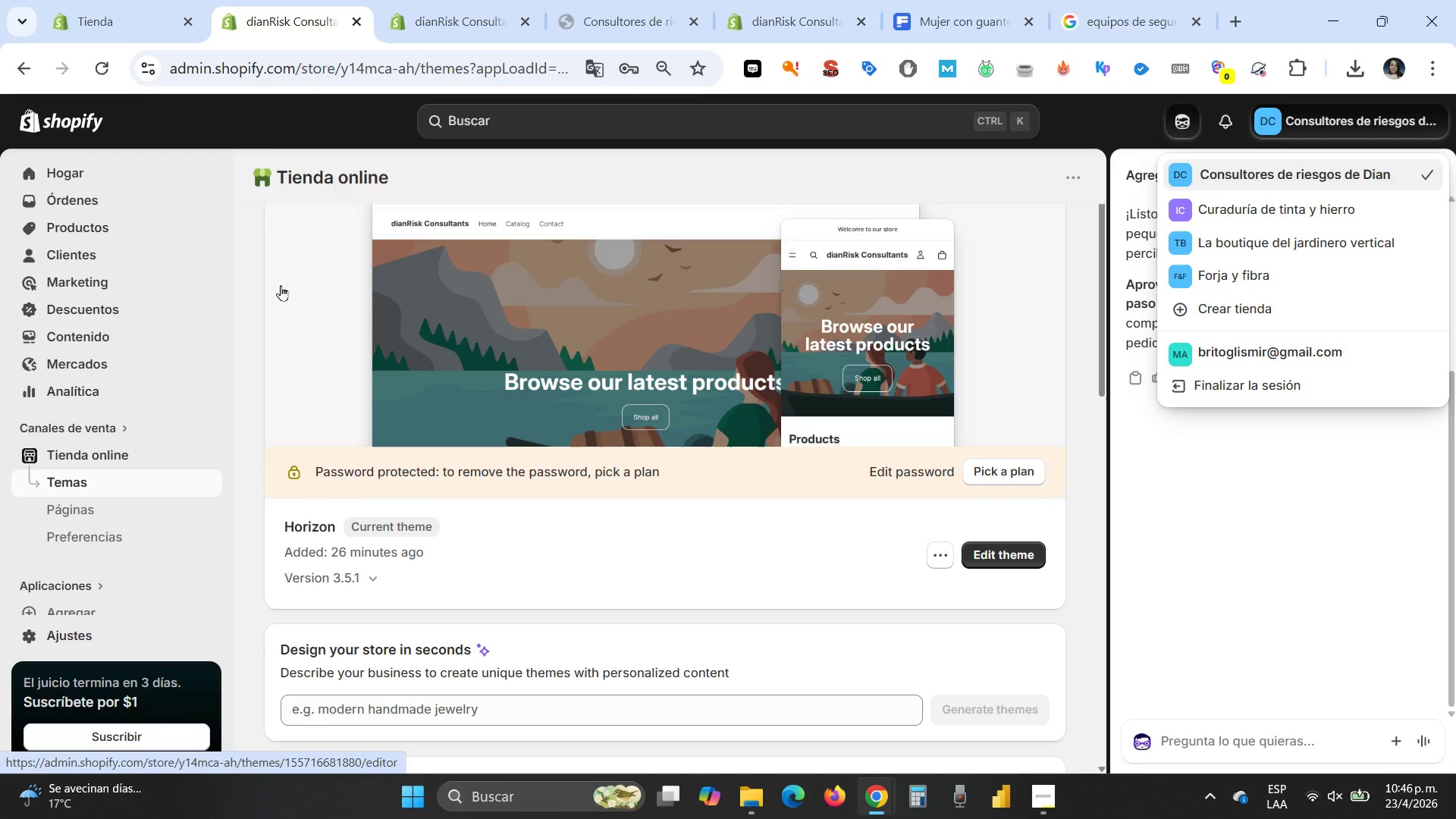 
left_click([209, 453])
 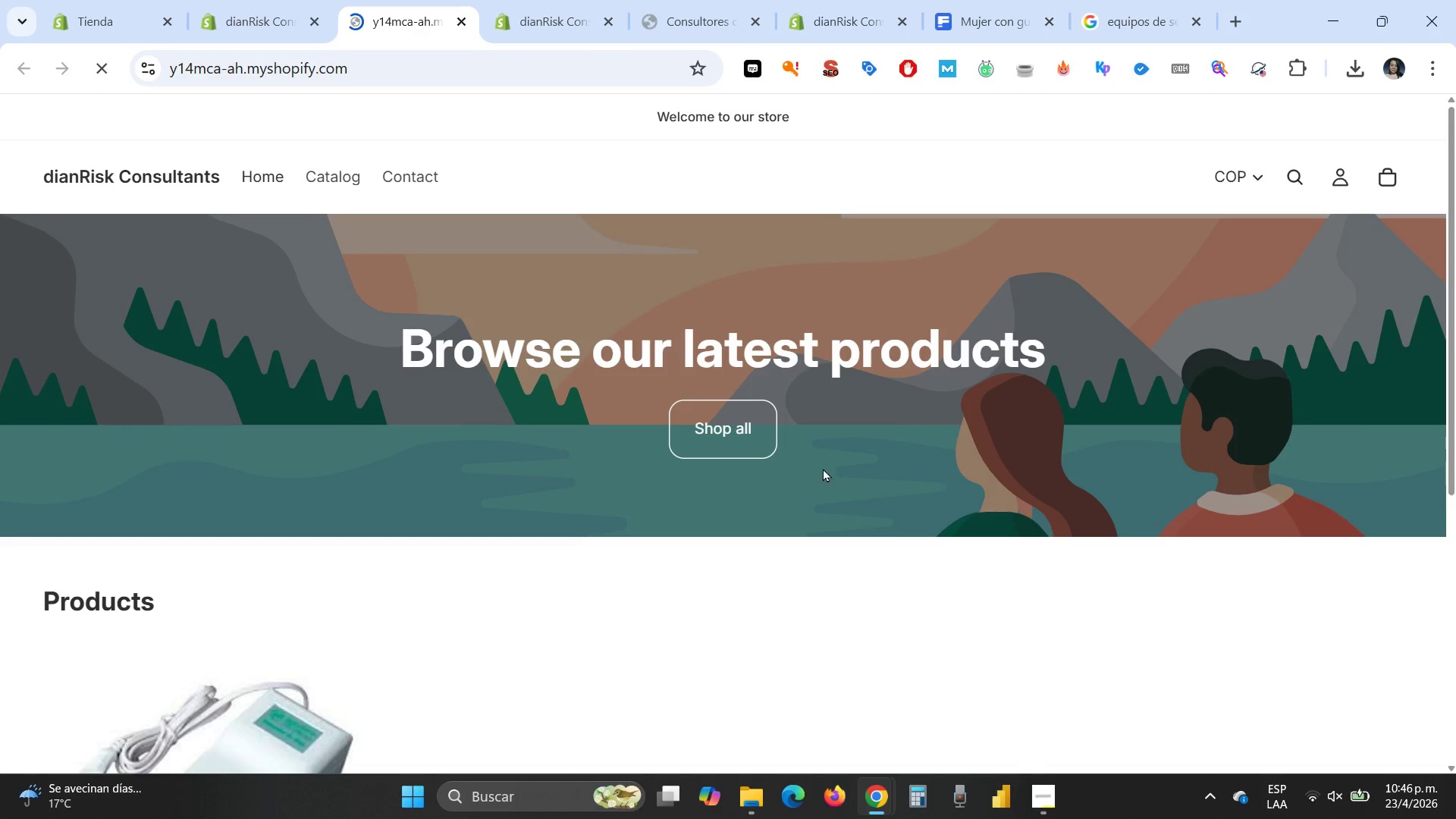 
scroll: coordinate [835, 462], scroll_direction: down, amount: 6.0
 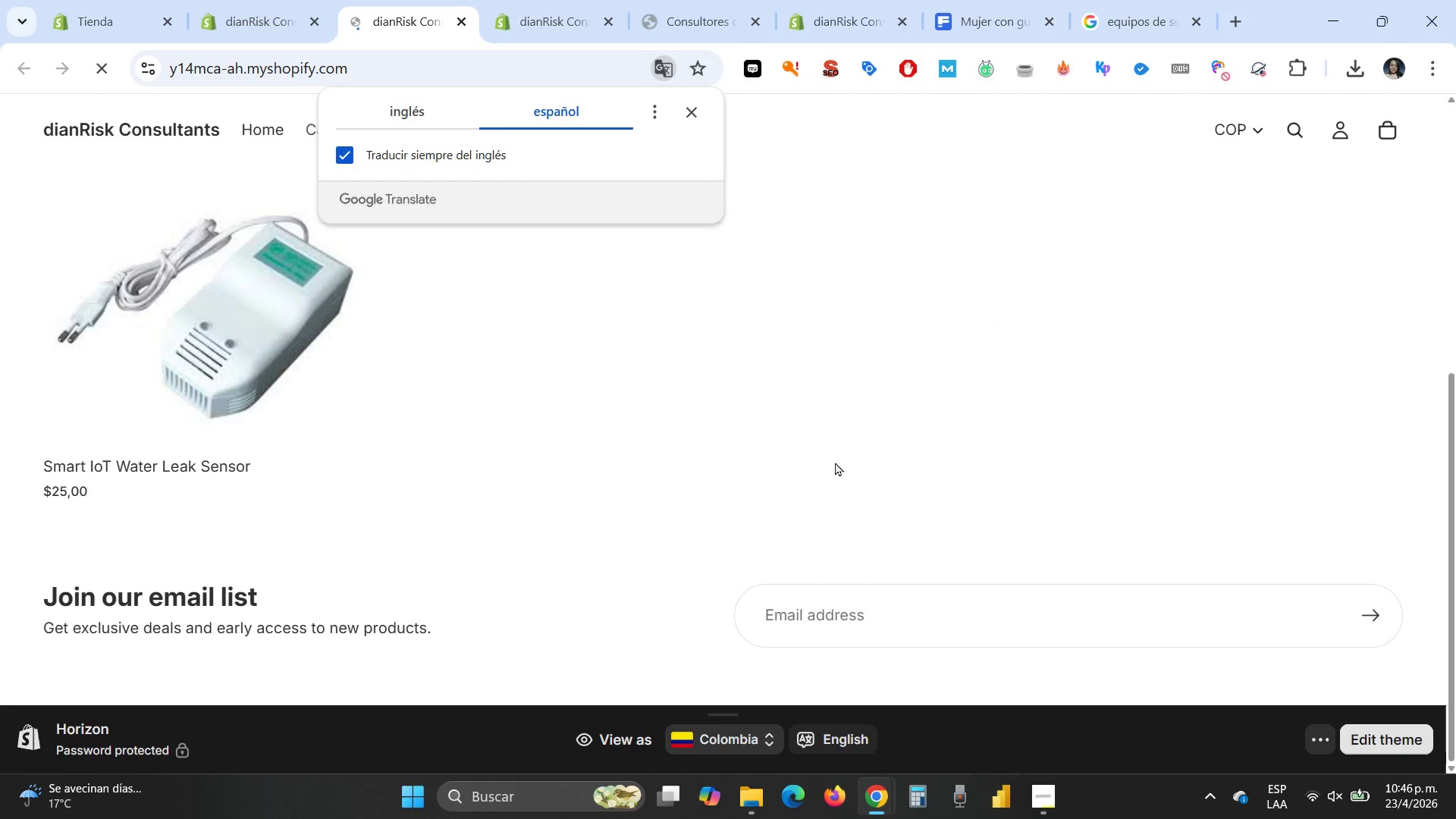 
scroll: coordinate [835, 462], scroll_direction: up, amount: 11.0
 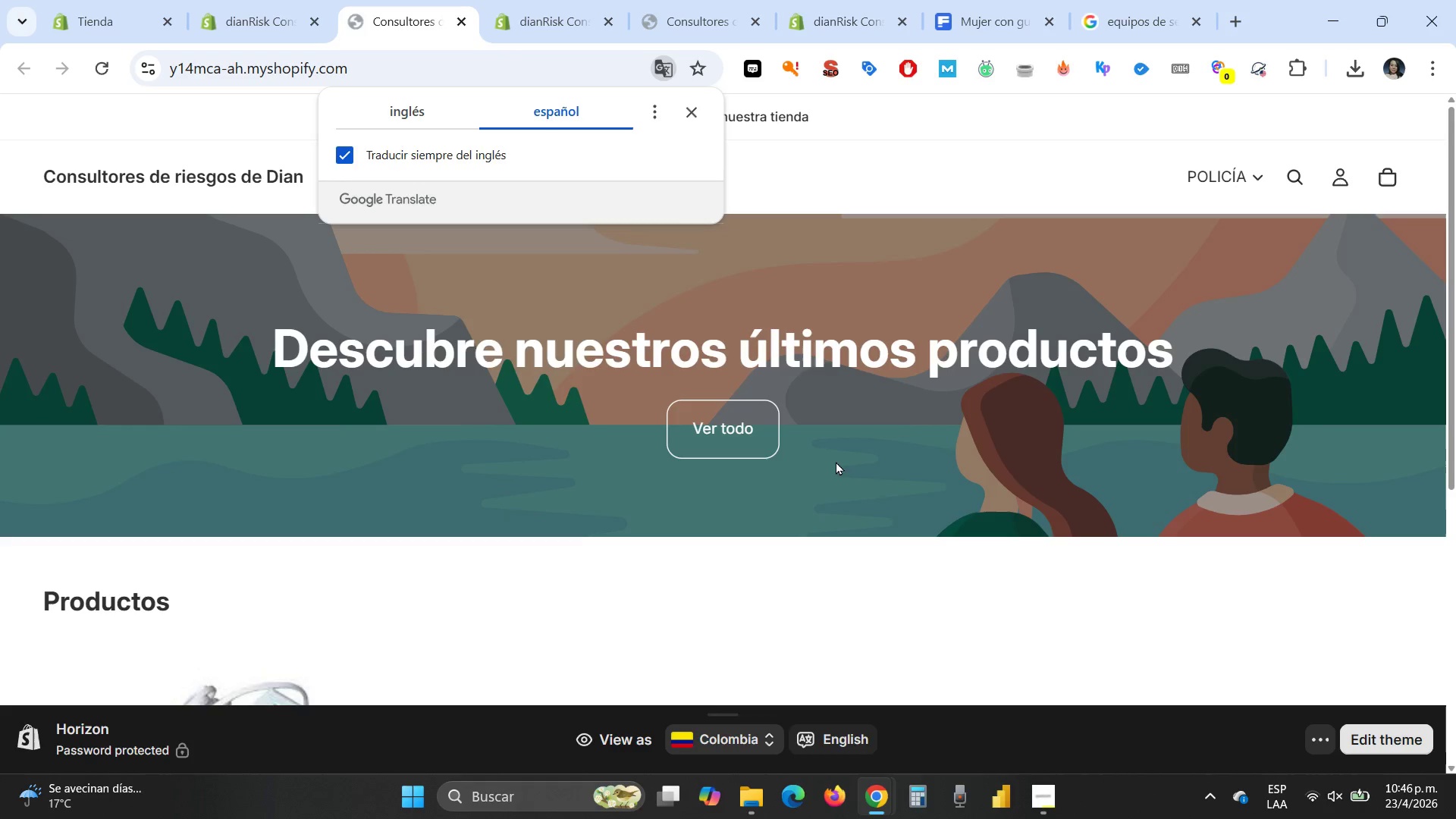 
left_click([265, 17])
 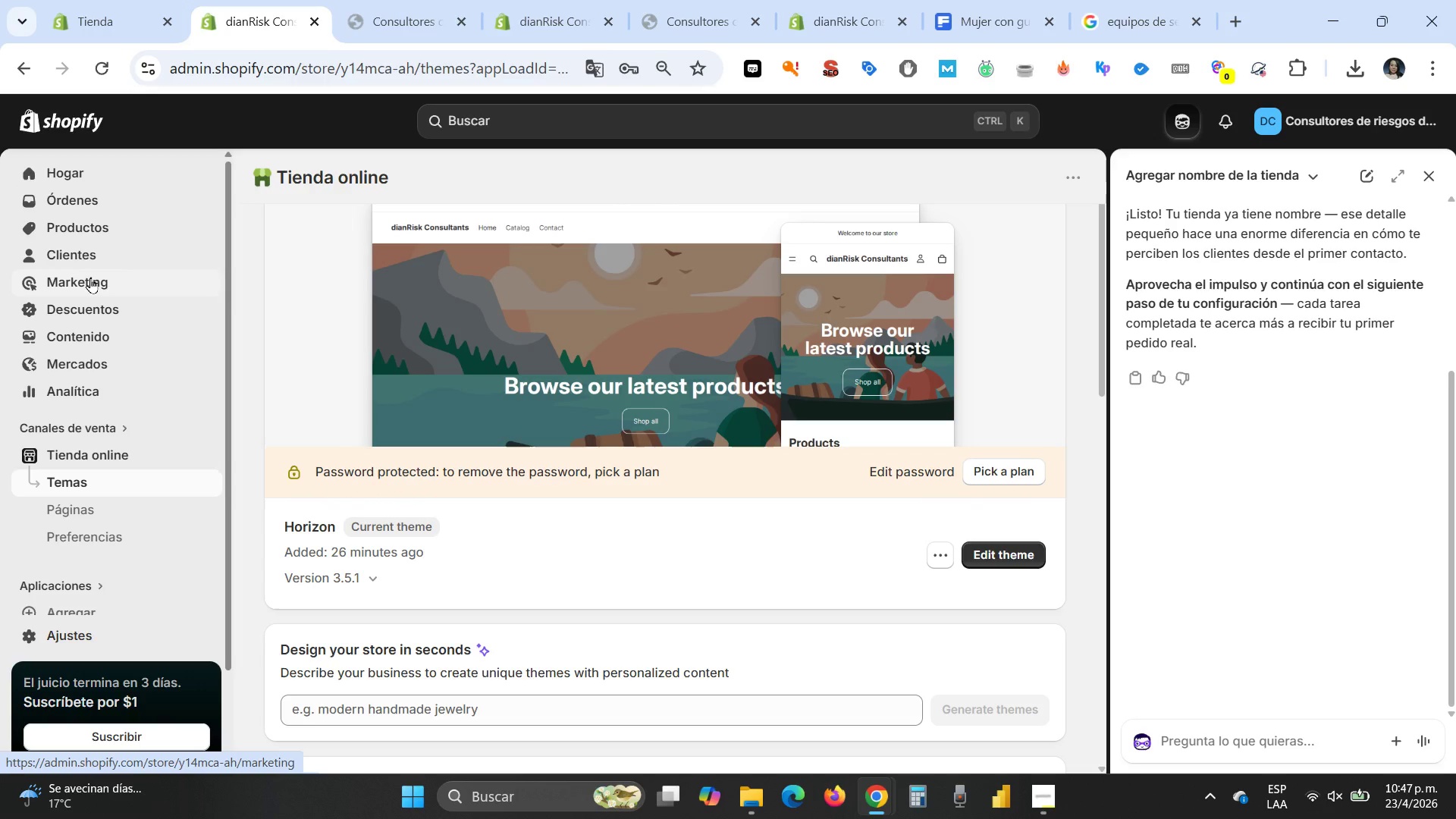 
wait(32.92)
 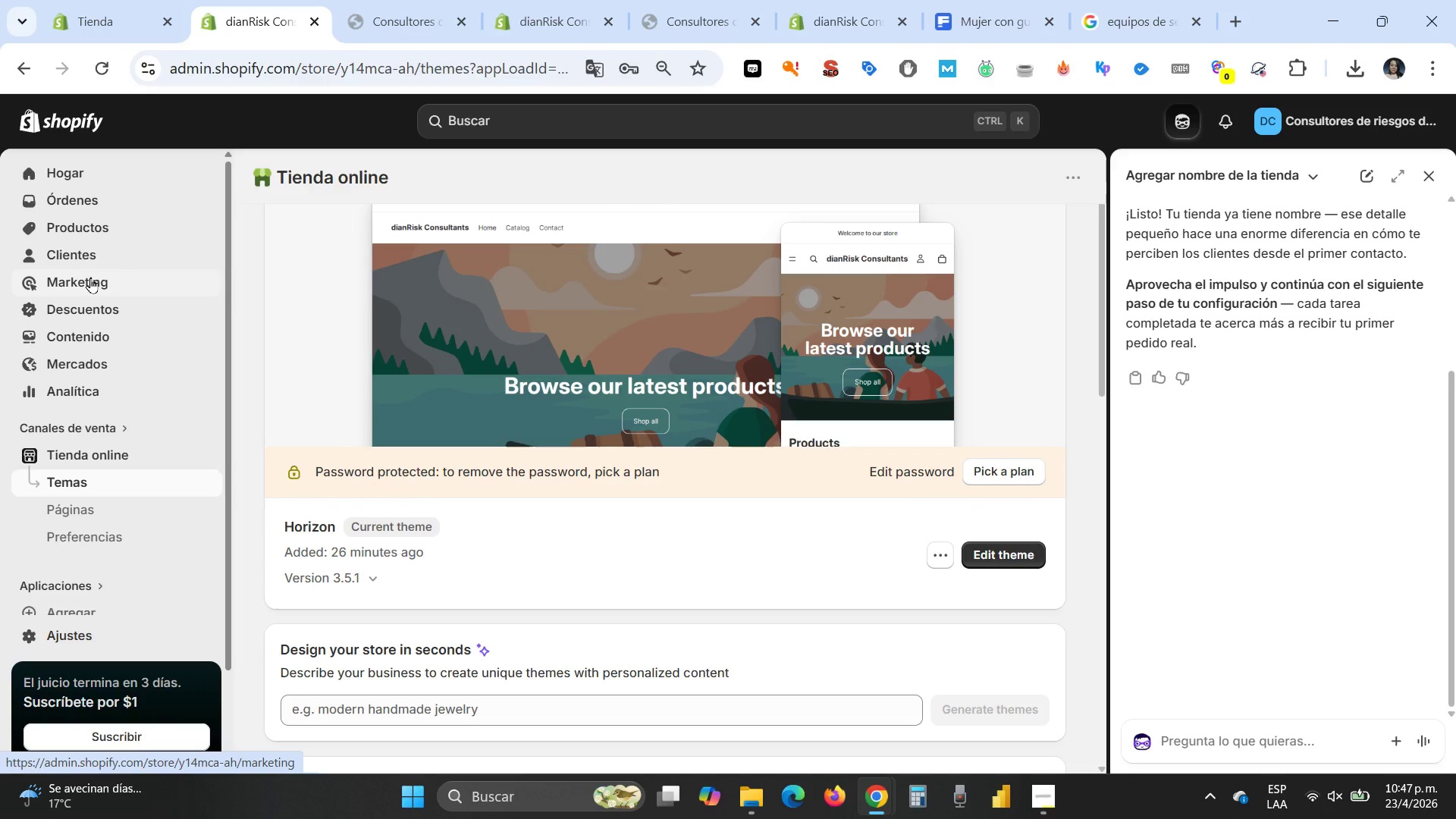 
left_click([82, 224])
 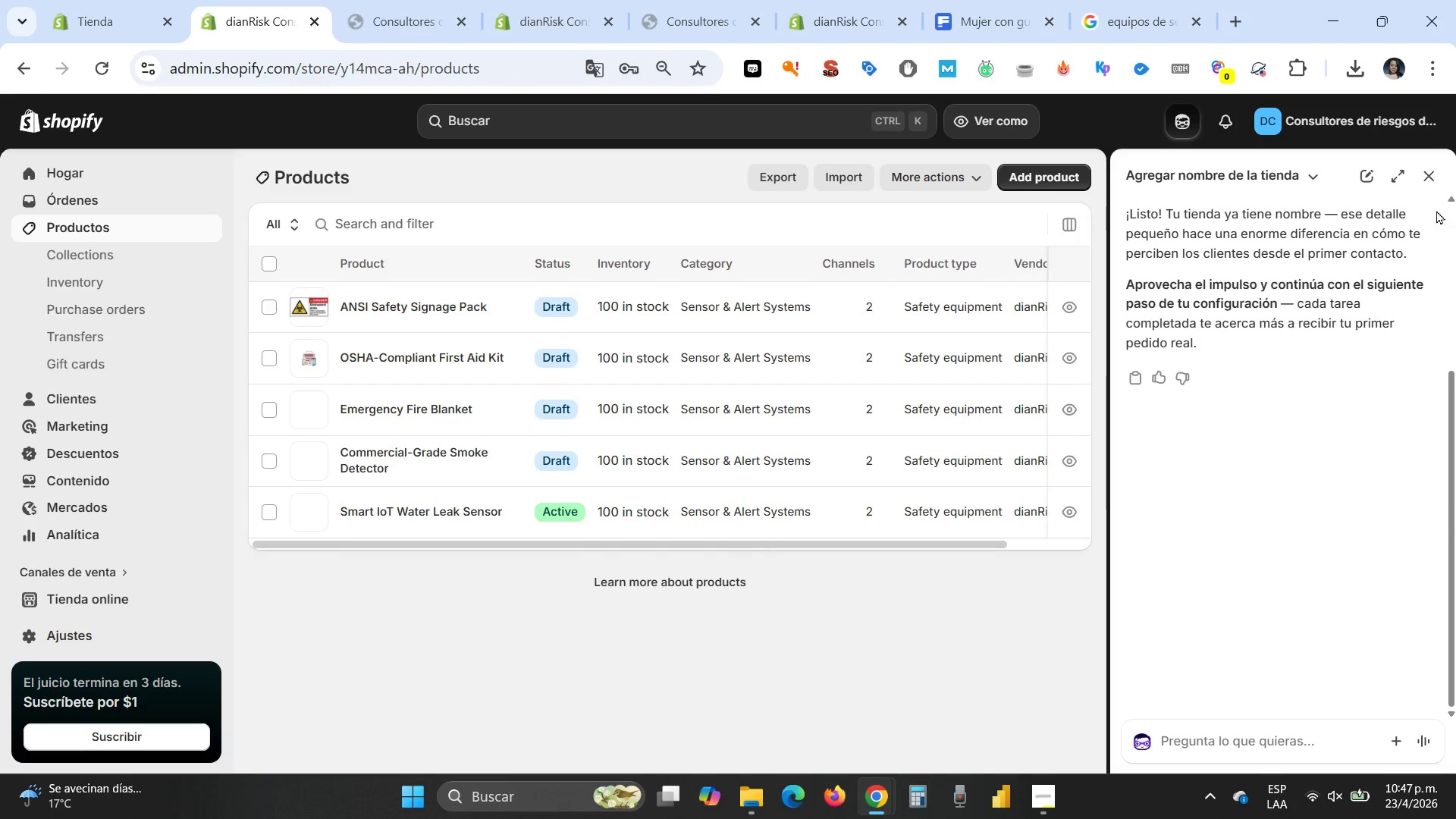 
left_click([1430, 177])
 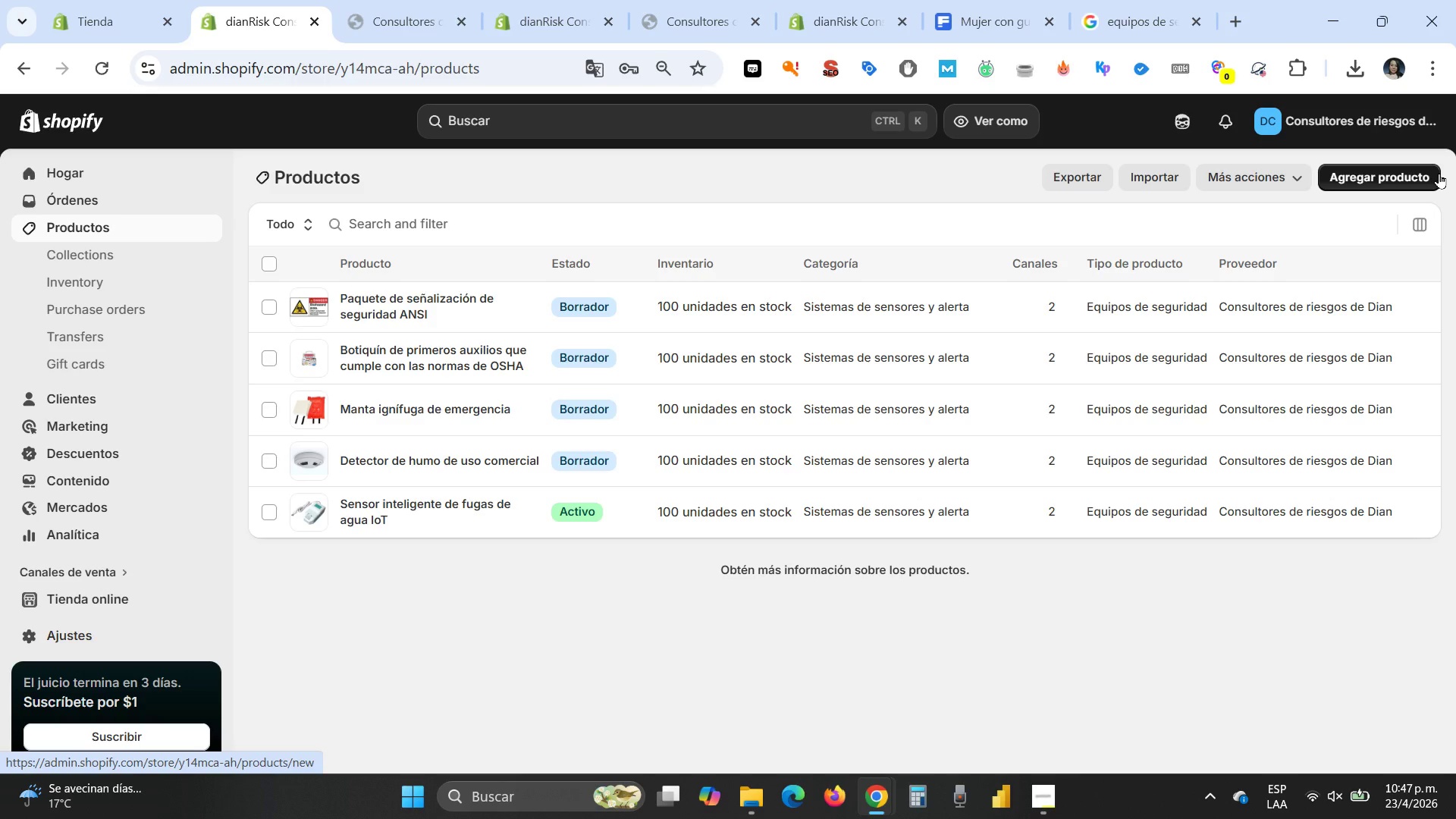 
wait(12.14)
 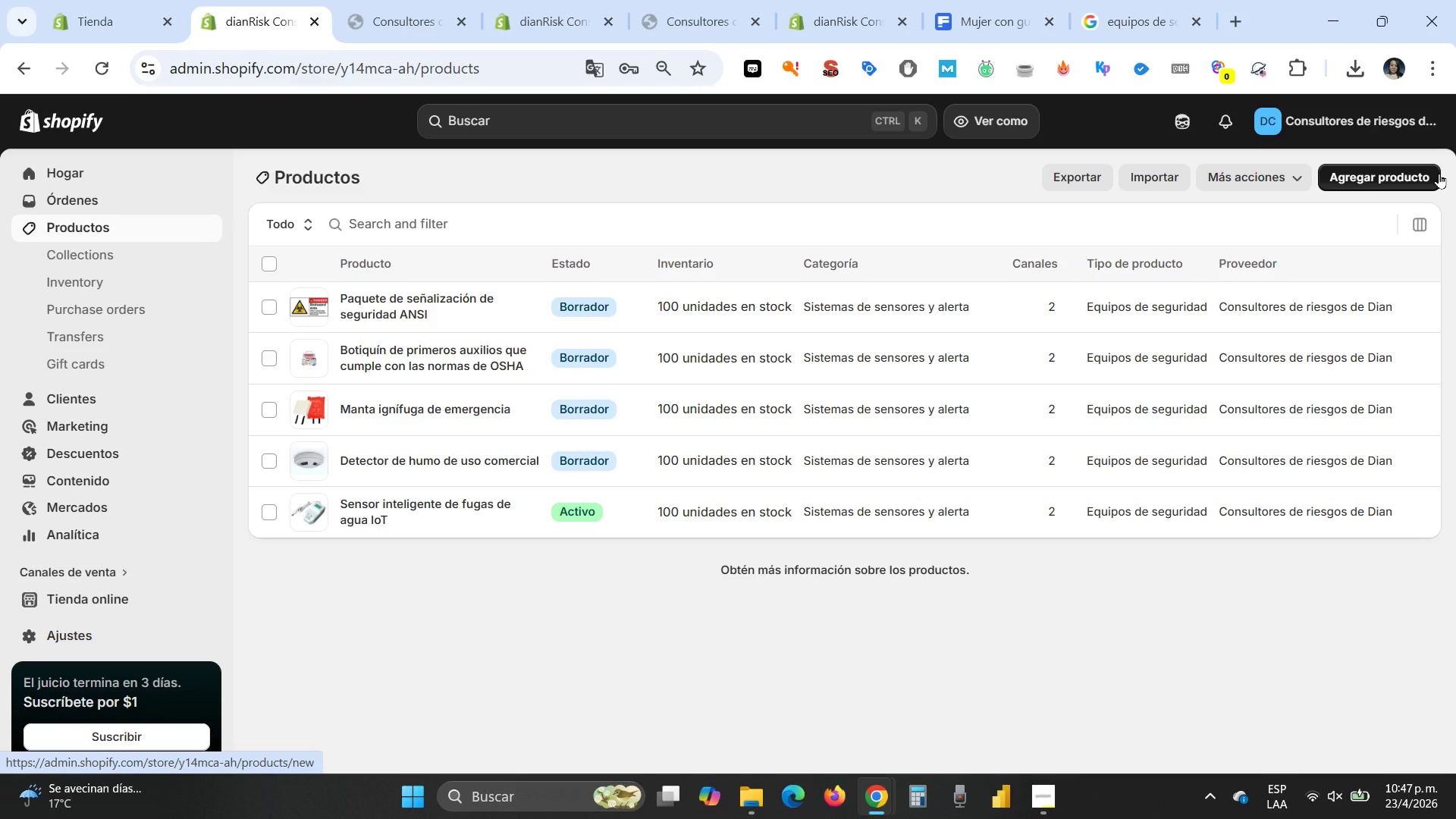 
left_click([1211, 792])
 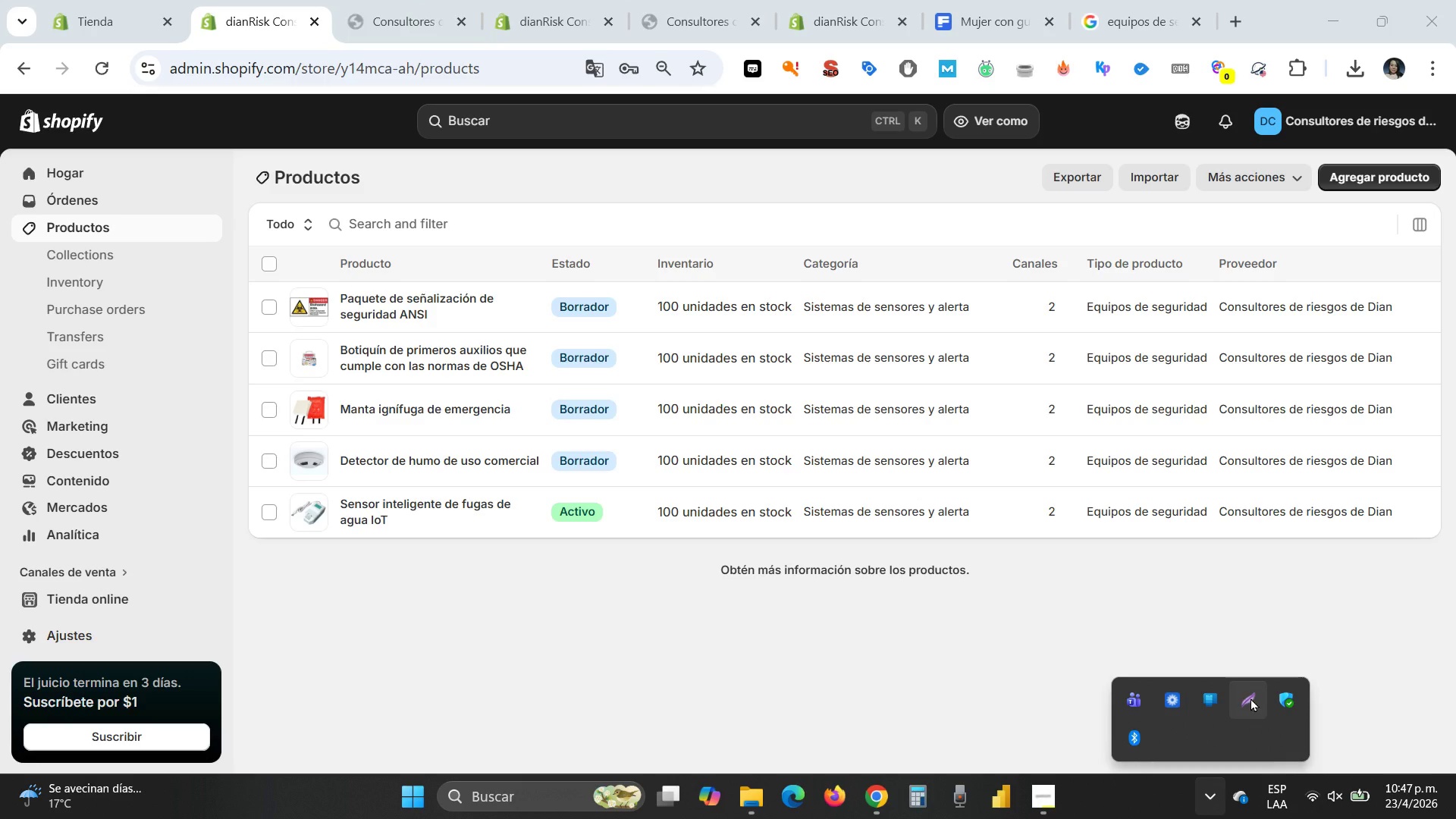 
left_click([1250, 698])
 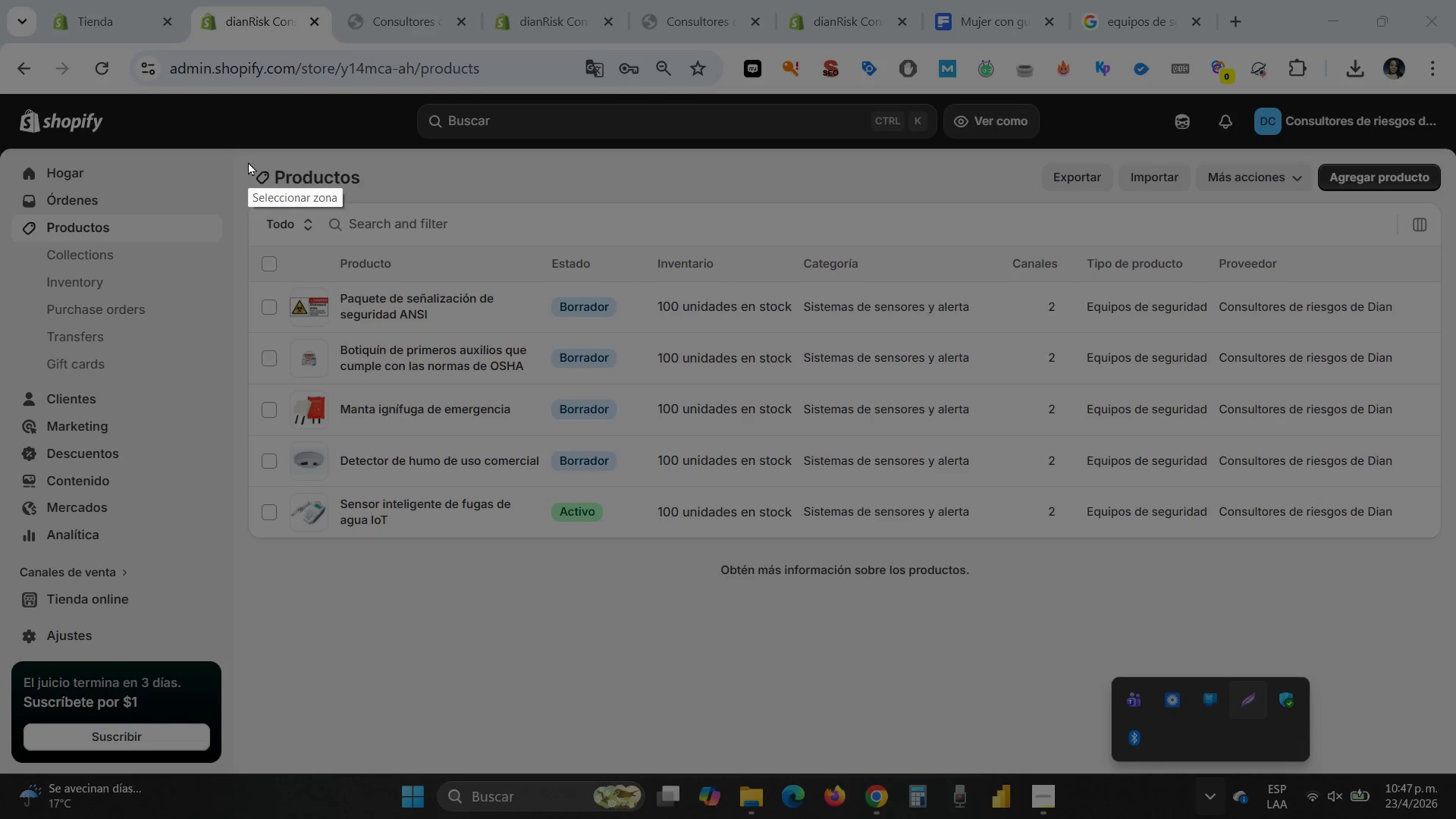 
left_click_drag(start_coordinate=[245, 155], to_coordinate=[1439, 544])
 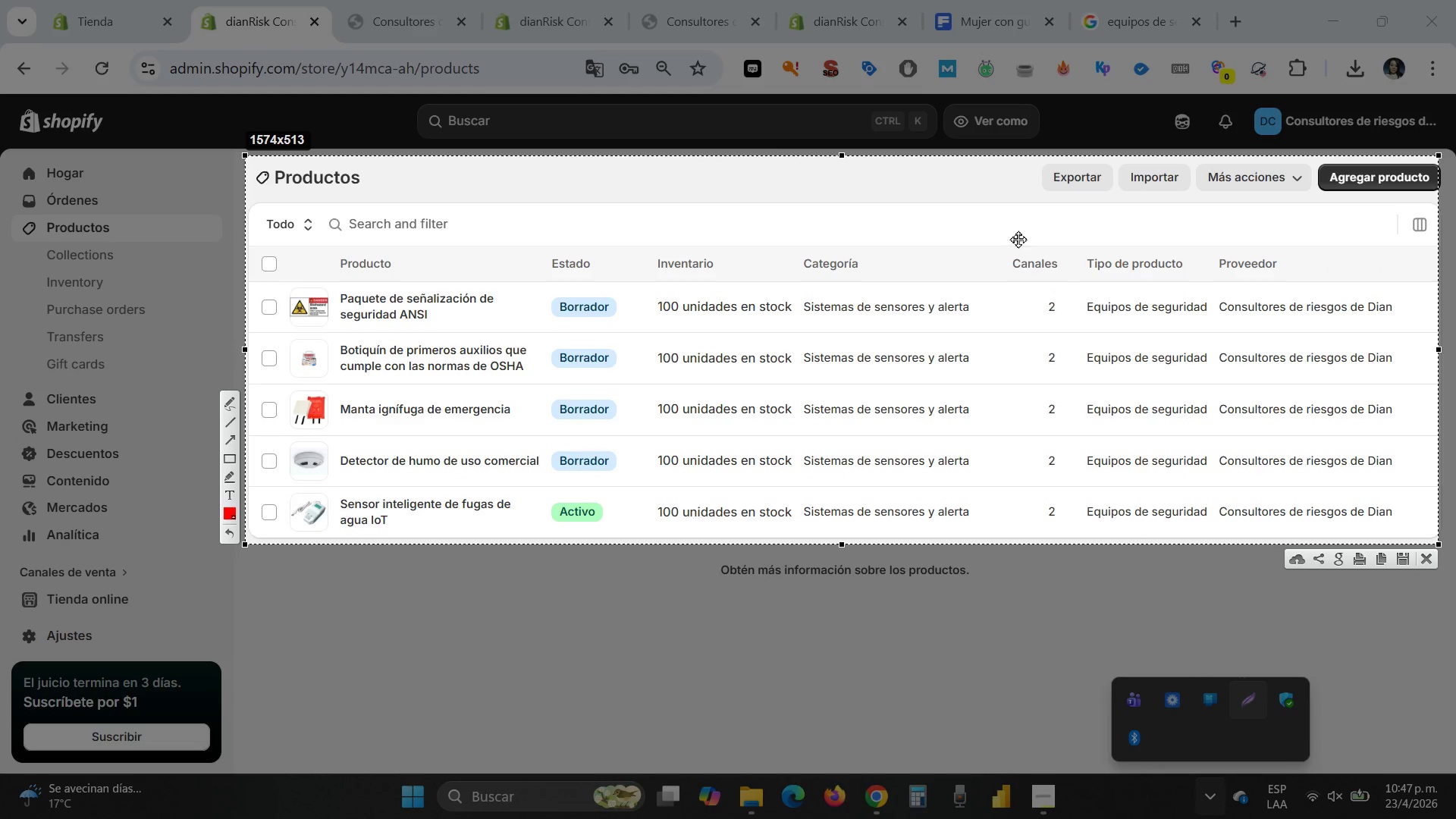 
key(Escape)
 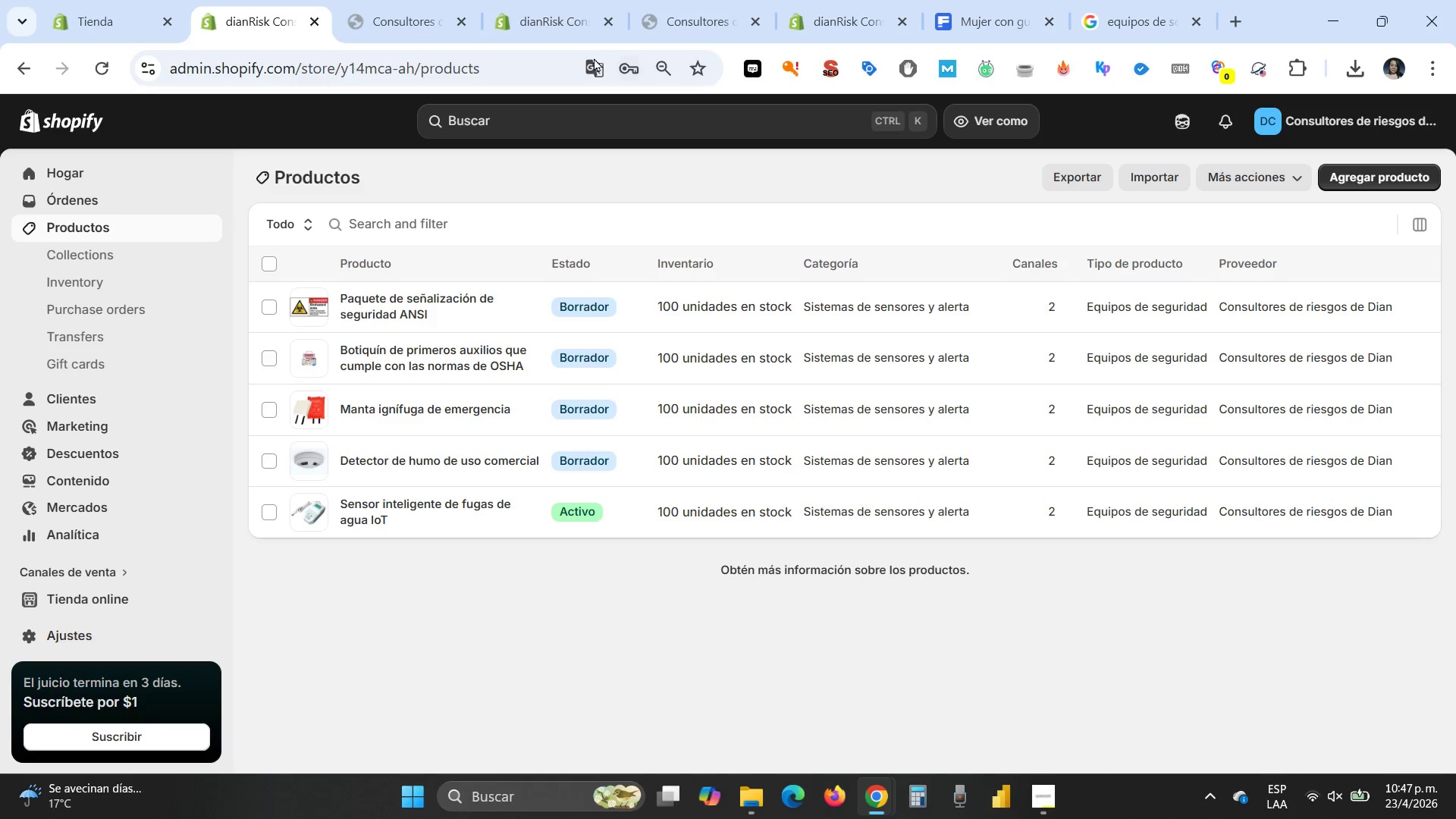 
left_click([591, 67])
 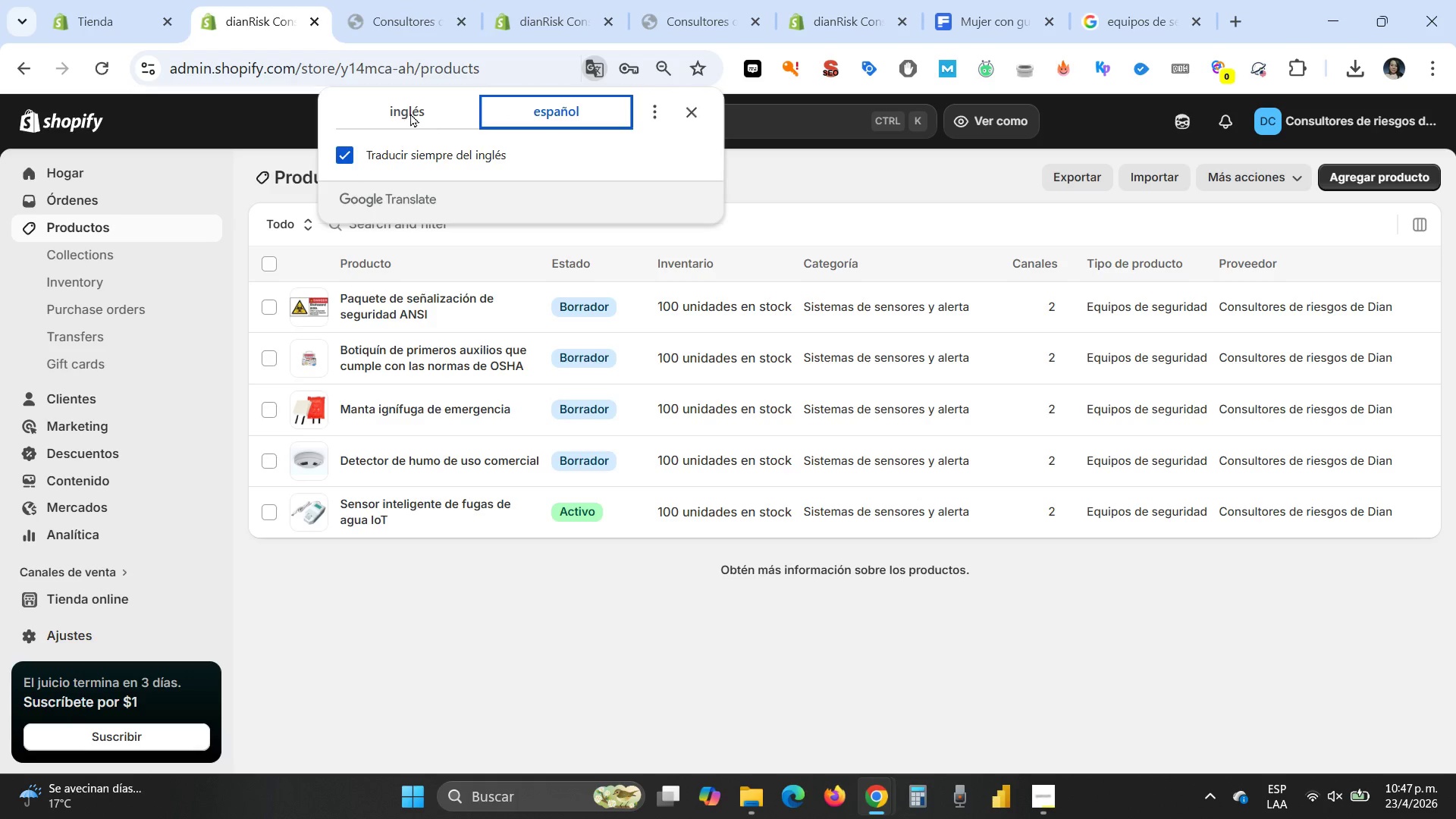 
left_click([400, 111])
 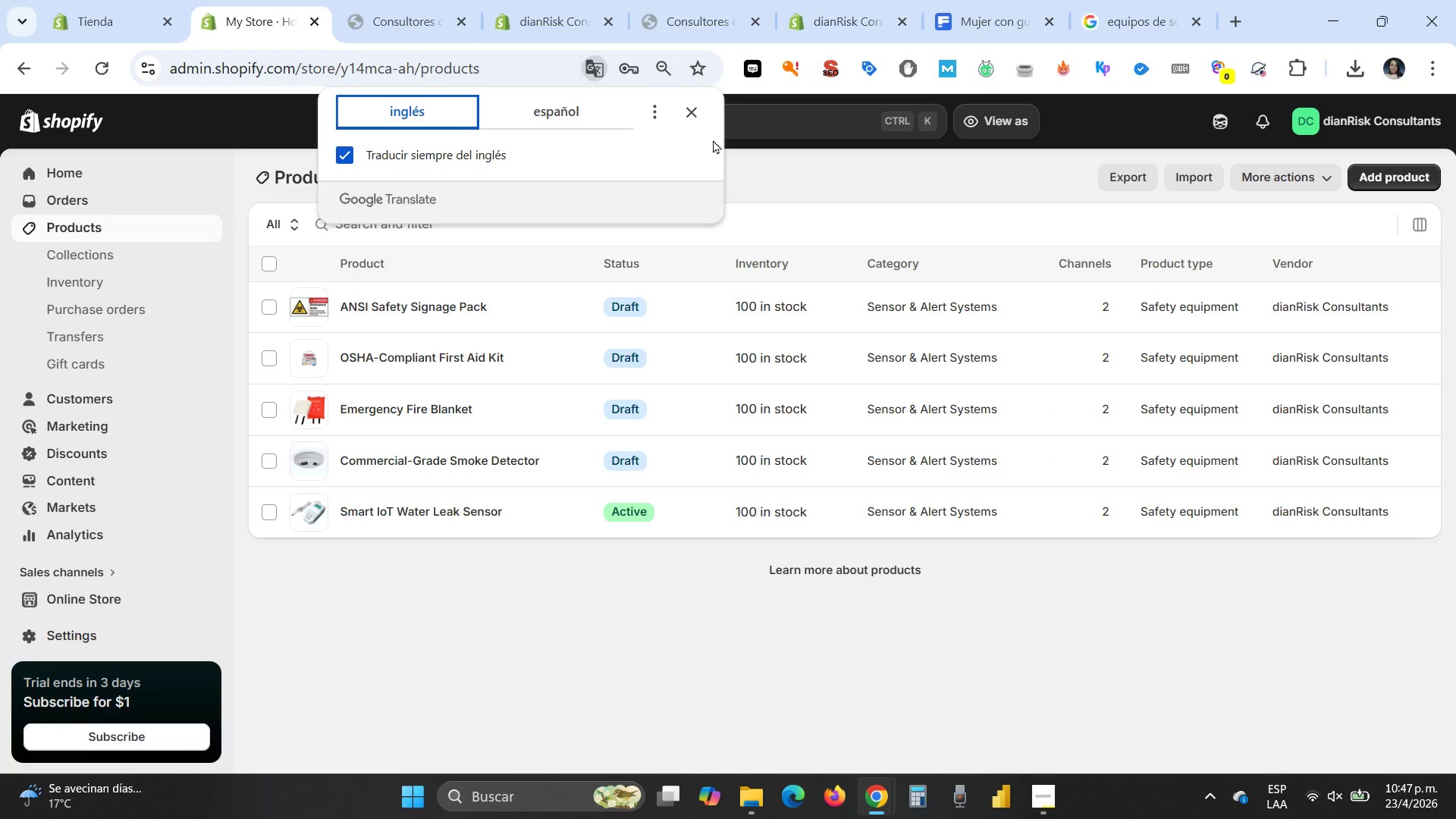 
left_click([695, 118])
 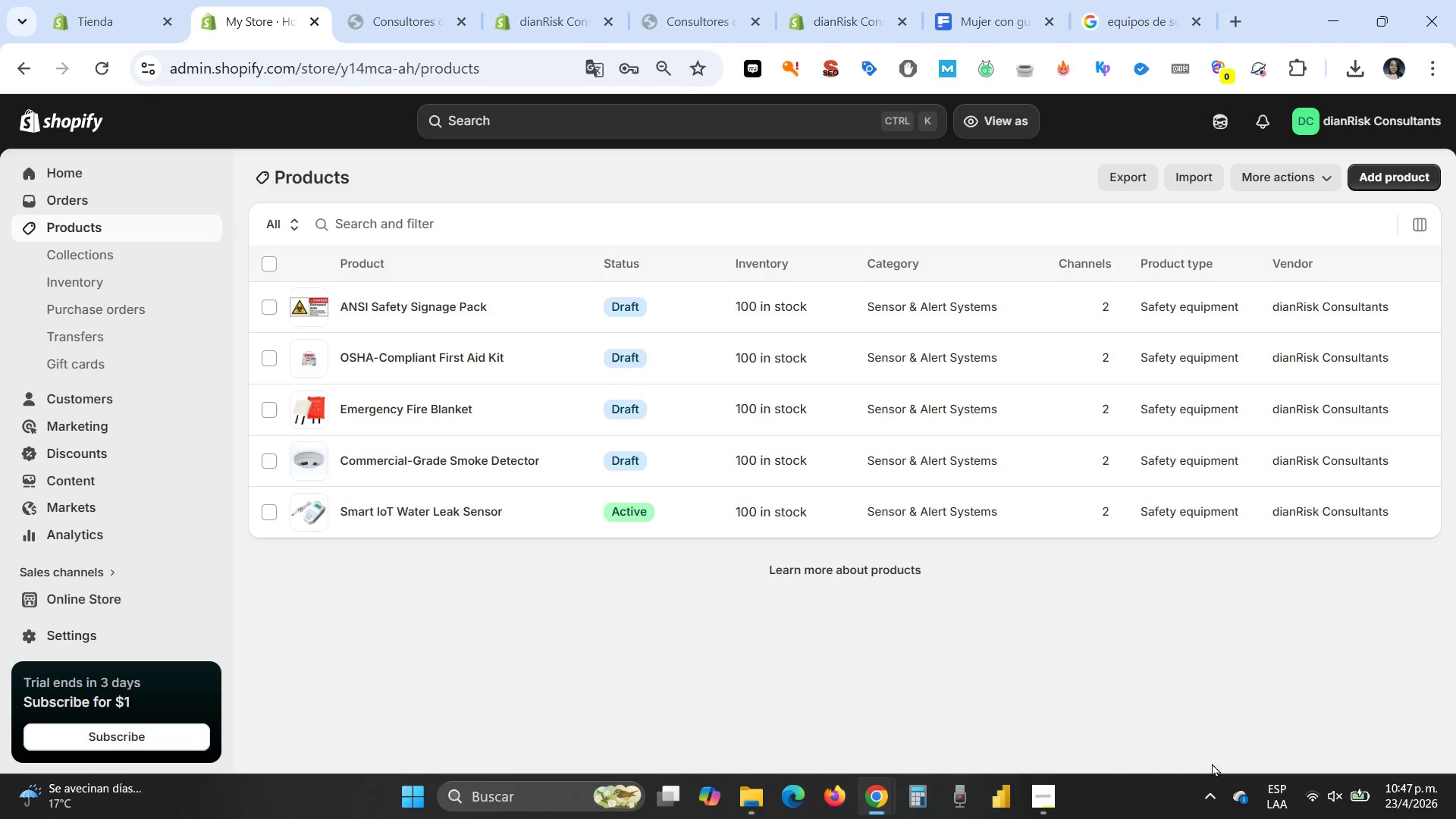 
scroll: coordinate [1113, 636], scroll_direction: up, amount: 3.0
 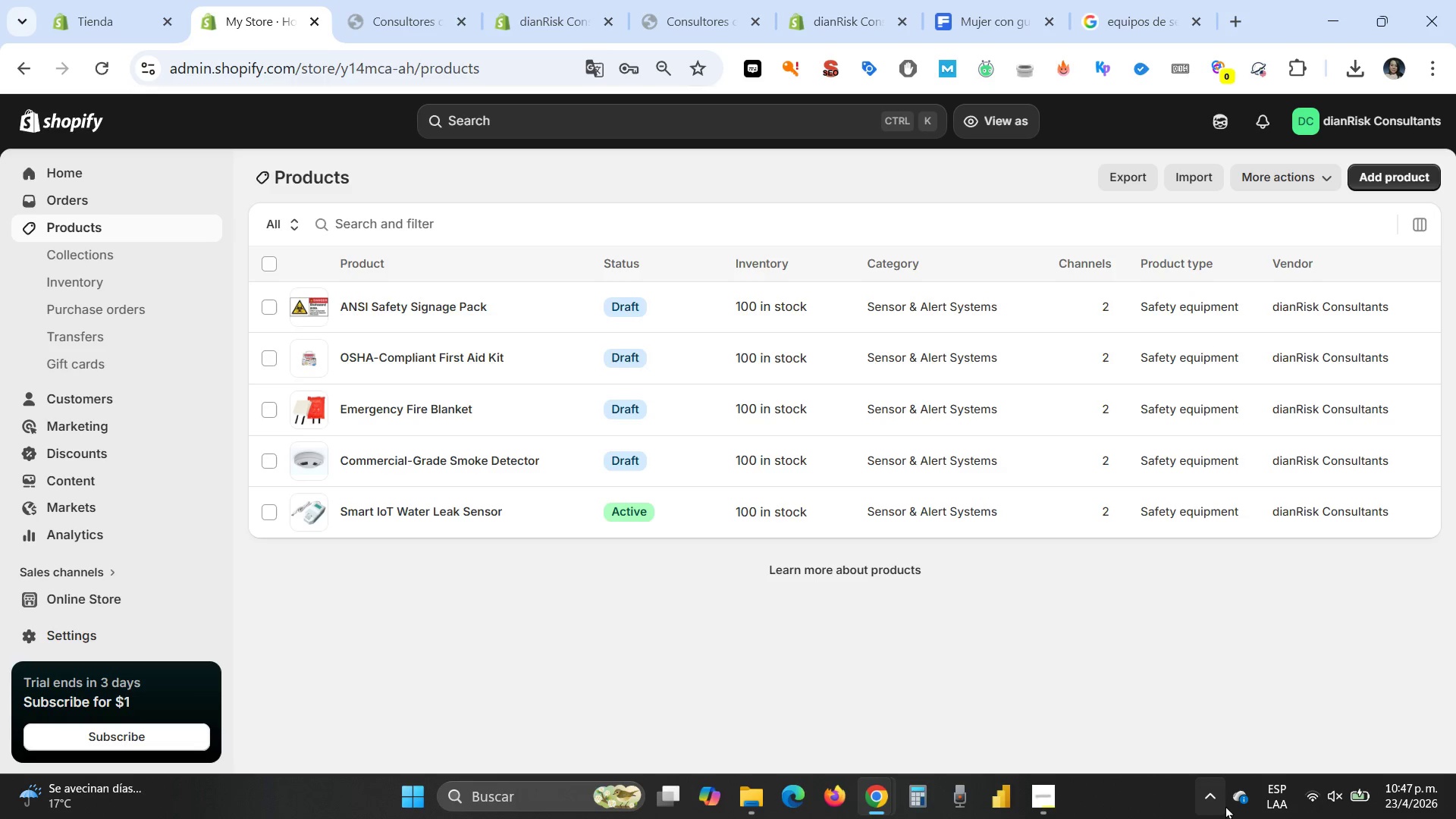 
left_click([1207, 790])
 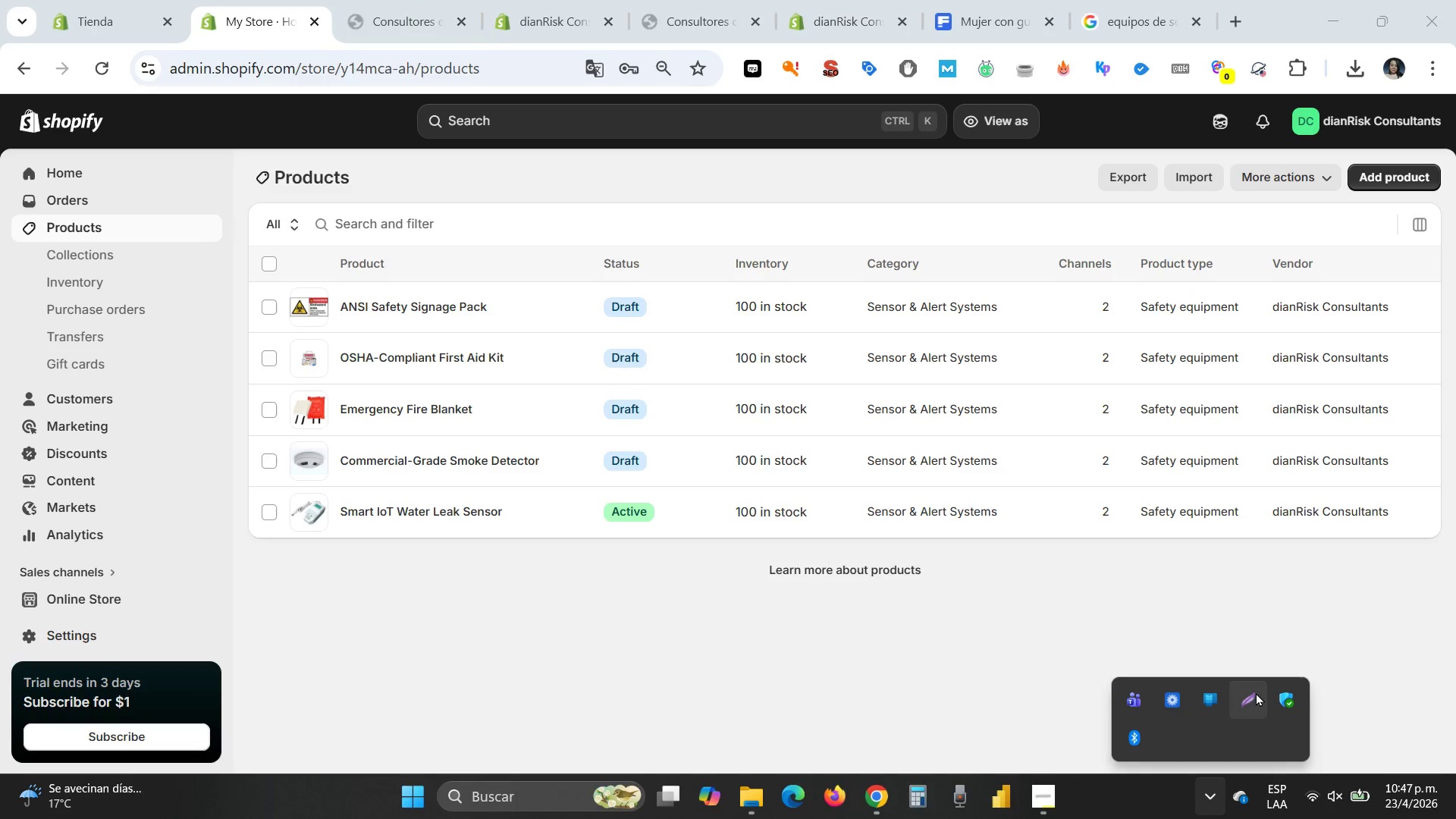 
left_click([1250, 689])
 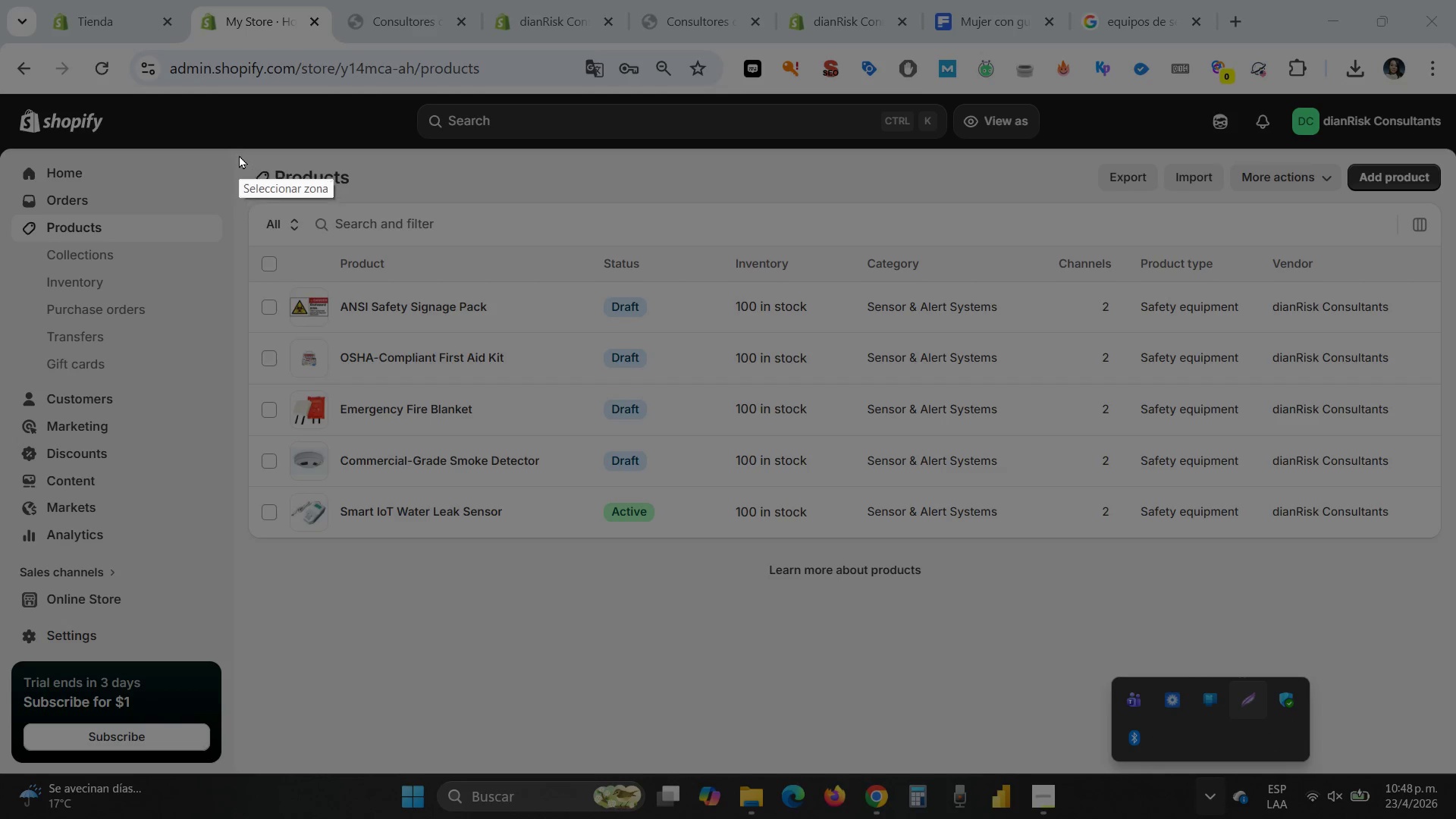 
left_click_drag(start_coordinate=[240, 144], to_coordinate=[1435, 536])
 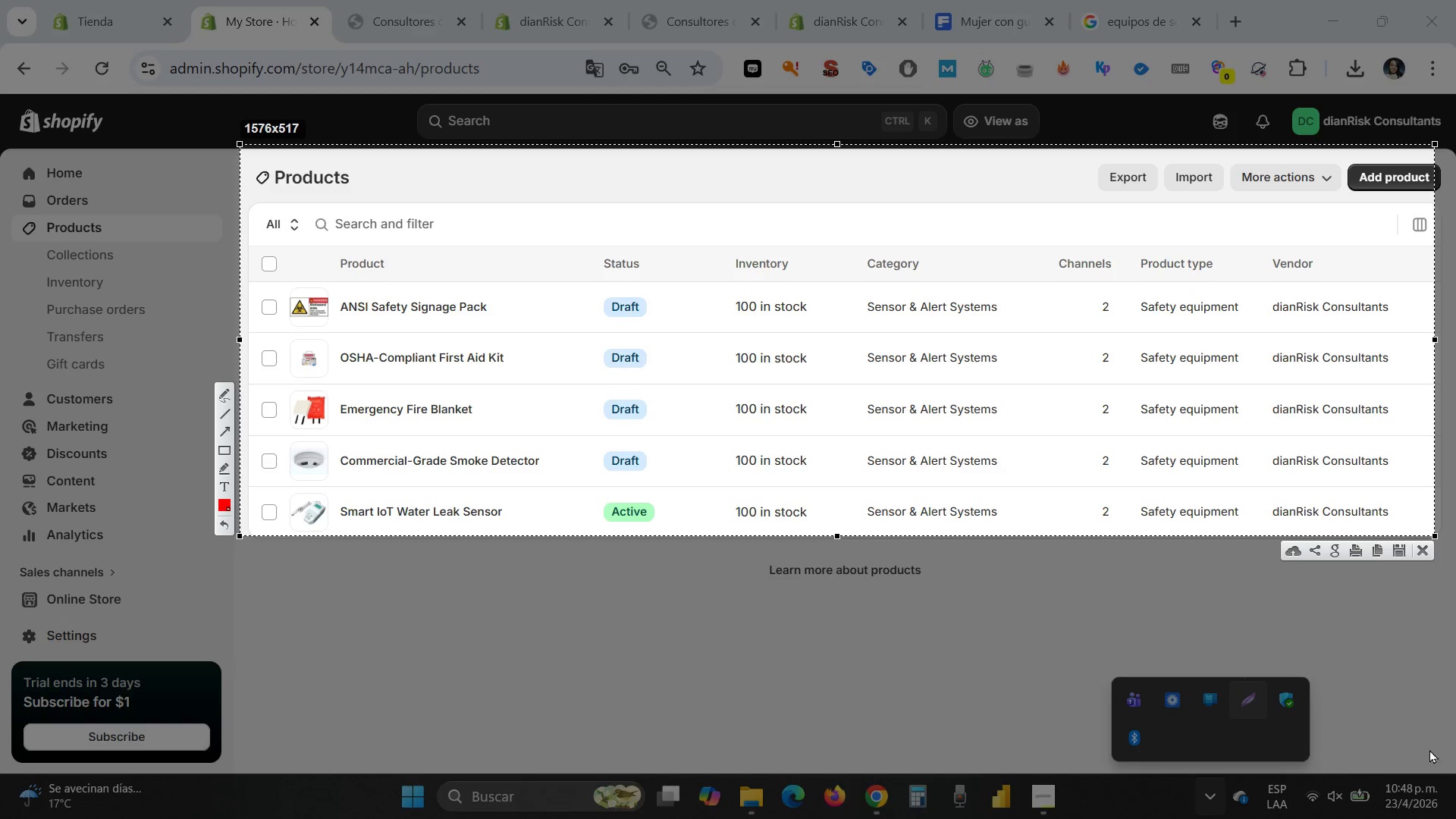 
left_click([1401, 554])
 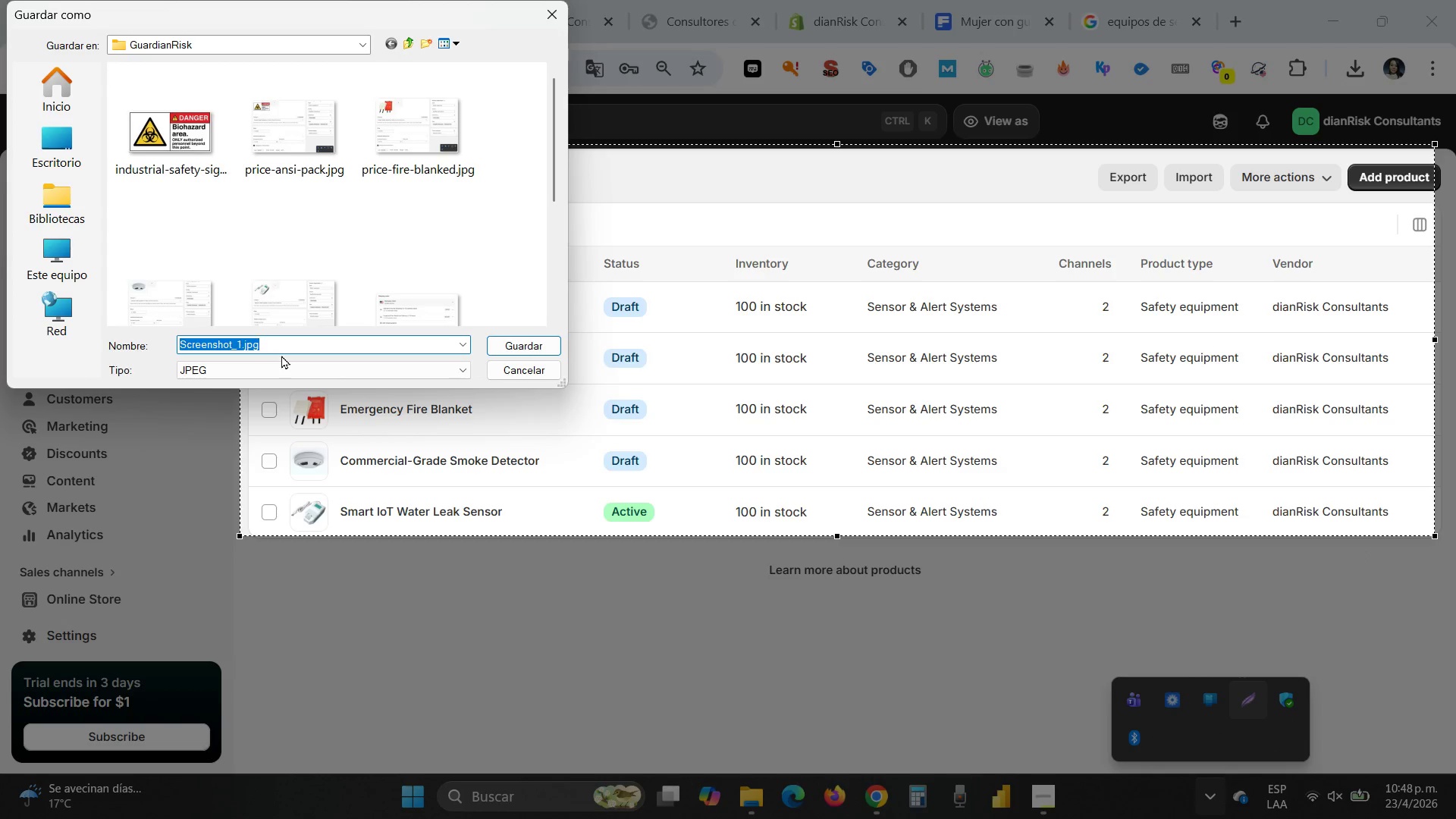 
type(Inventory)
 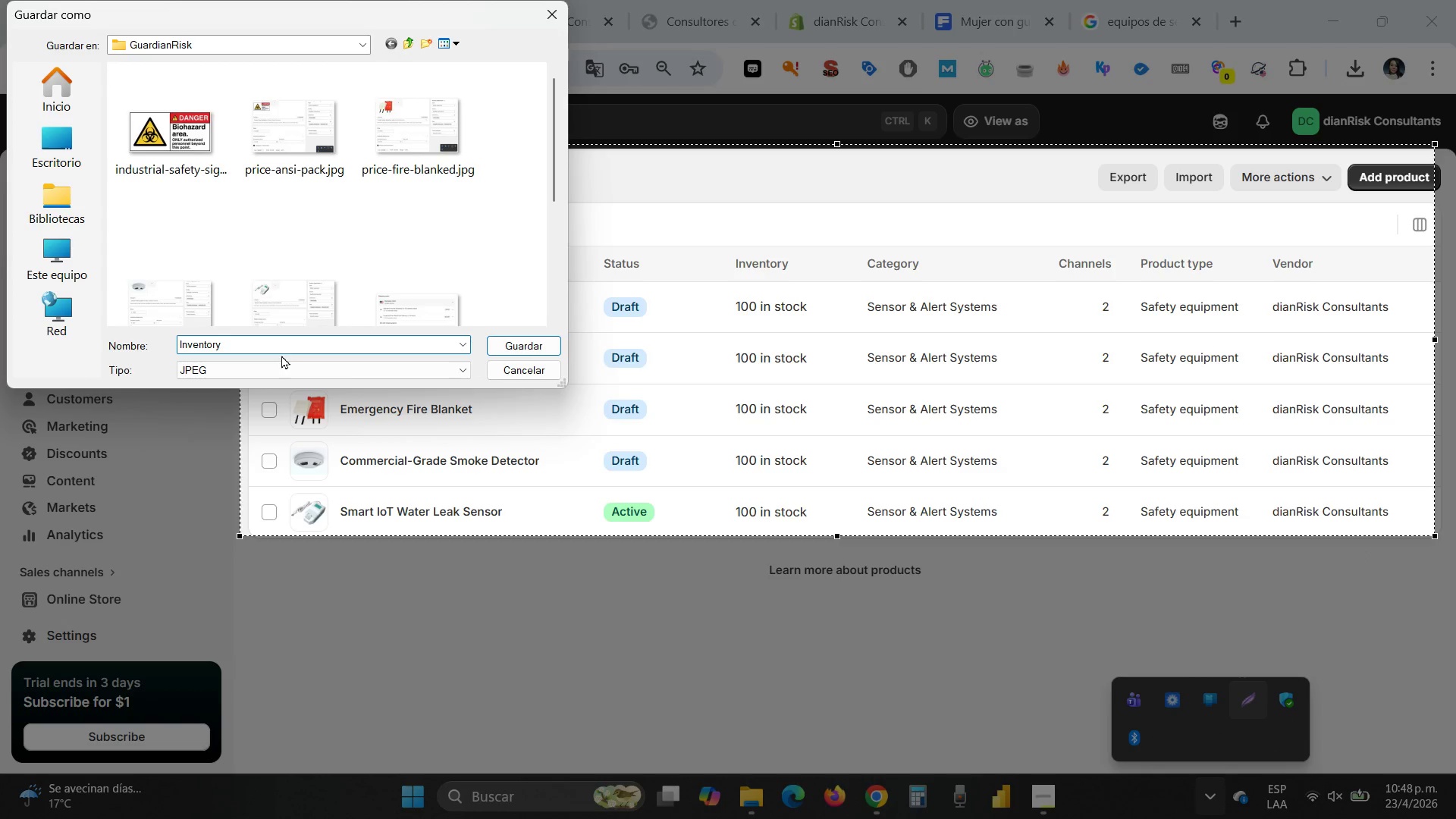 
key(Enter)
 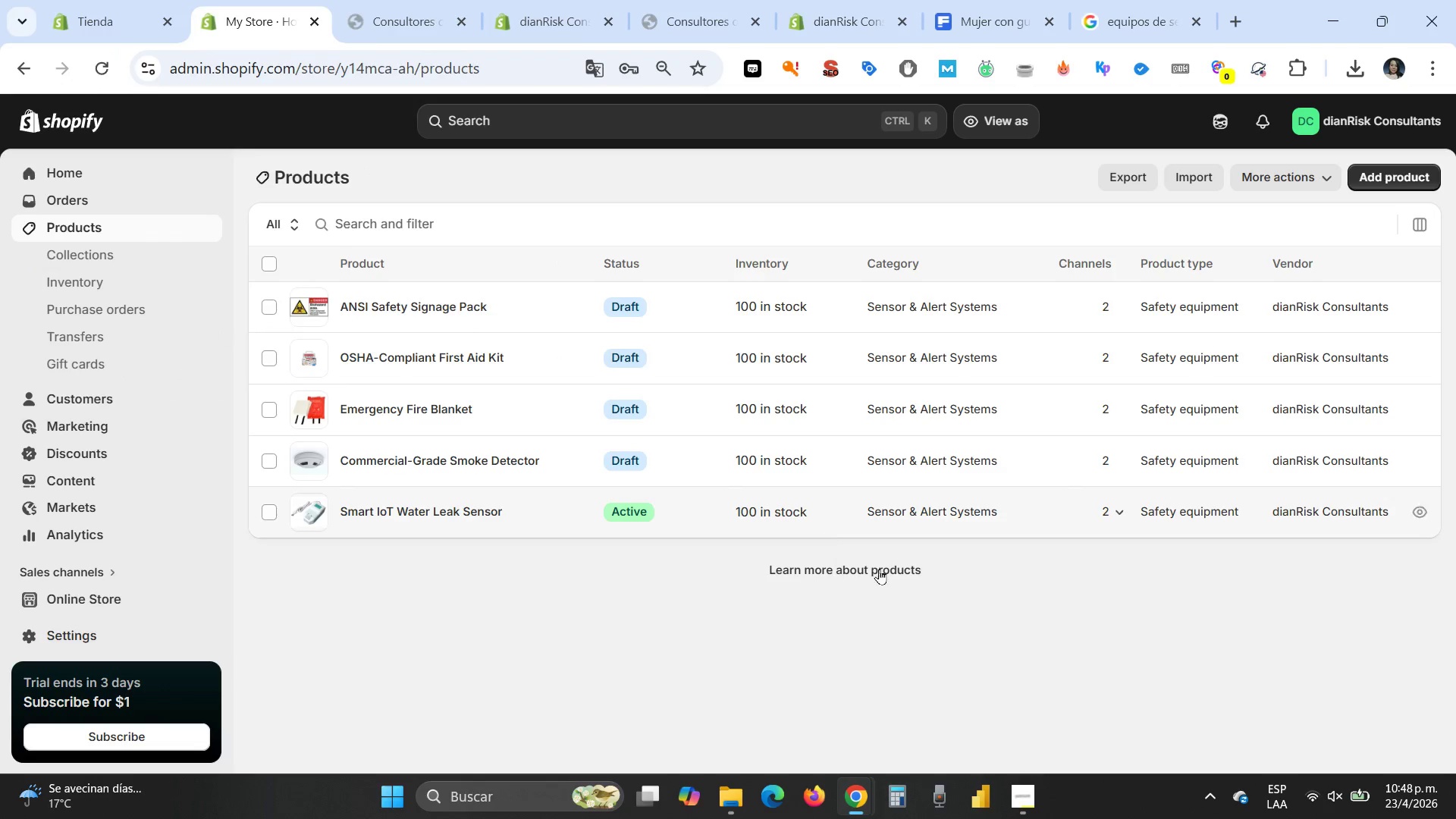 
mouse_move([1015, 629])
 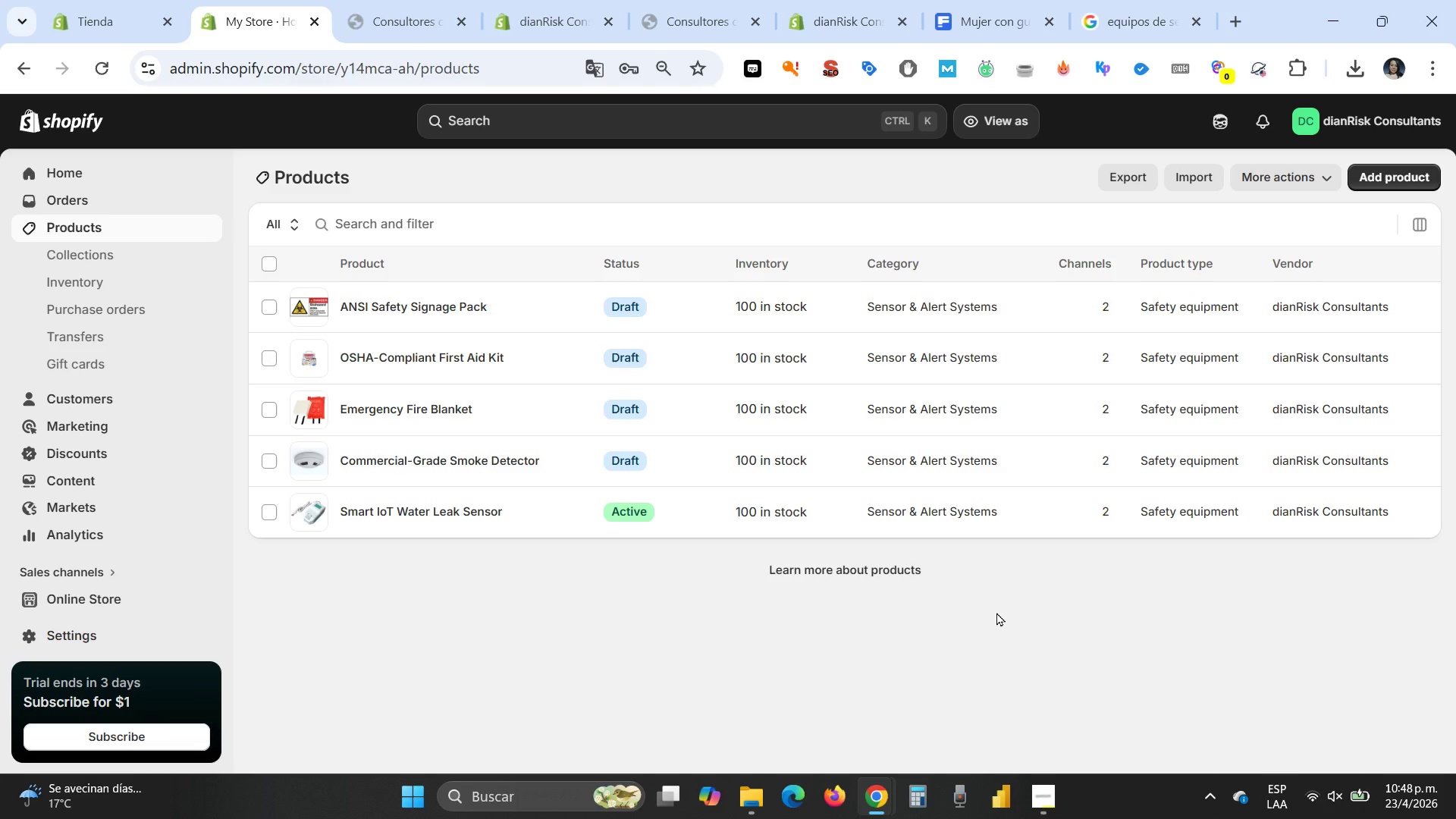 
wait(42.25)
 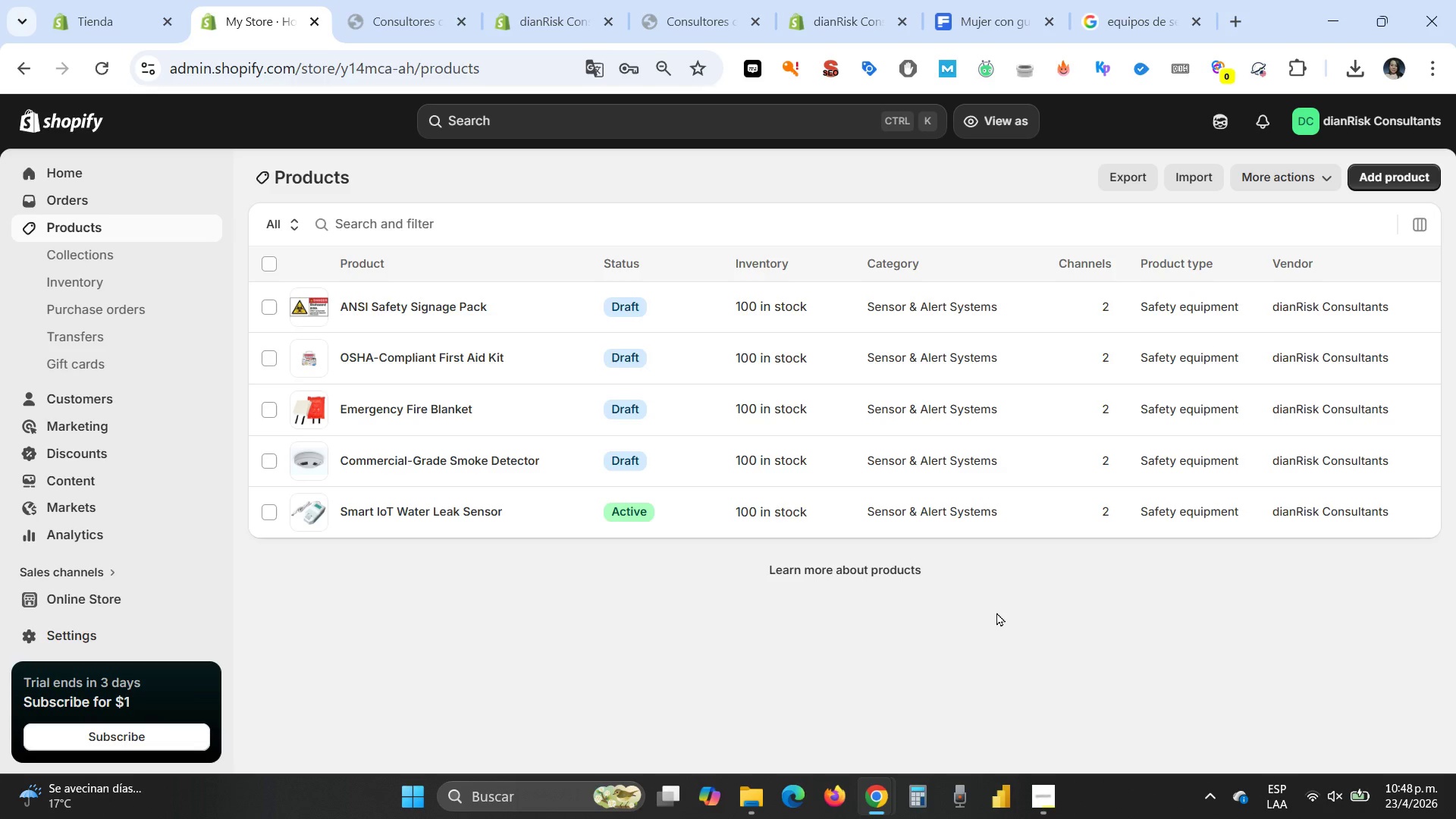 
left_click([105, 250])
 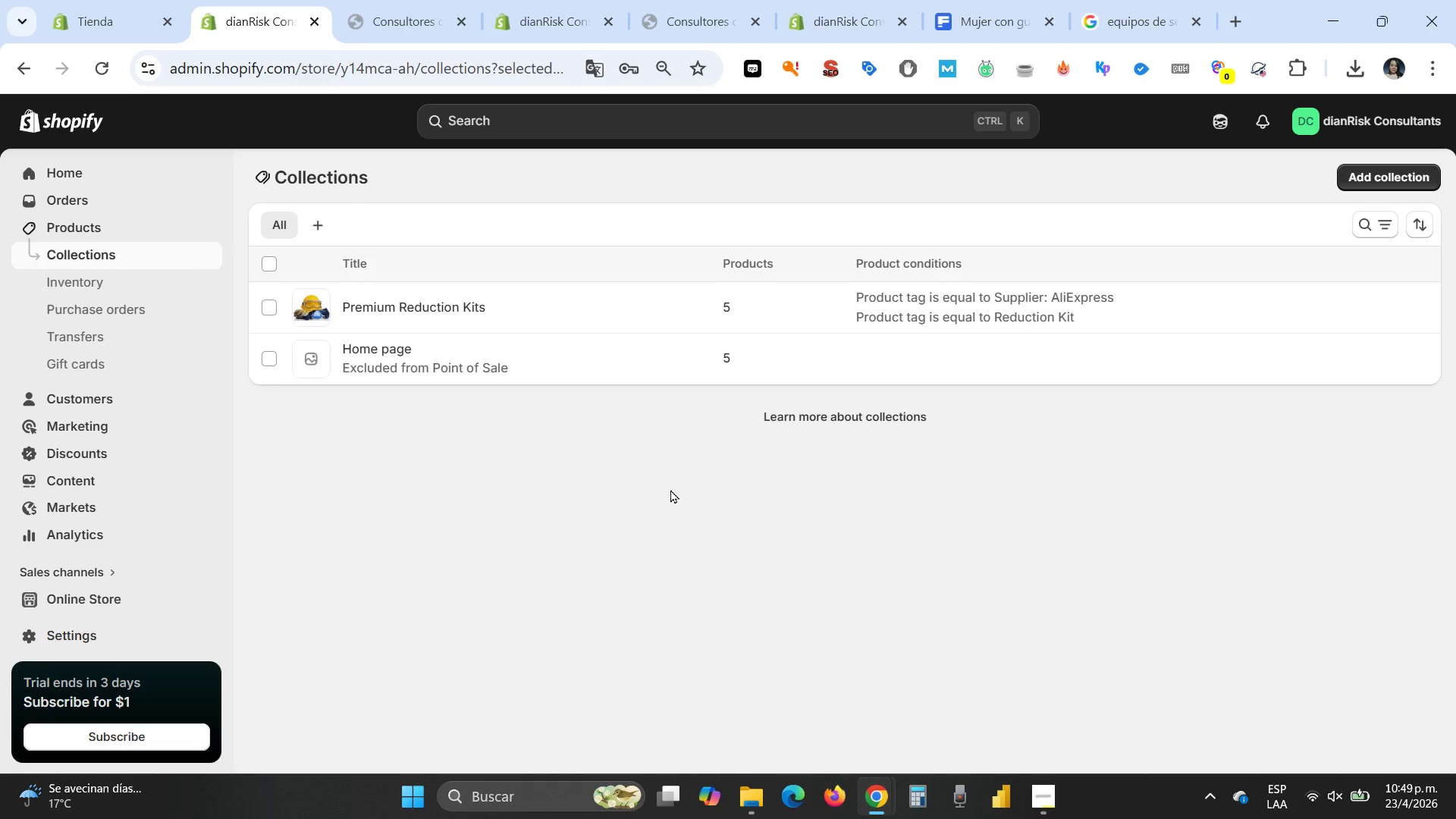 
wait(12.36)
 